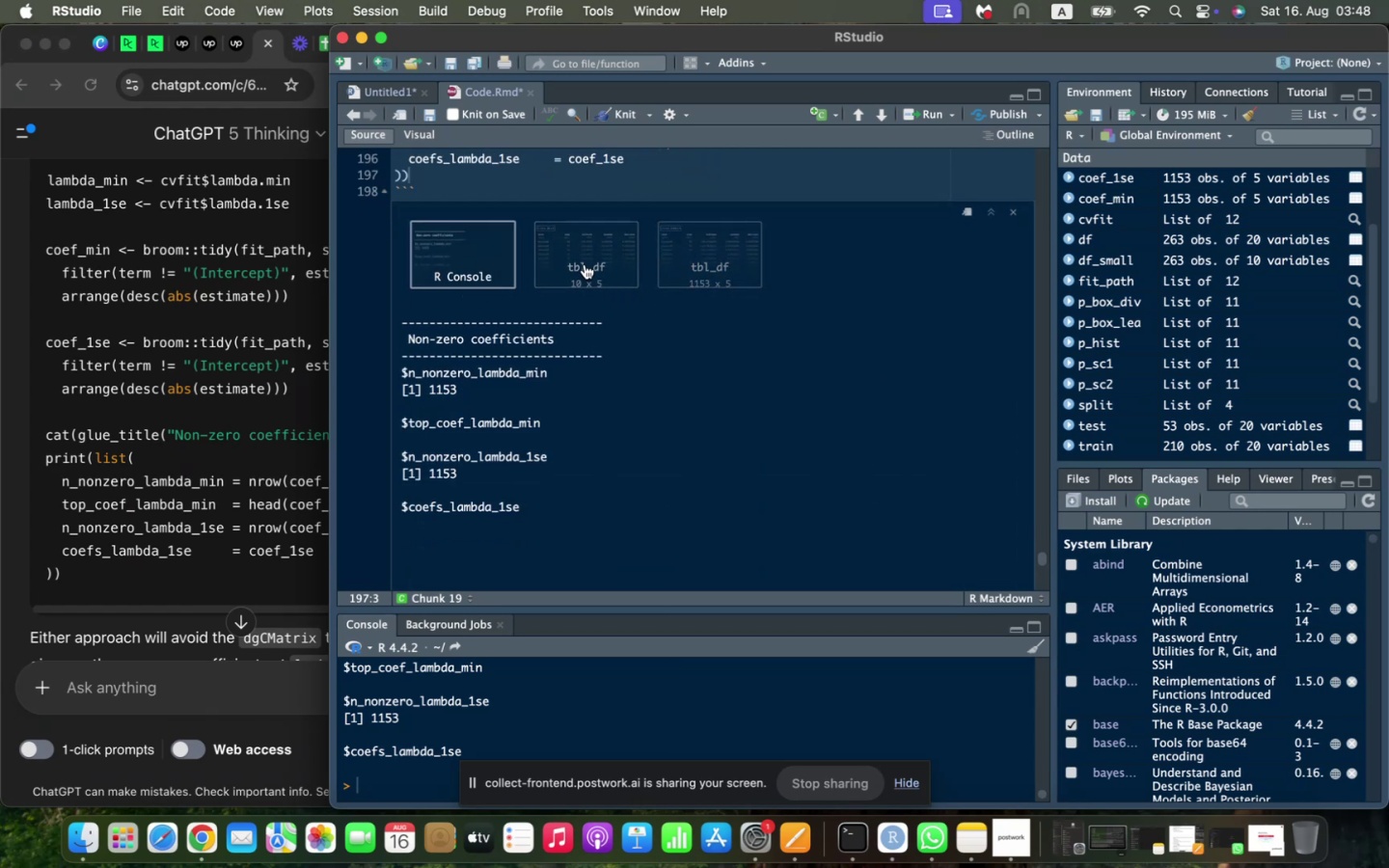 
left_click([586, 263])
 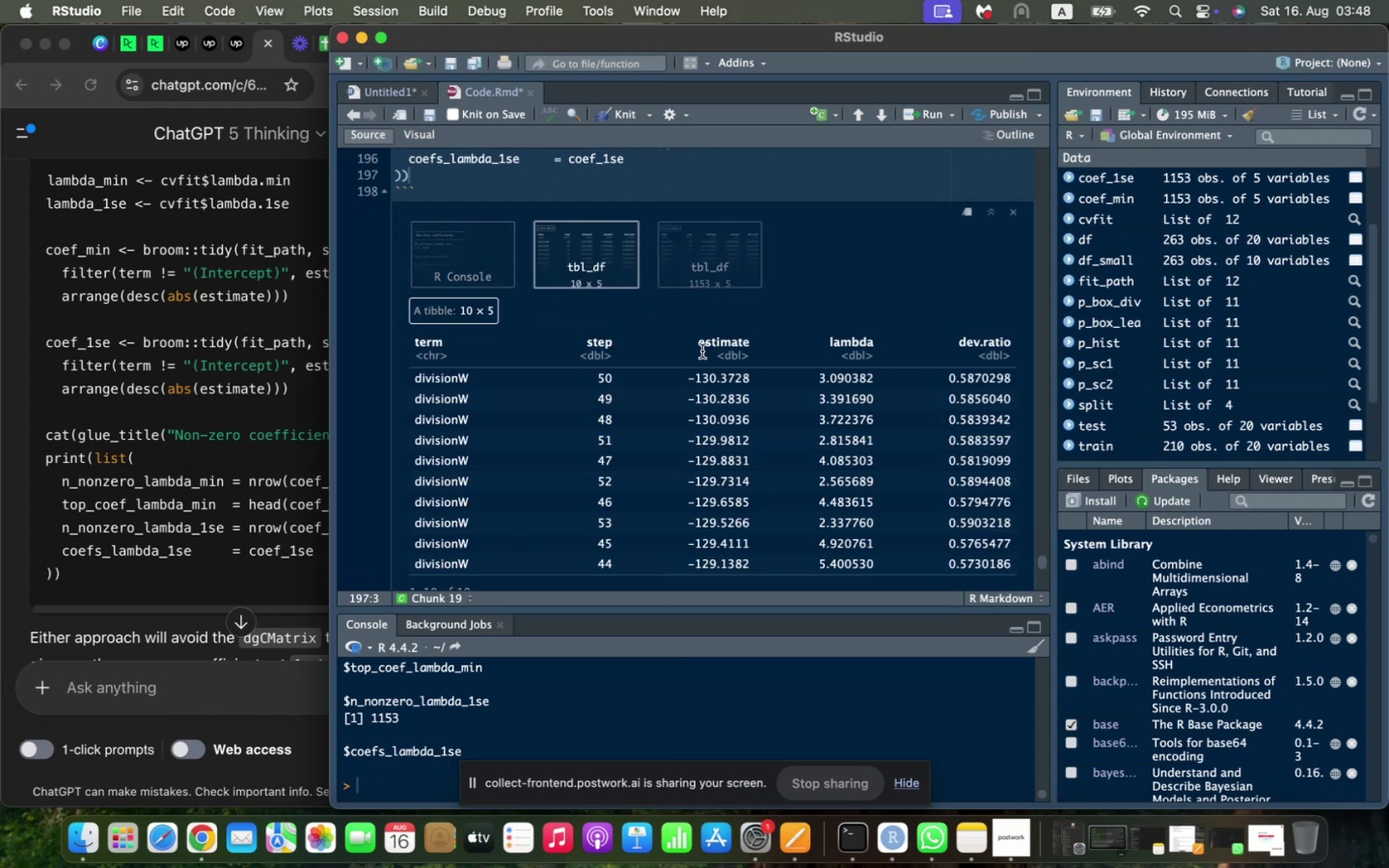 
scroll: coordinate [703, 351], scroll_direction: down, amount: 3.0
 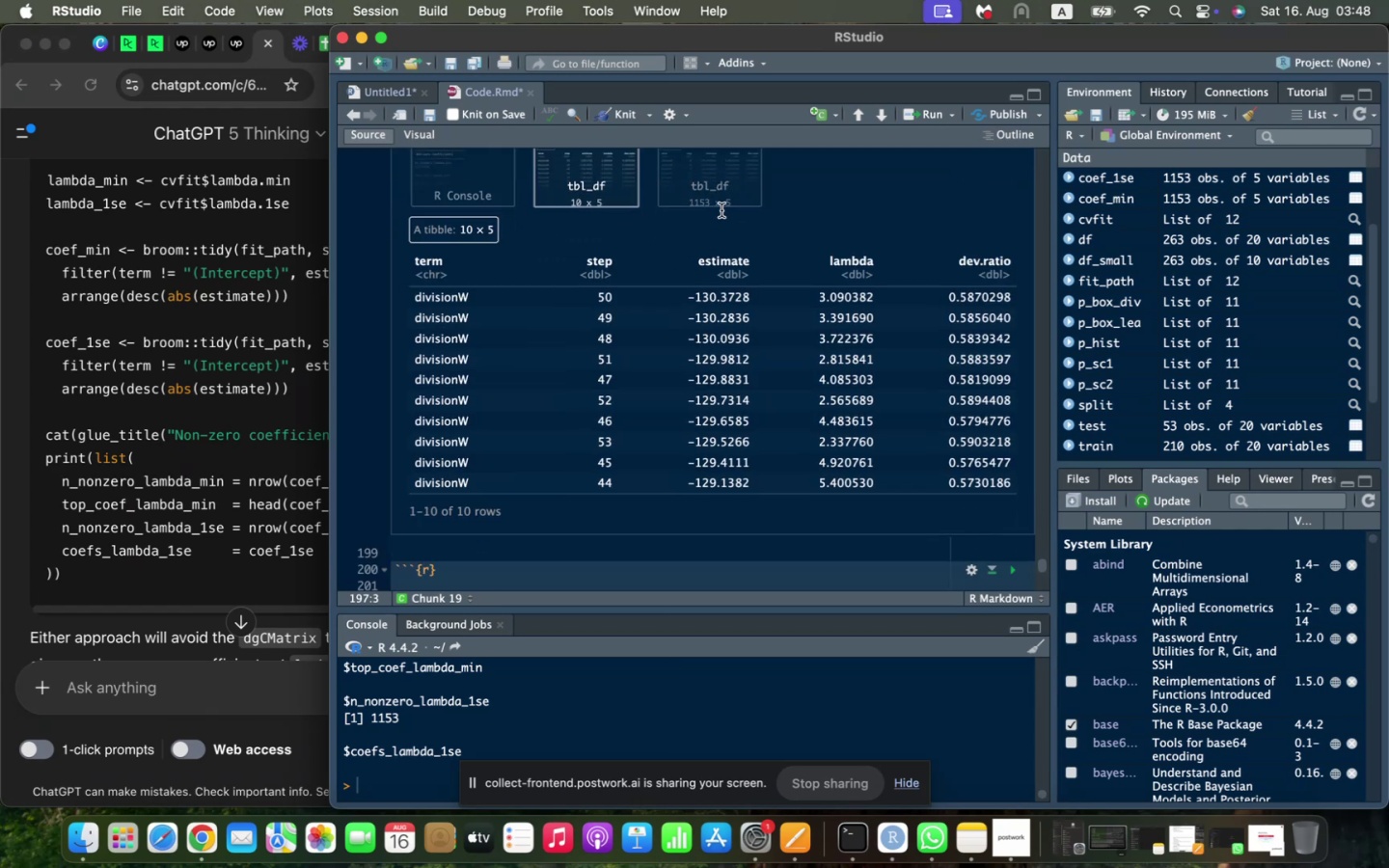 
left_click([722, 205])
 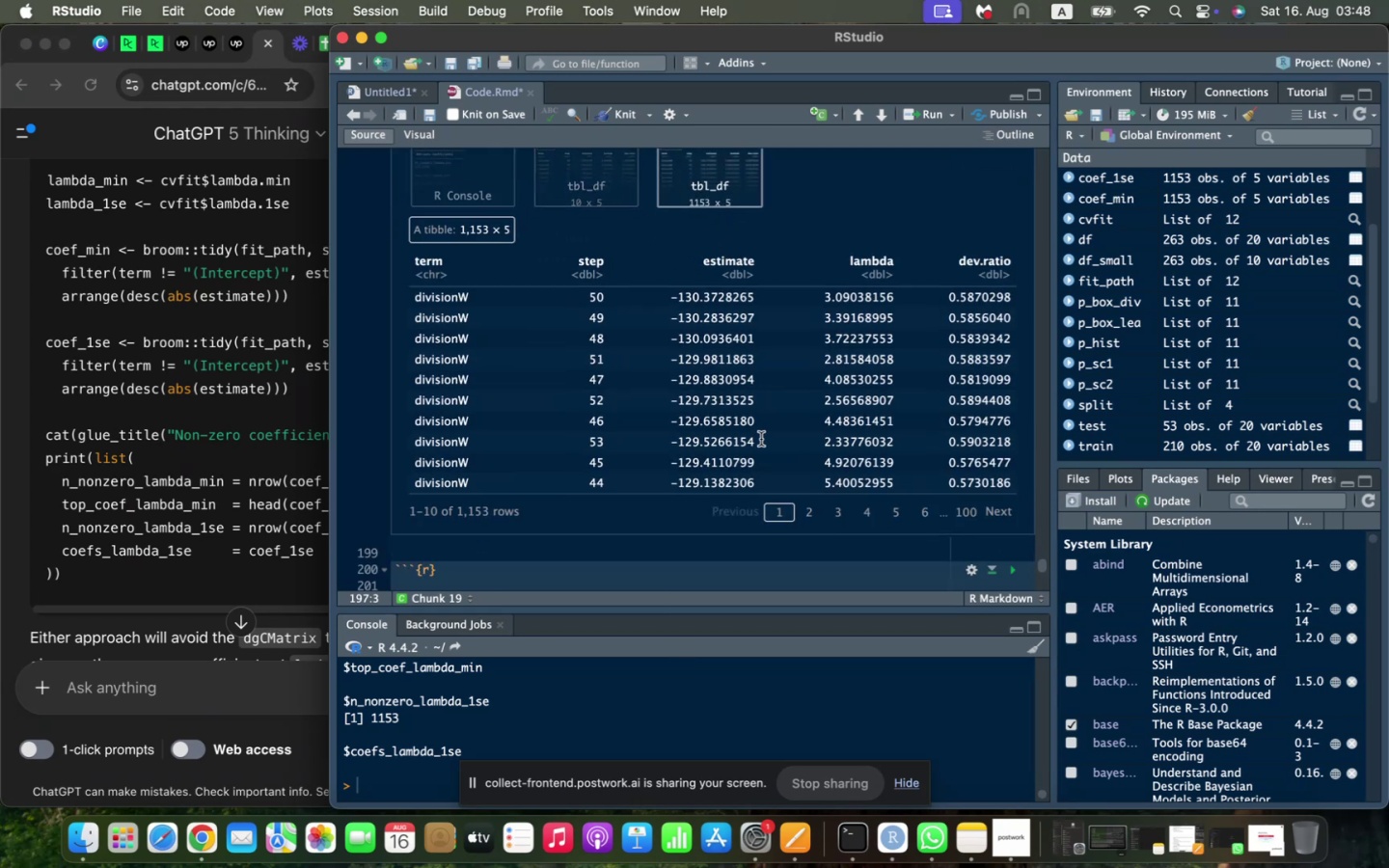 
scroll: coordinate [699, 451], scroll_direction: down, amount: 9.0
 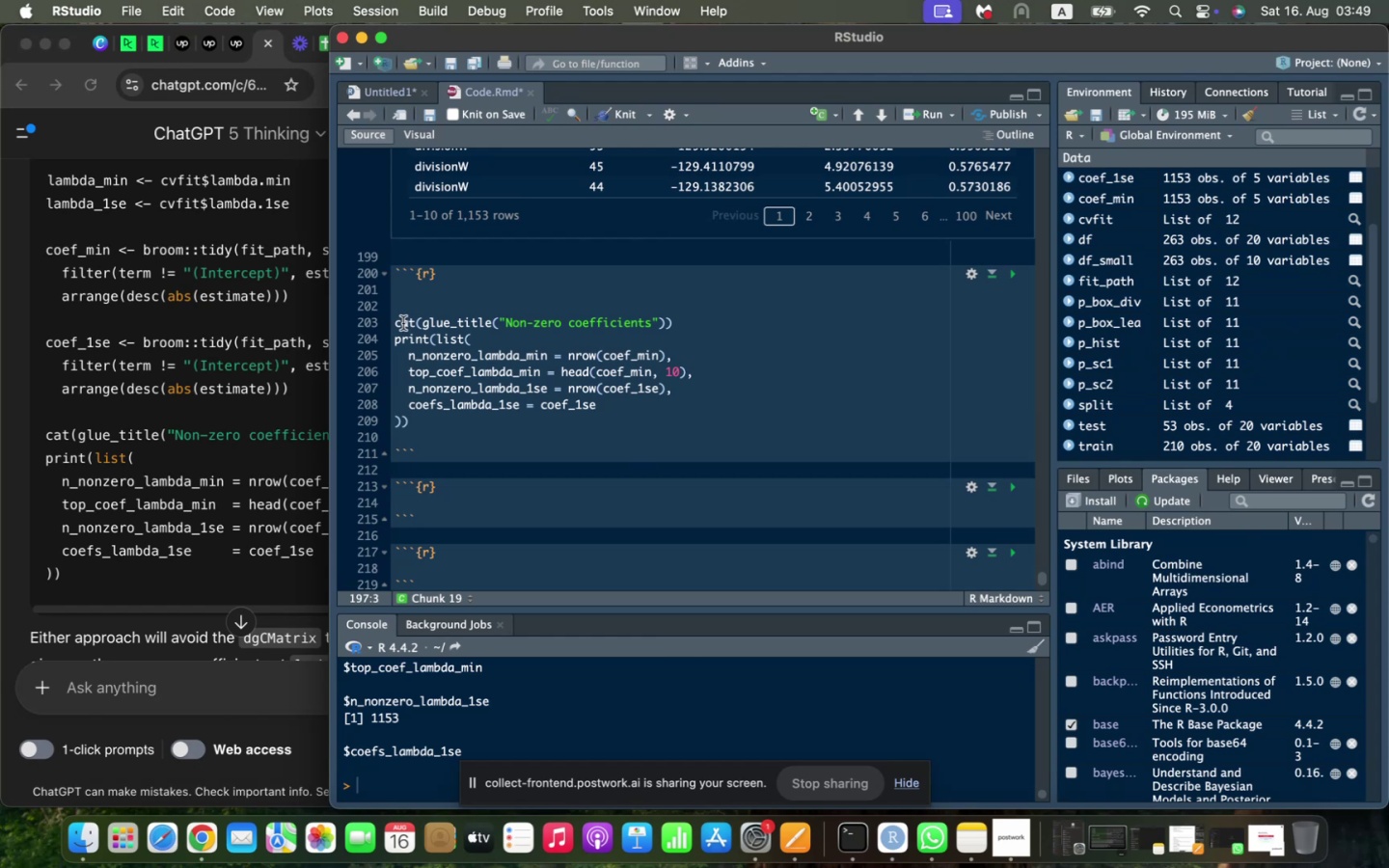 
left_click_drag(start_coordinate=[395, 321], to_coordinate=[496, 425])
 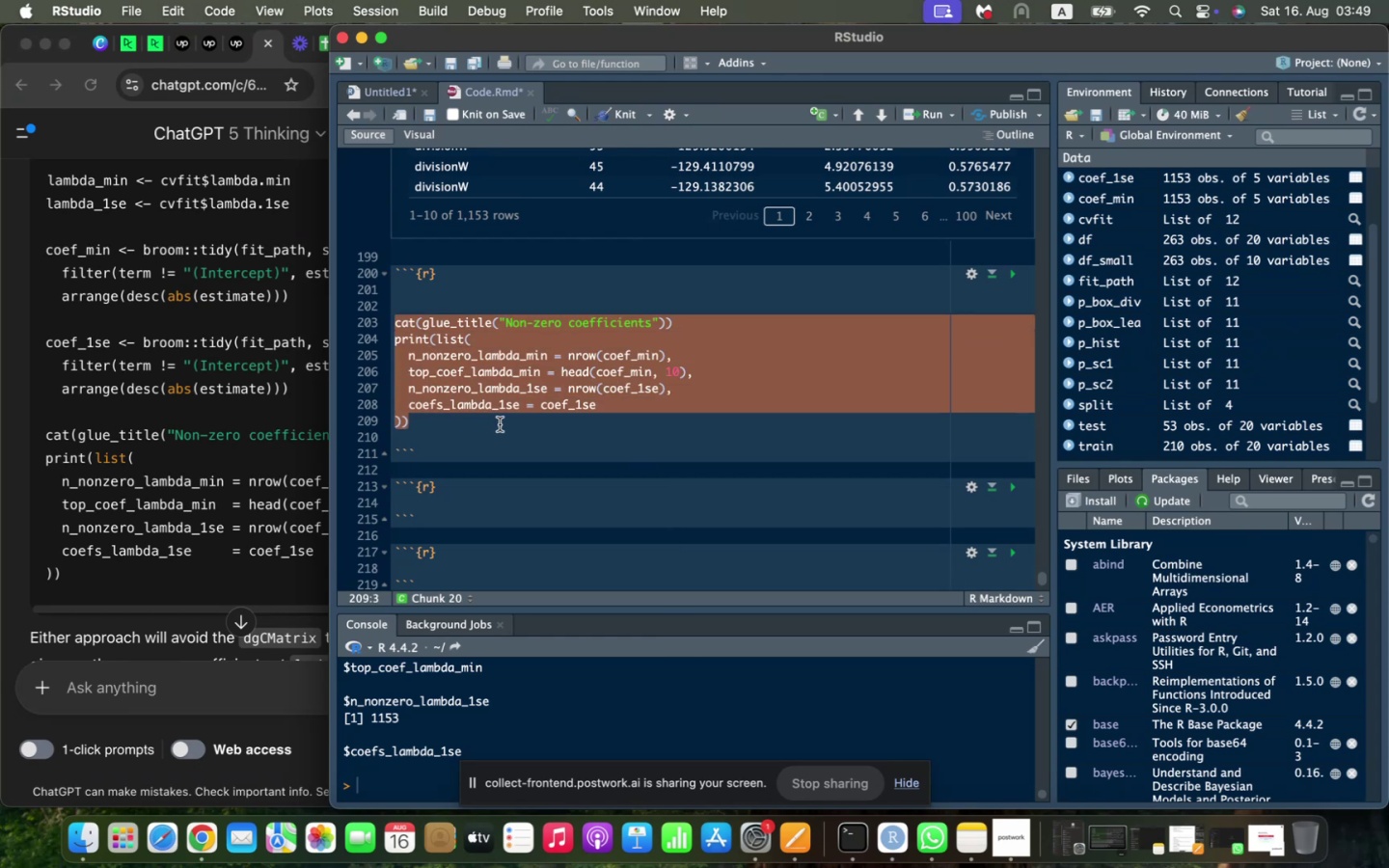 
key(Shift+Backspace)
 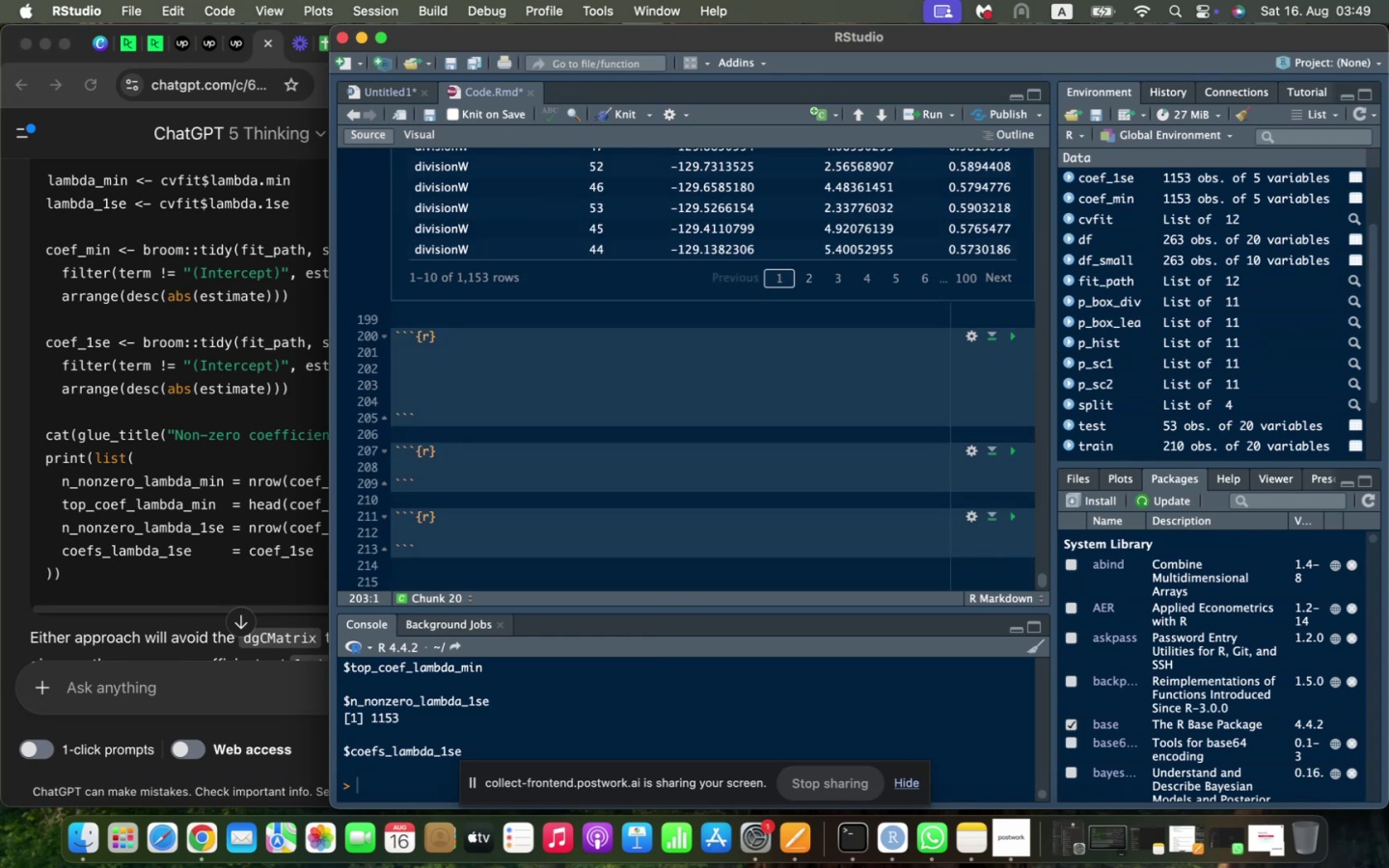 
key(Shift+ArrowDown)
 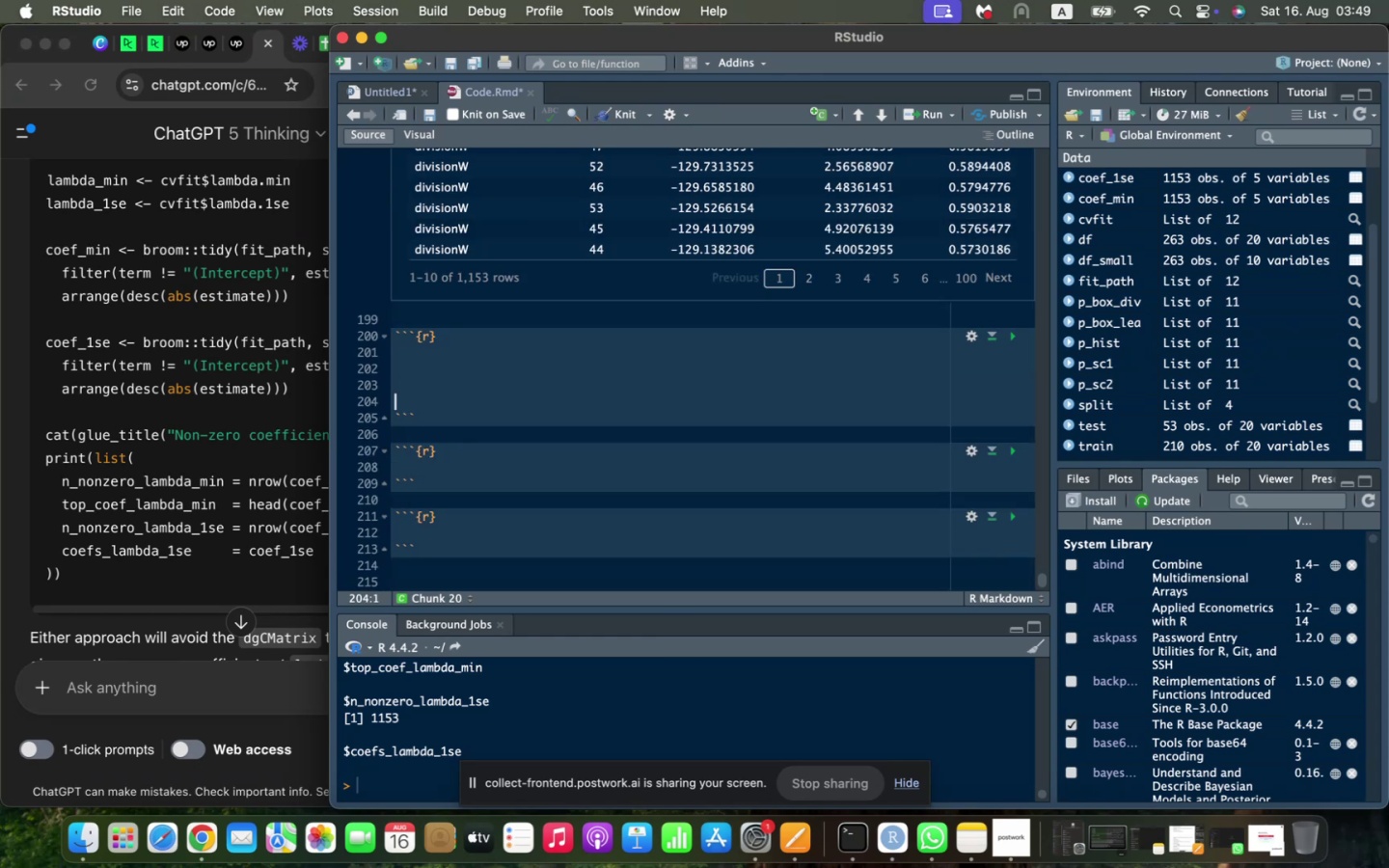 
key(Shift+Backspace)
 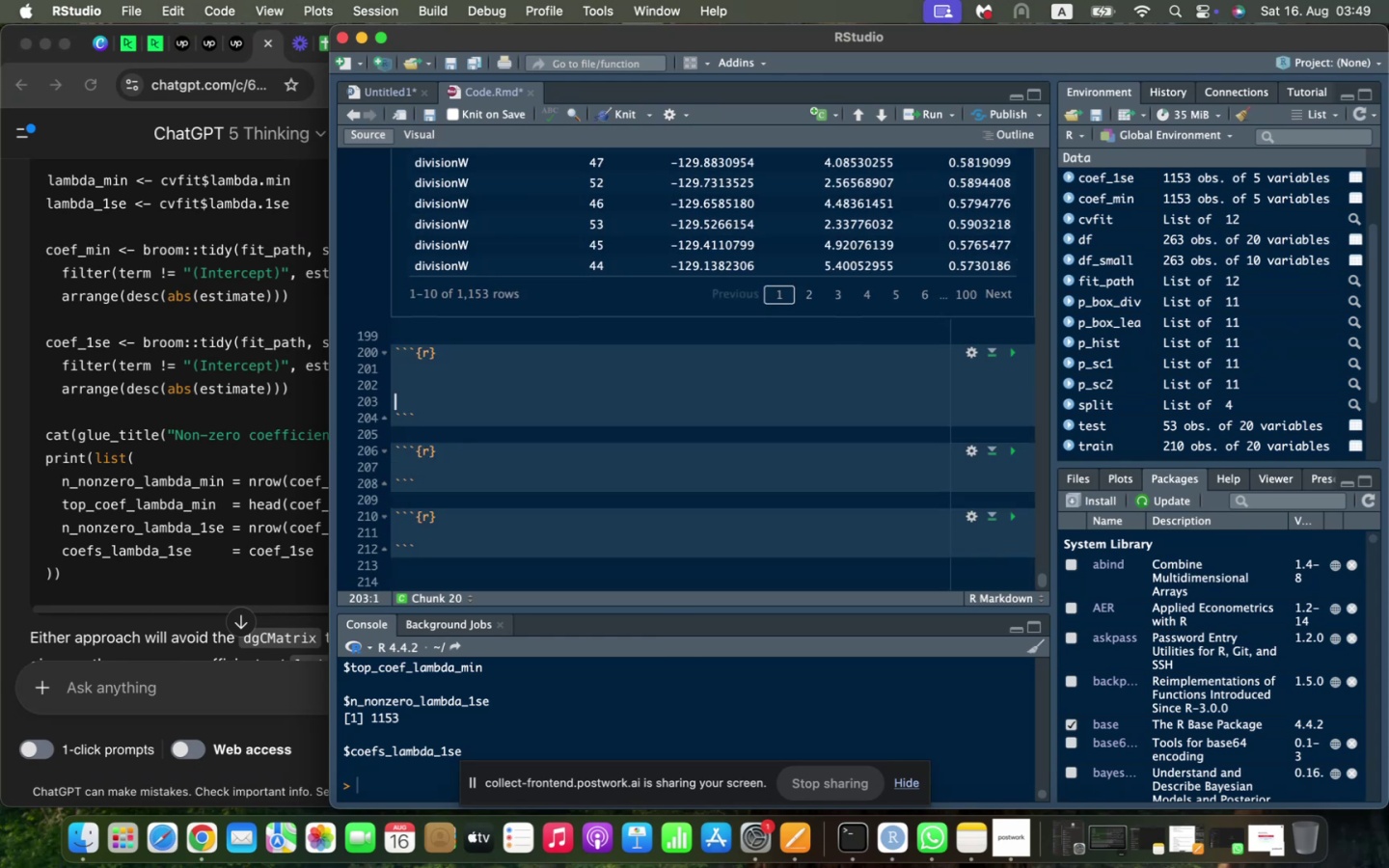 
key(Shift+Backspace)
 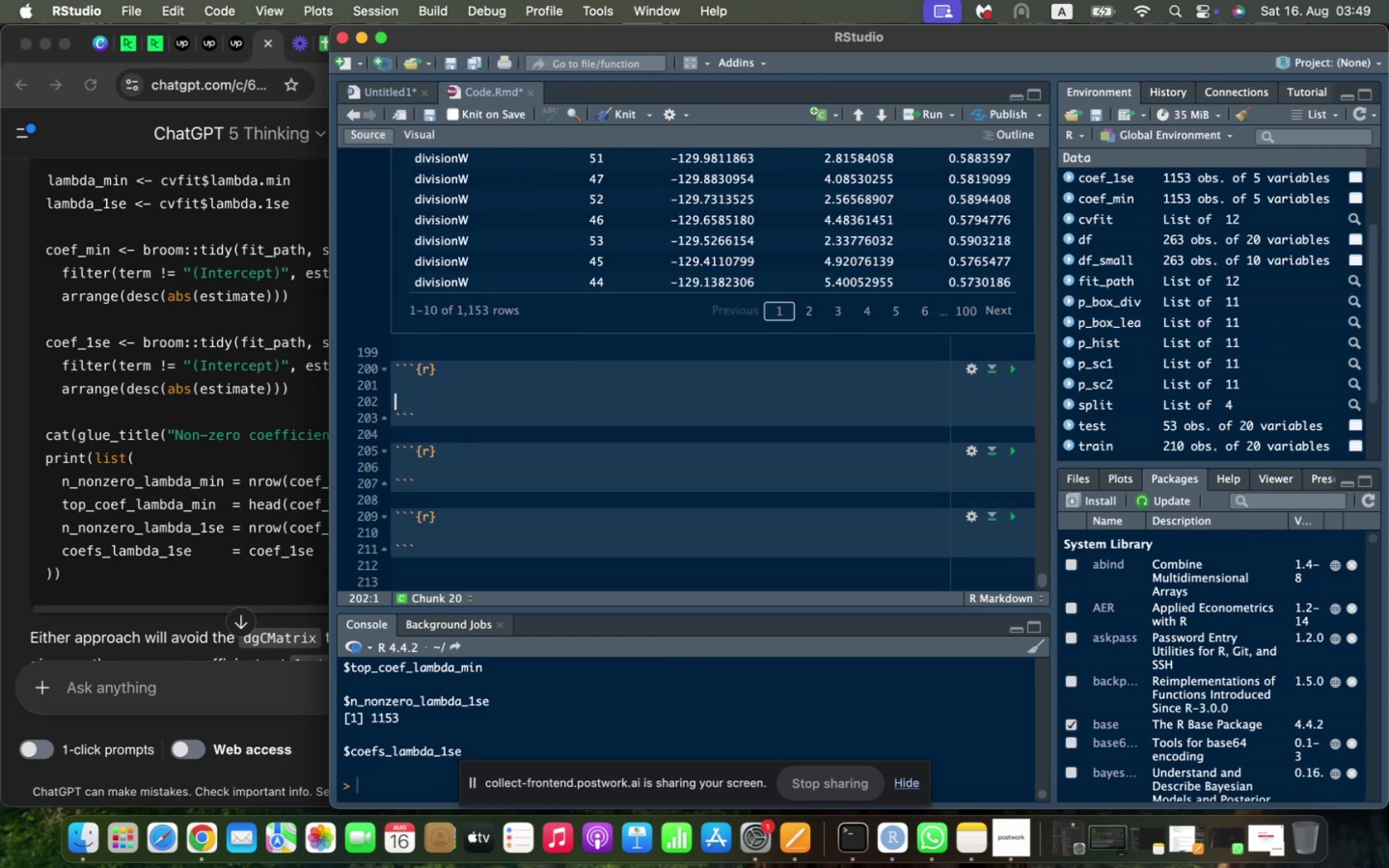 
key(Shift+Backspace)
 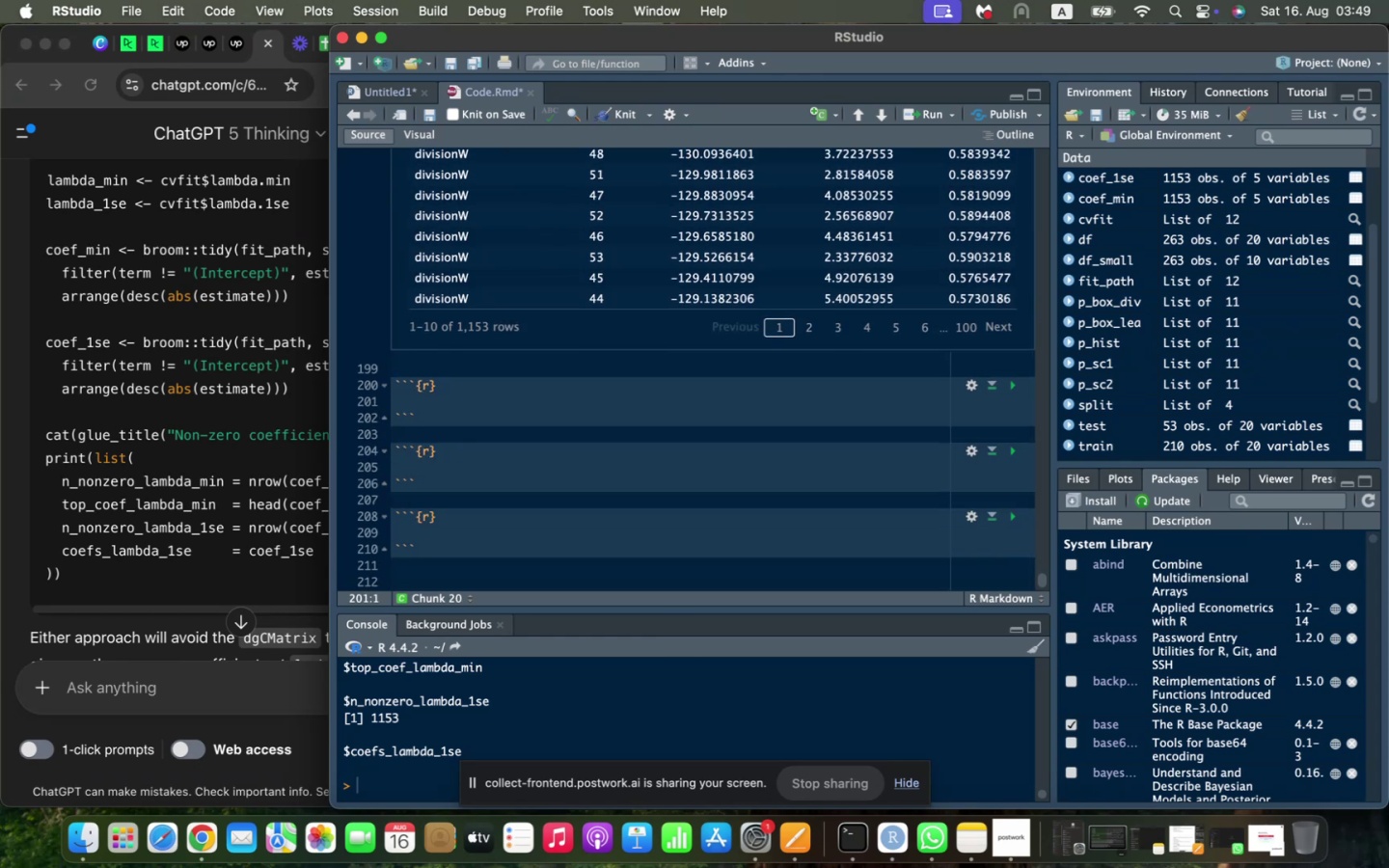 
scroll: coordinate [501, 423], scroll_direction: down, amount: 4.0
 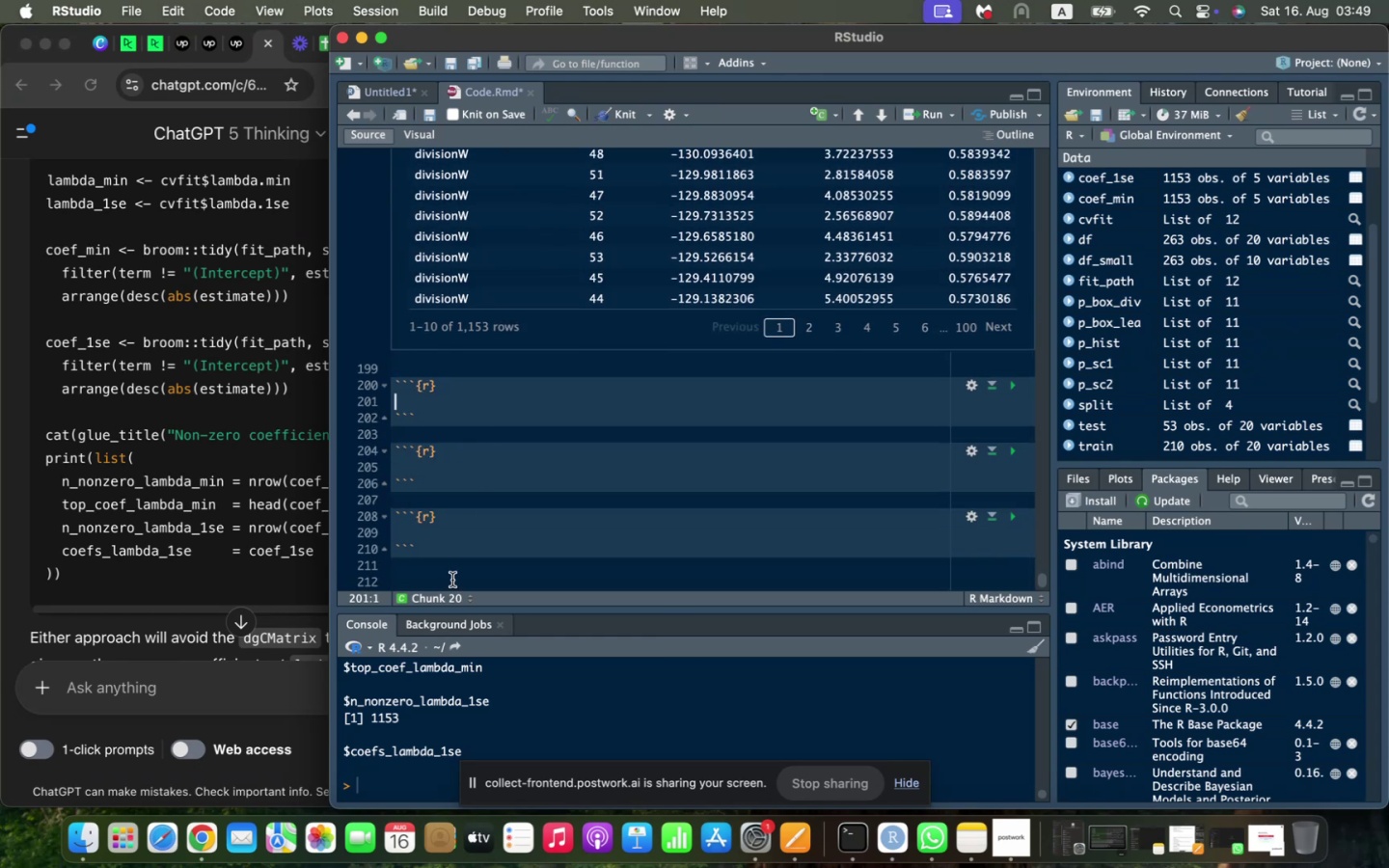 
left_click_drag(start_coordinate=[451, 580], to_coordinate=[366, 380])
 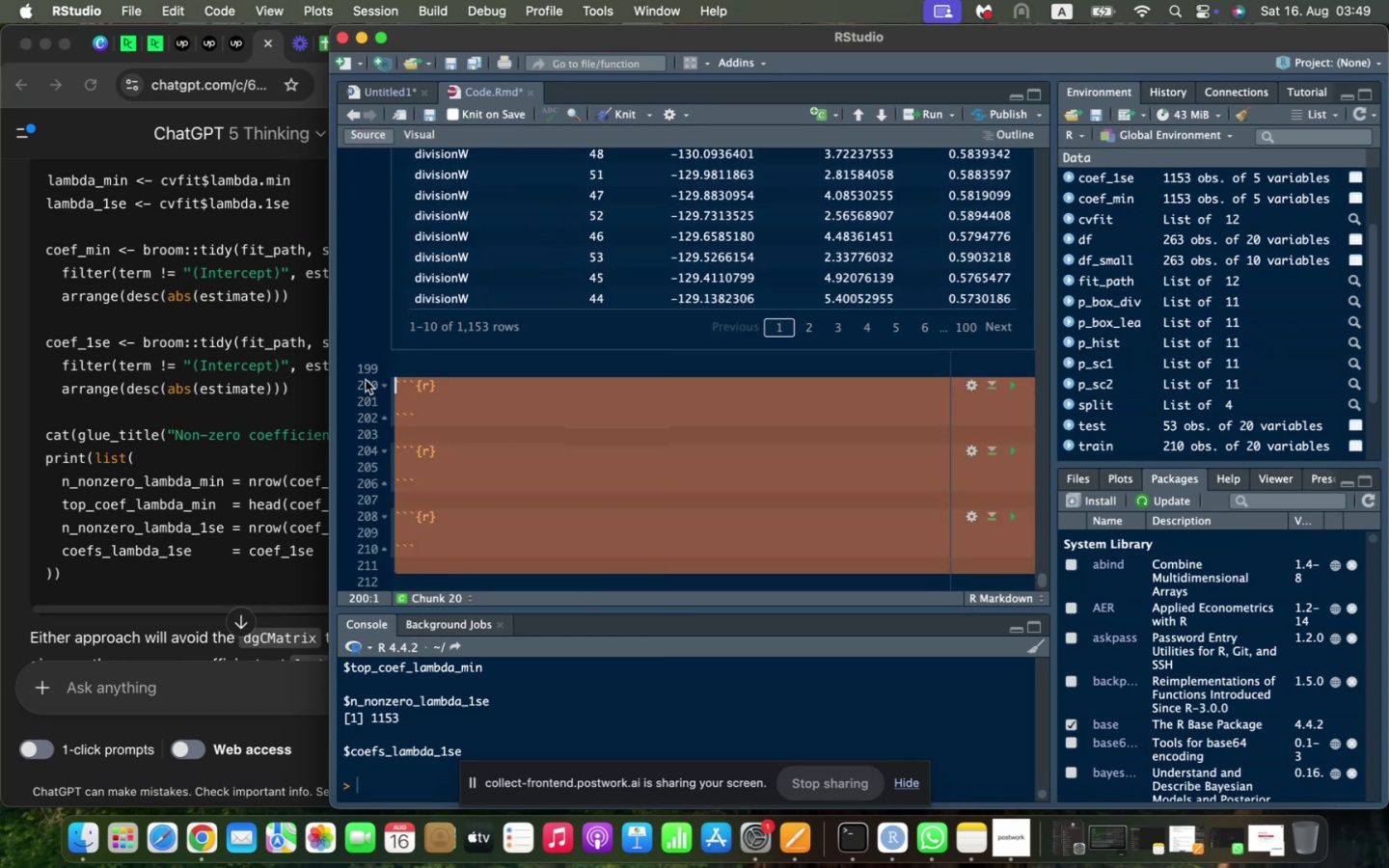 
key(Meta+Shift+C)
 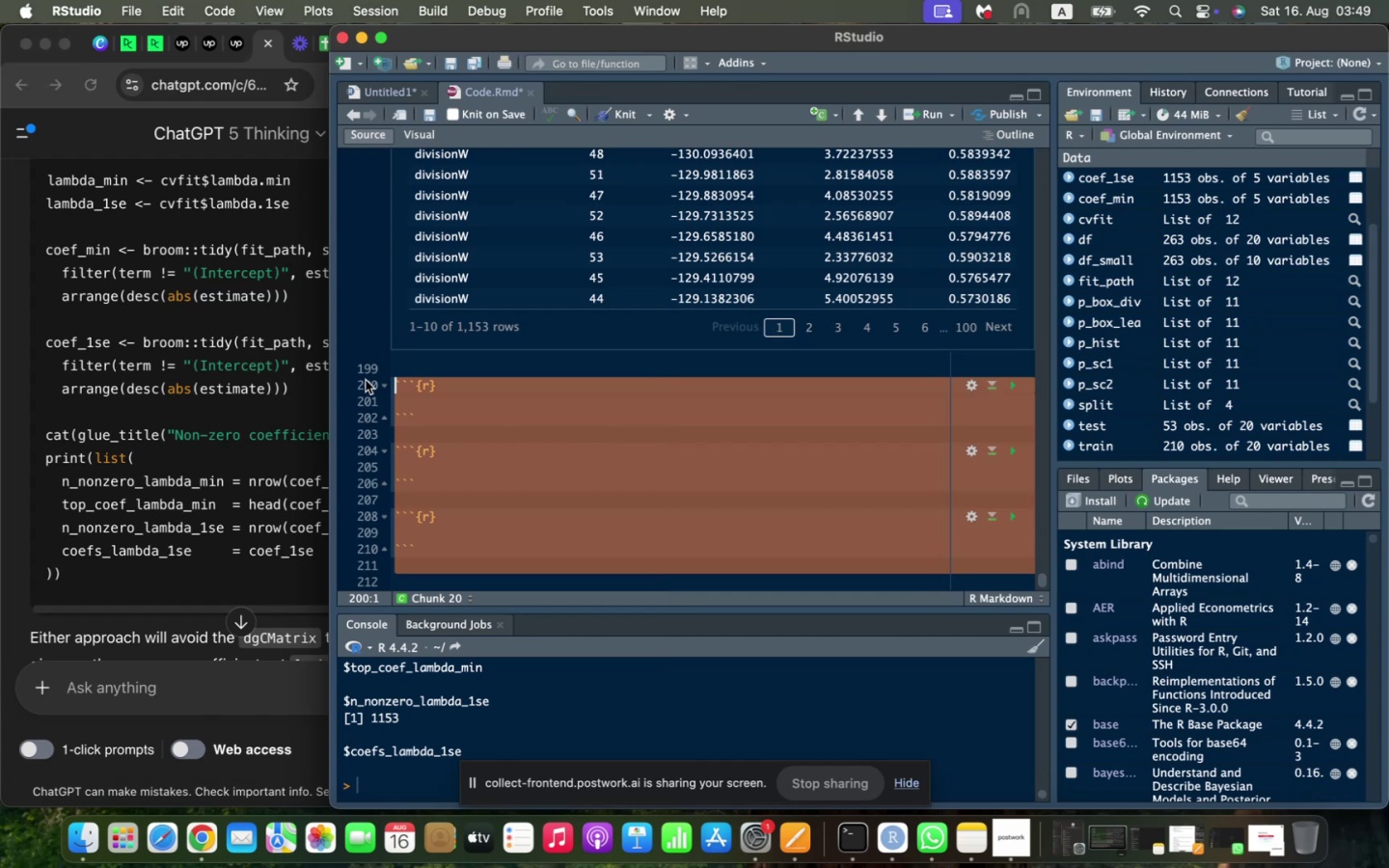 
key(Shift+ArrowDown)
 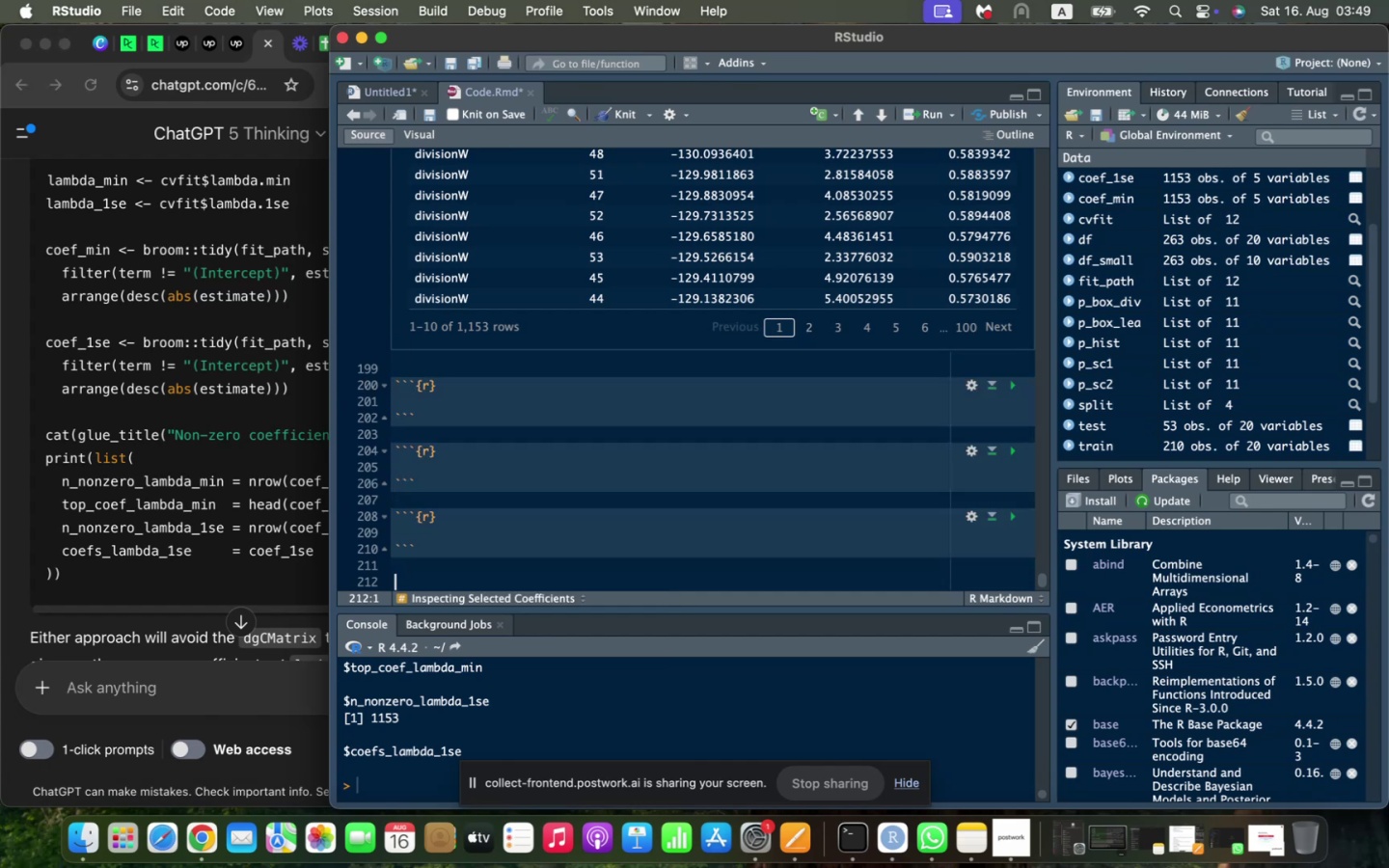 
key(Meta+Shift+V)
 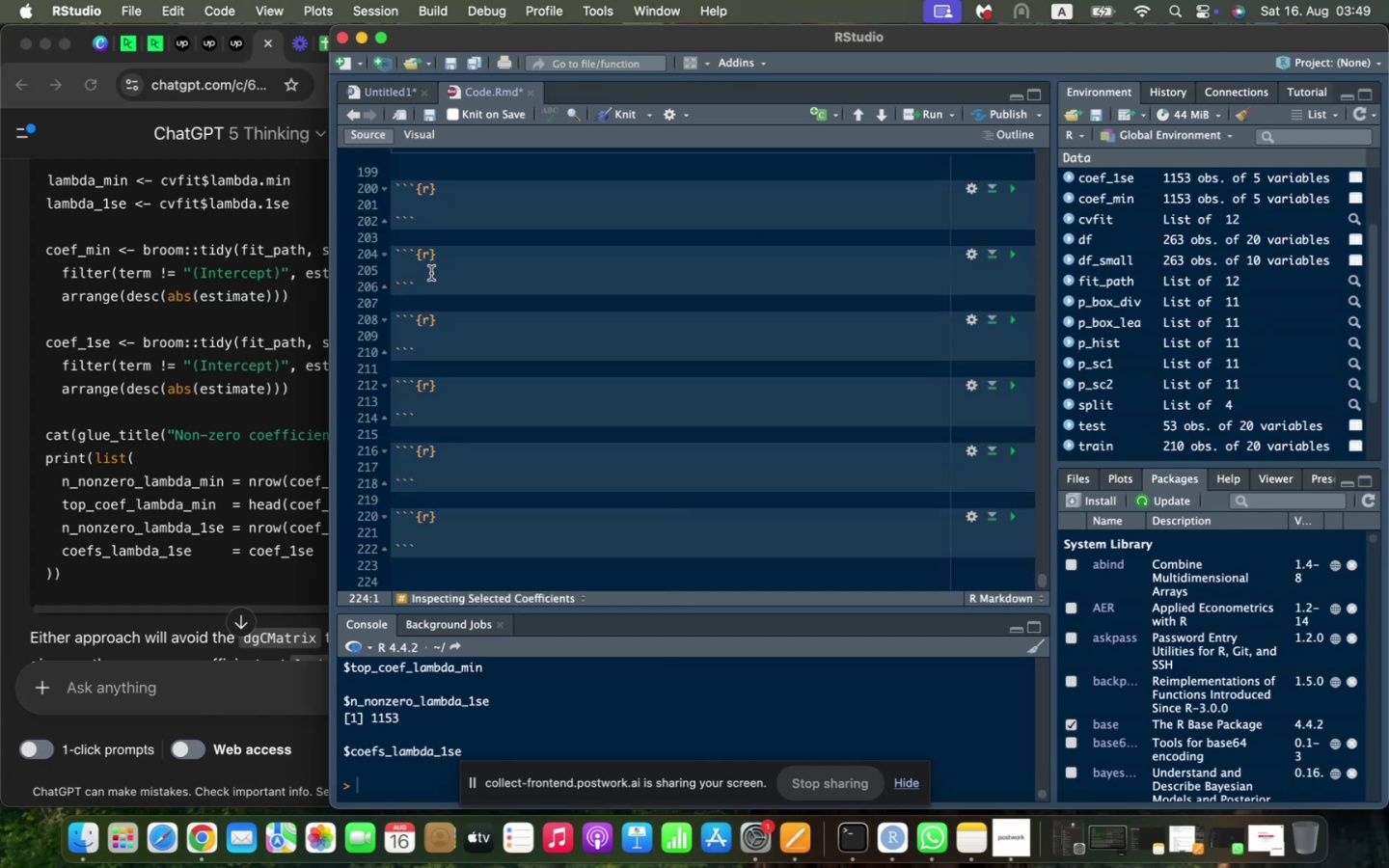 
scroll: coordinate [476, 238], scroll_direction: up, amount: 6.0
 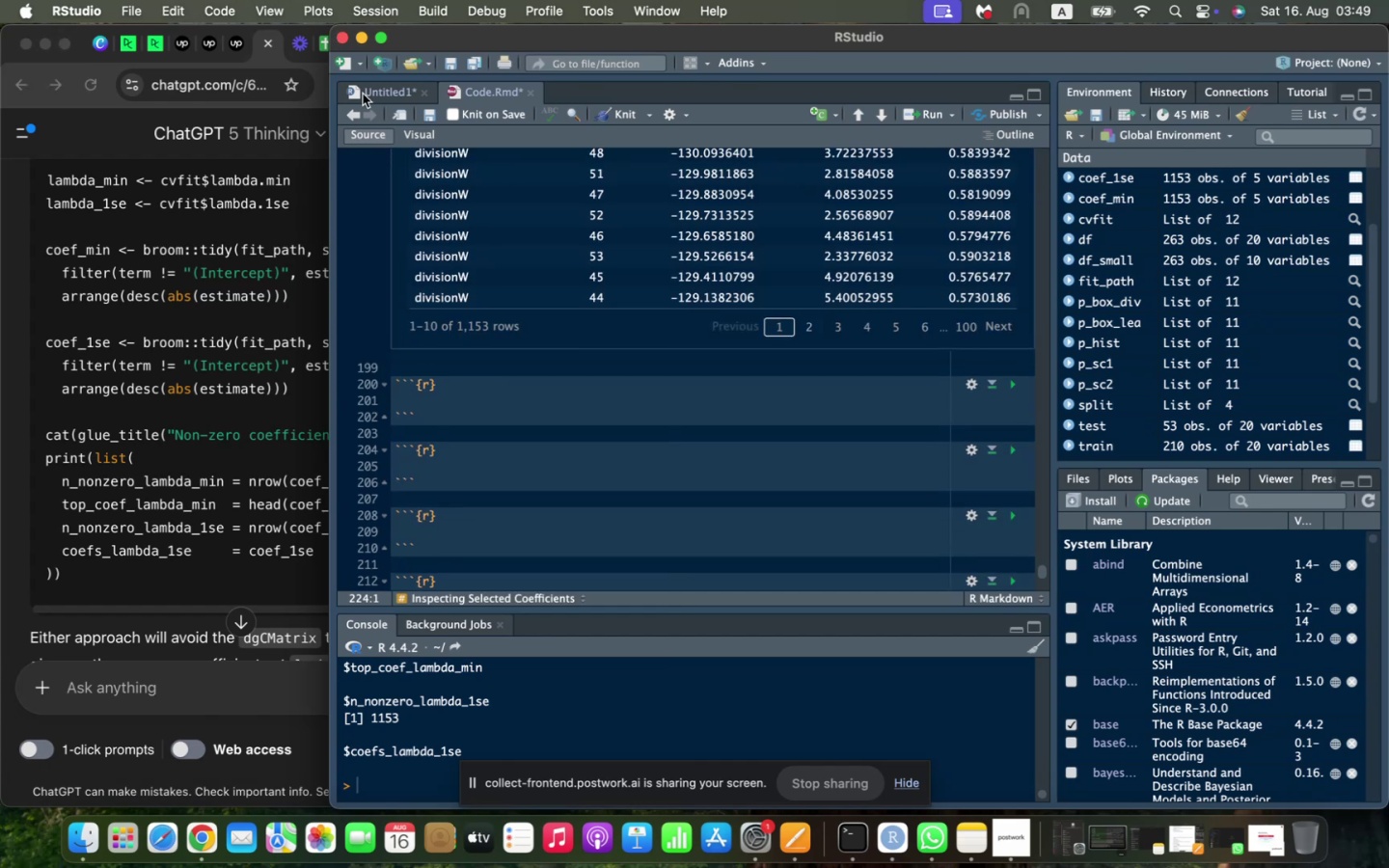 
left_click([380, 97])
 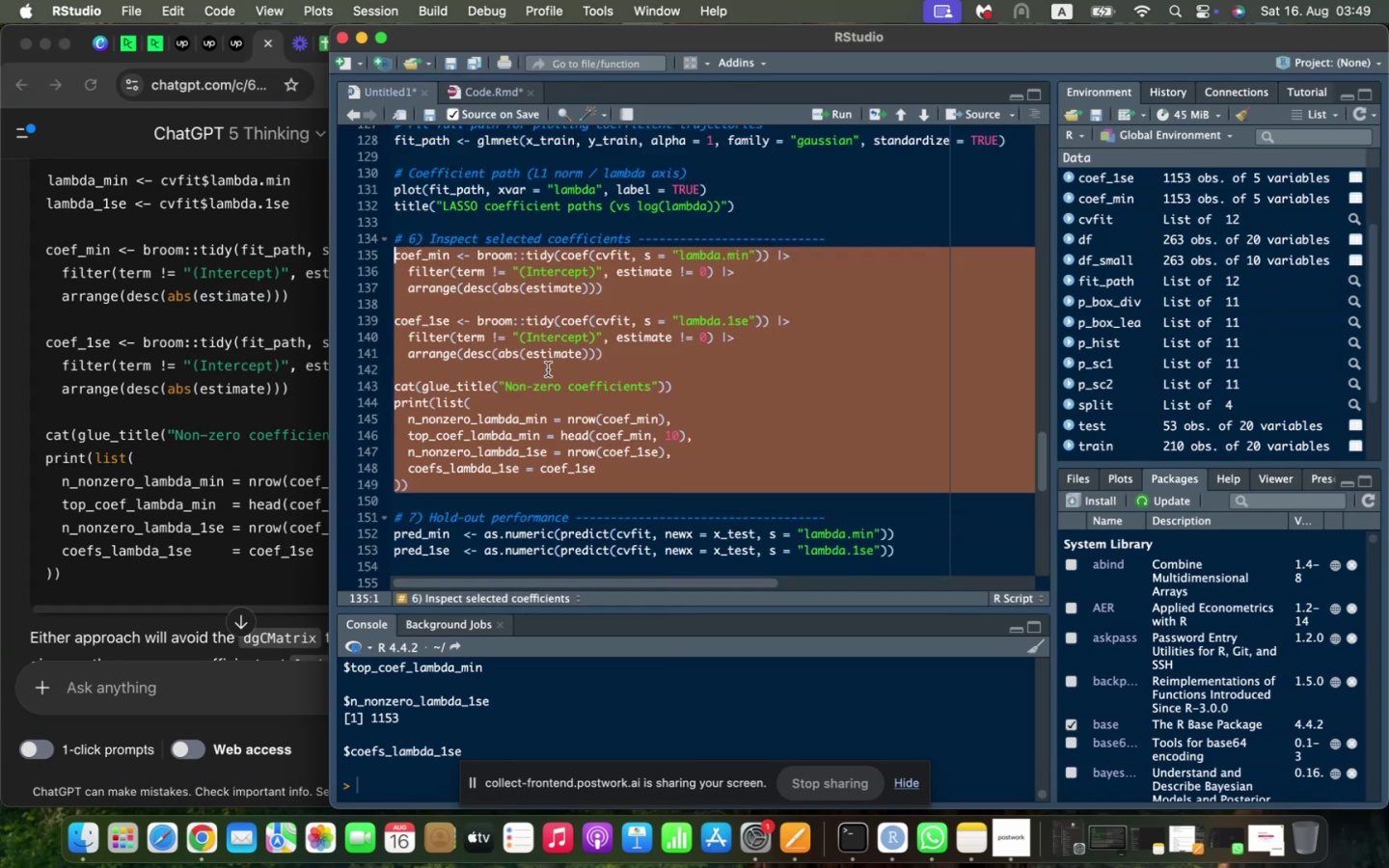 
scroll: coordinate [548, 368], scroll_direction: down, amount: 8.0
 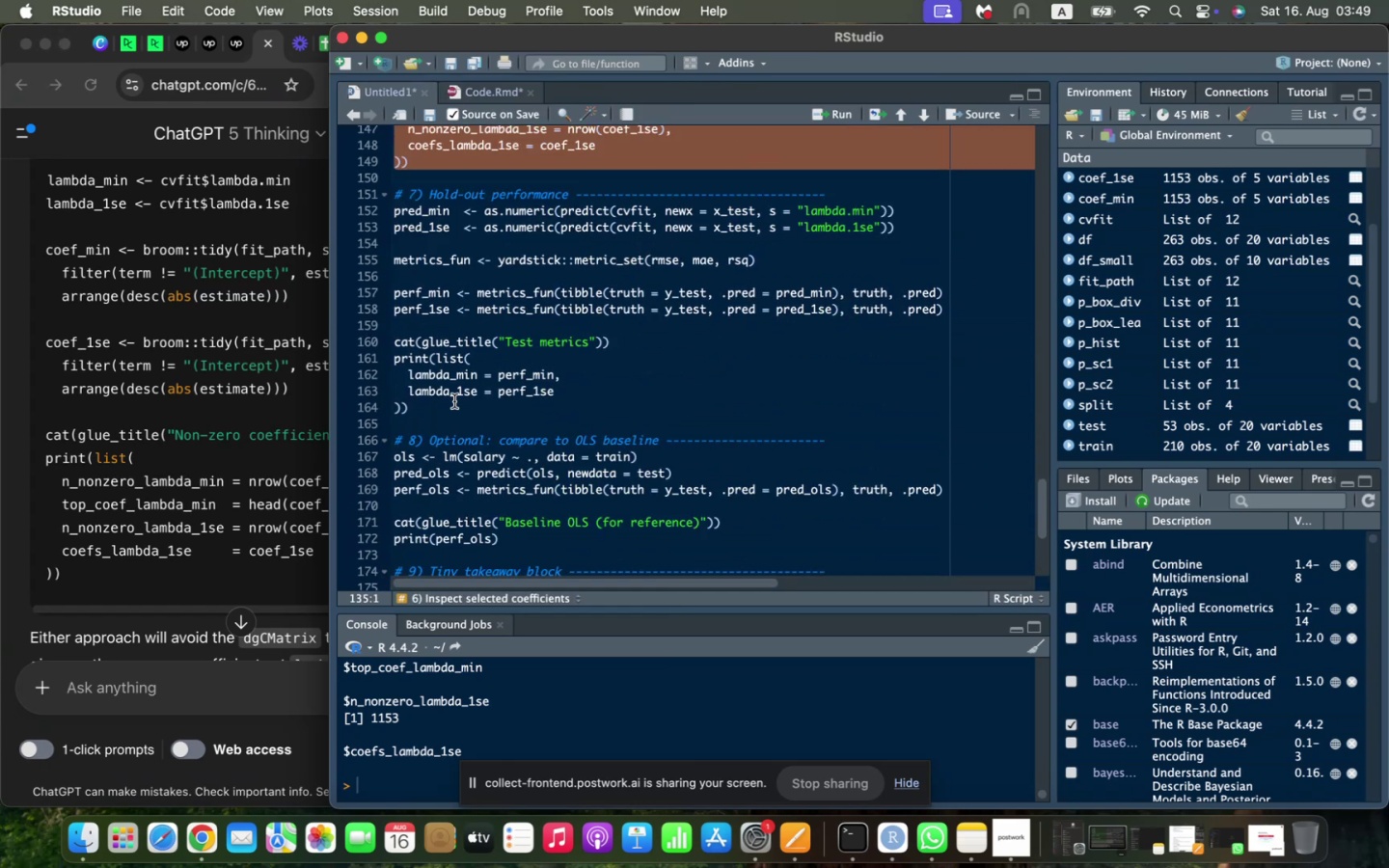 
left_click_drag(start_coordinate=[442, 405], to_coordinate=[375, 202])
 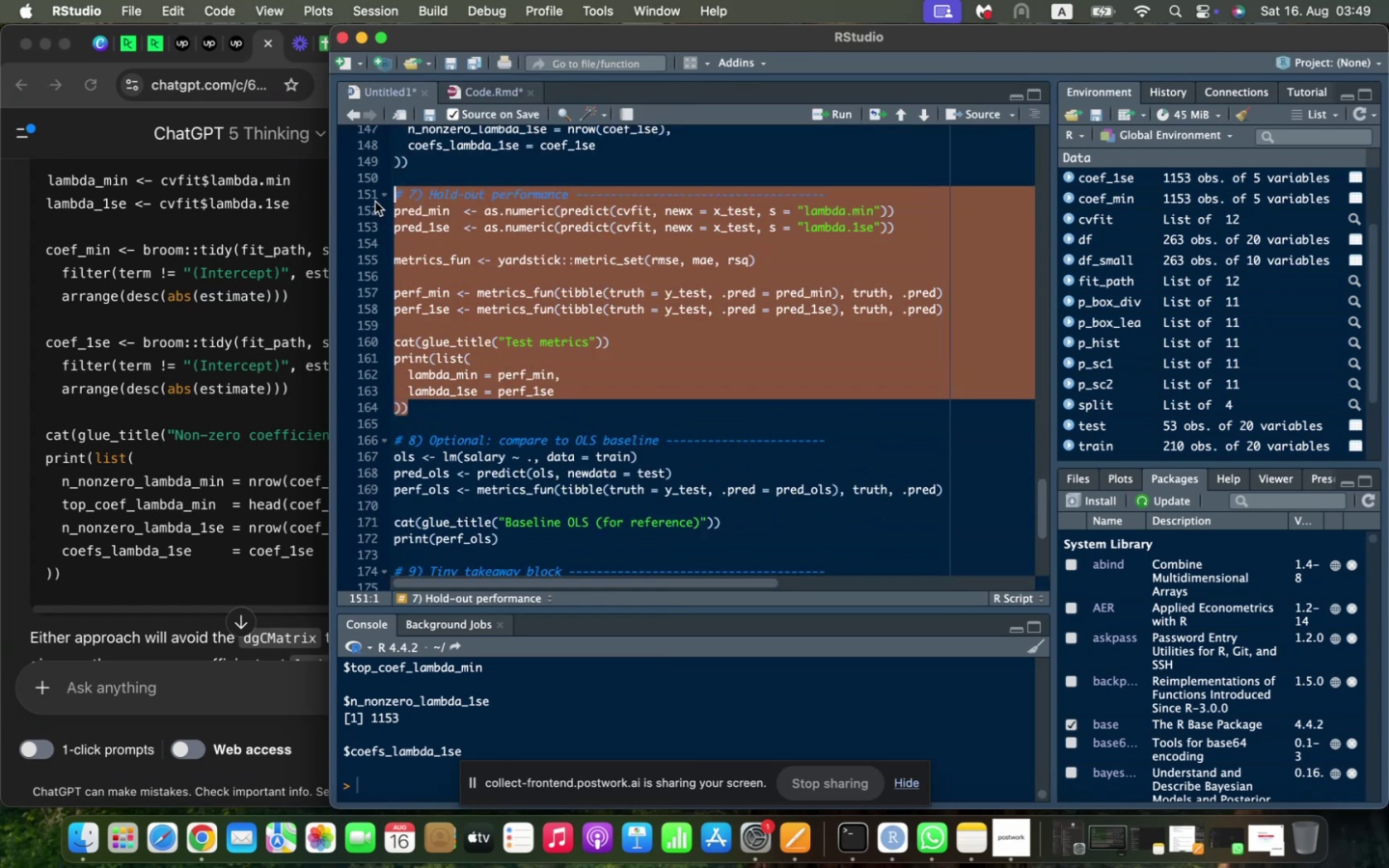 
key(Meta+Shift+C)
 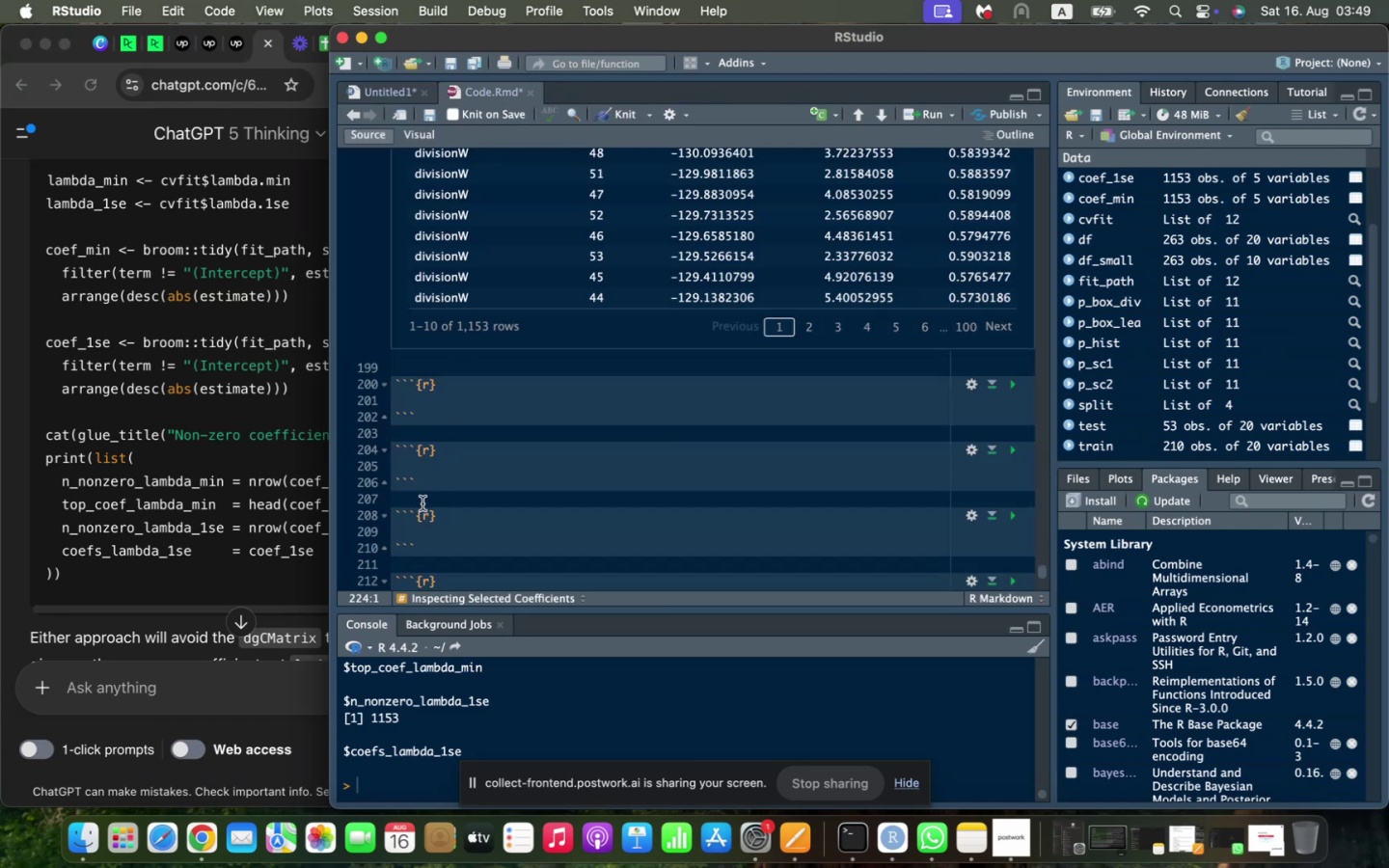 
left_click([411, 464])
 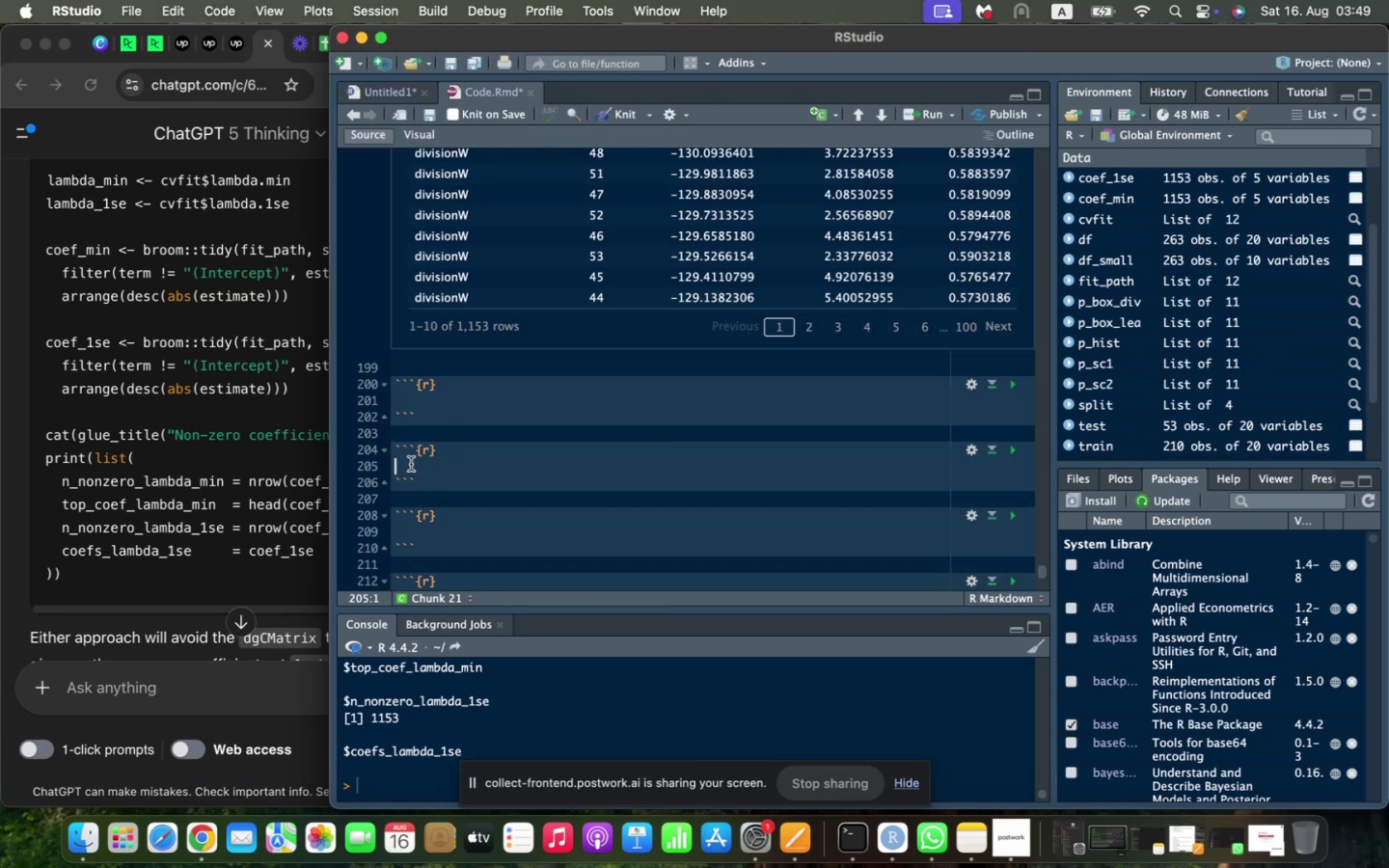 
key(Meta+Shift+V)
 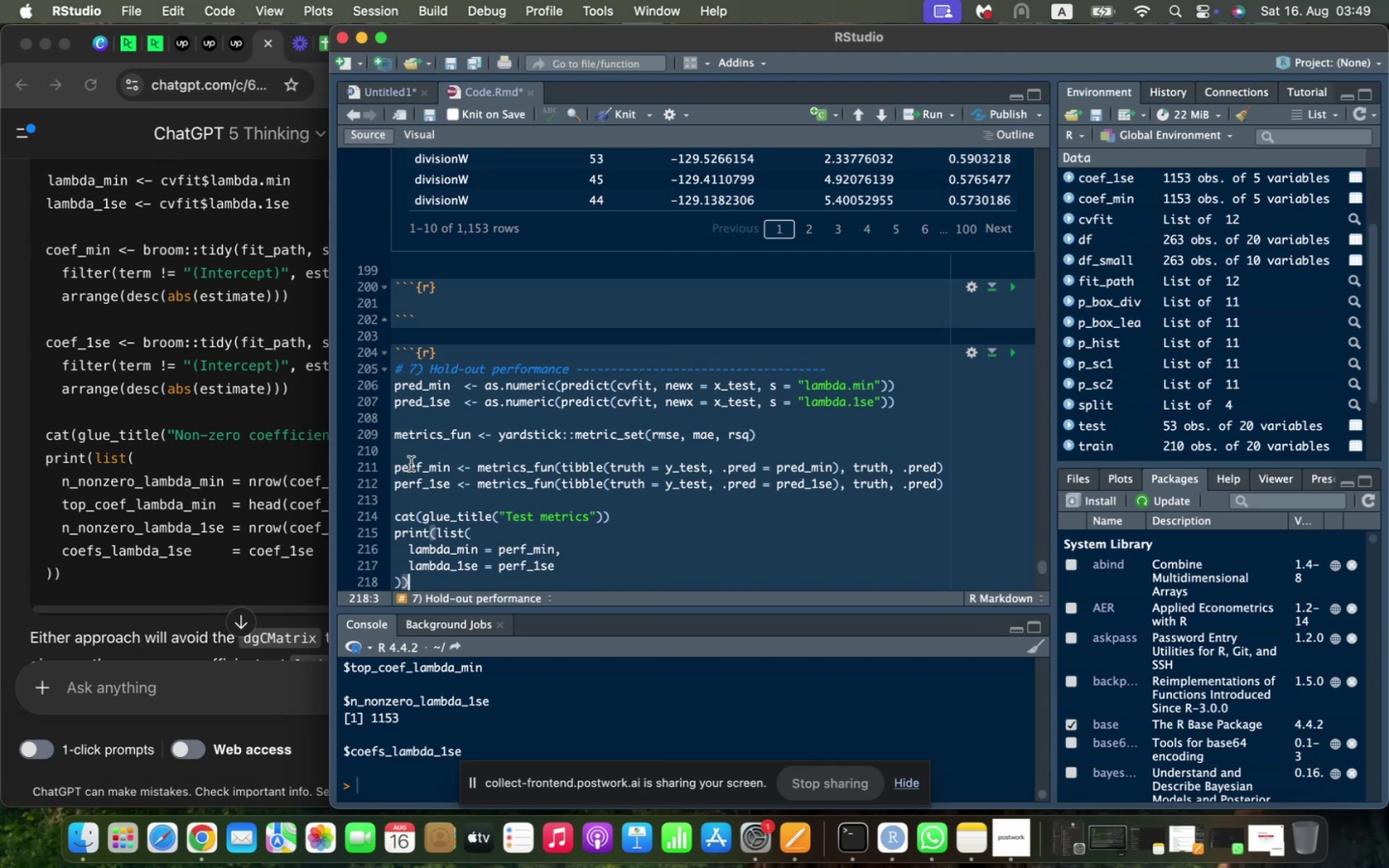 
wait(35.34)
 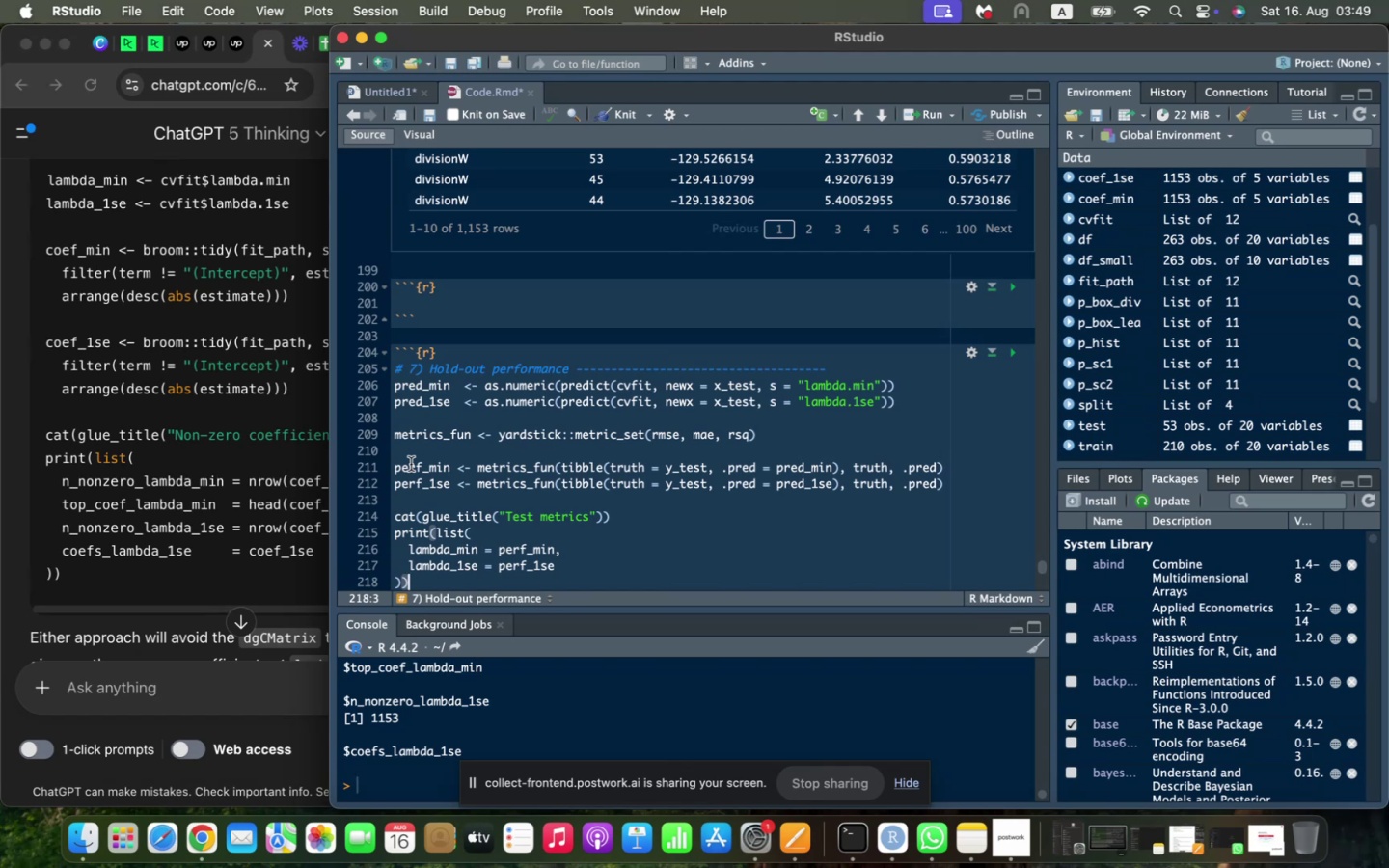 
left_click([404, 302])
 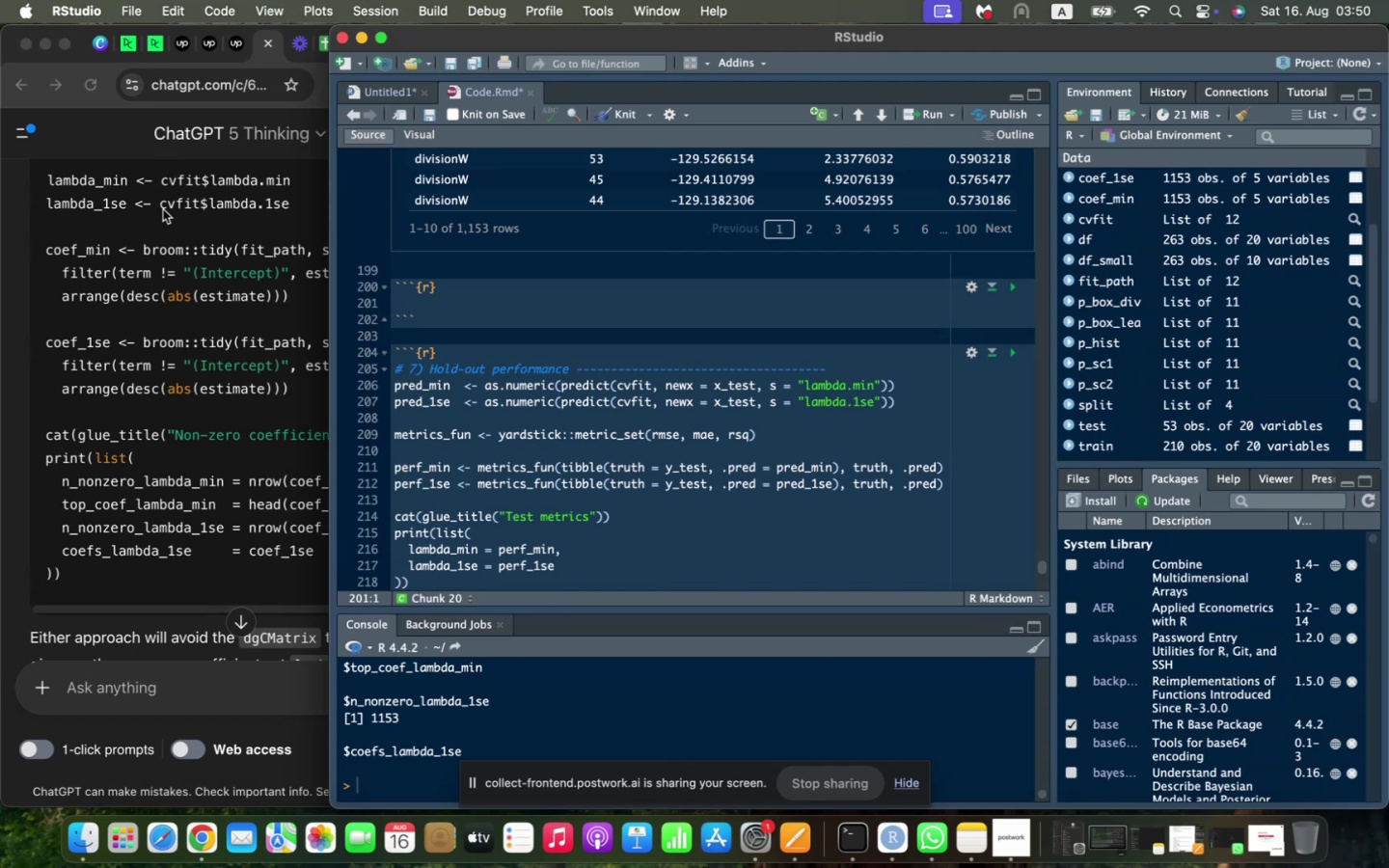 
left_click([164, 217])
 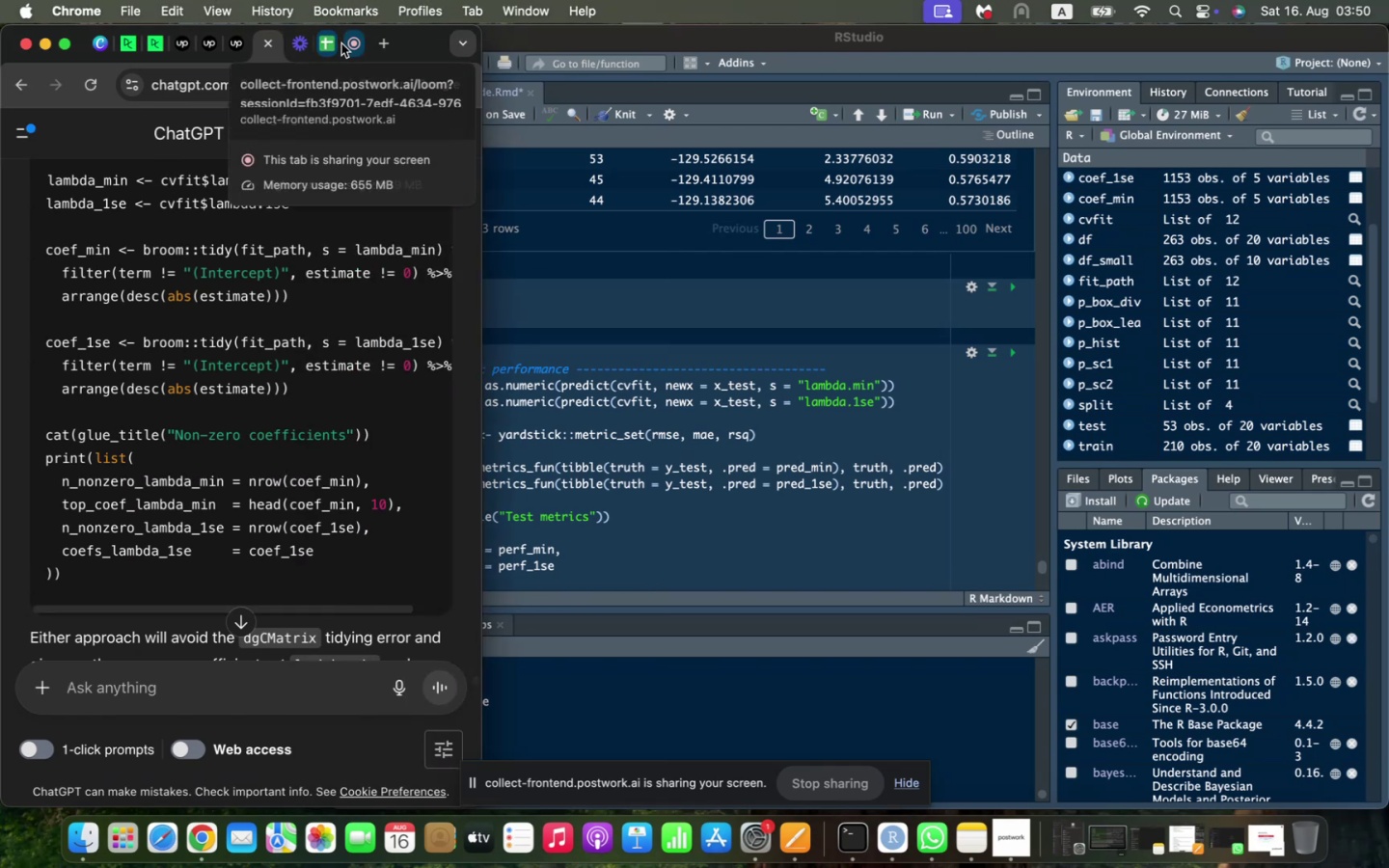 
left_click([344, 45])
 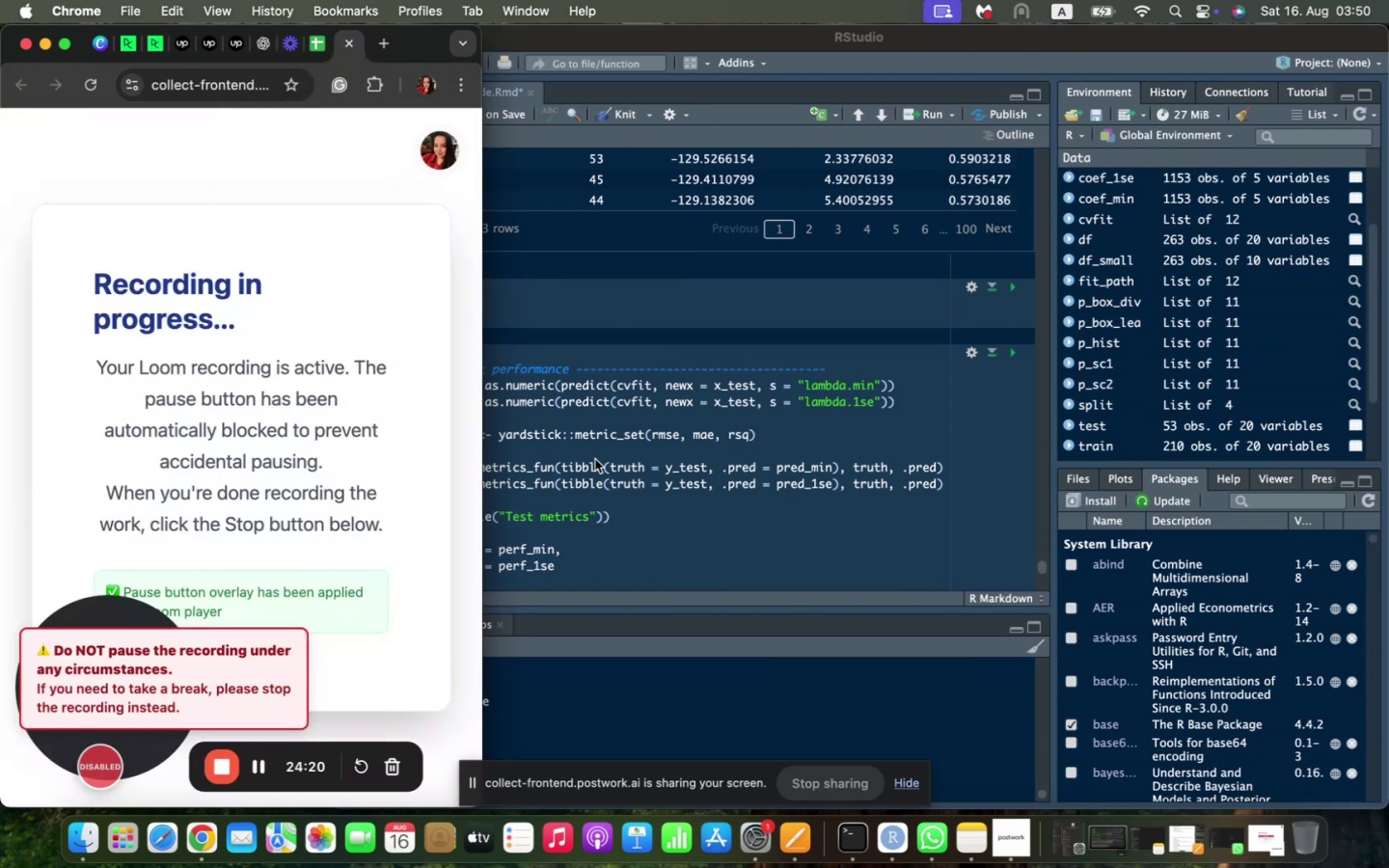 
left_click([598, 456])
 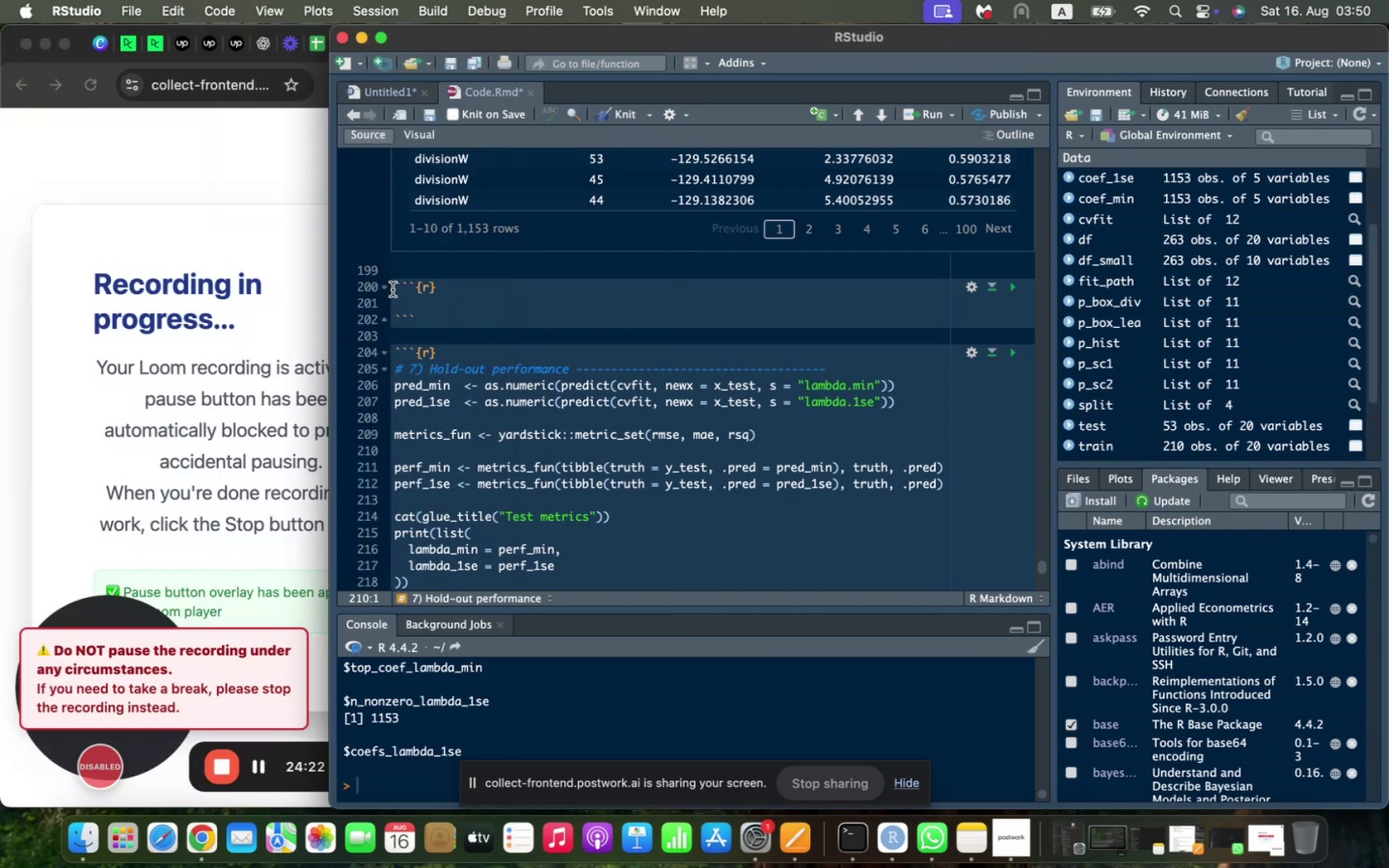 
left_click([392, 286])
 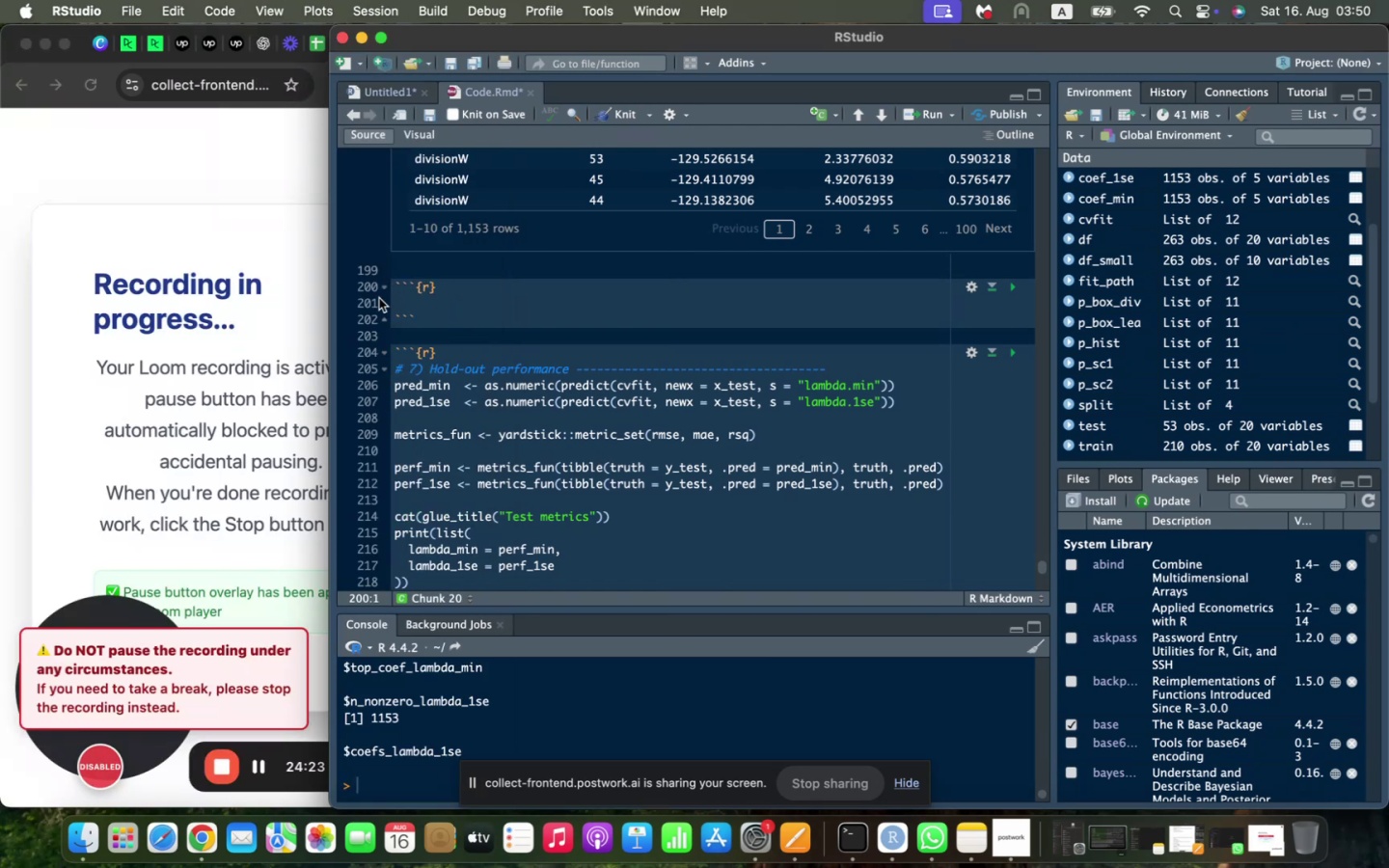 
key(Shift+Enter)
 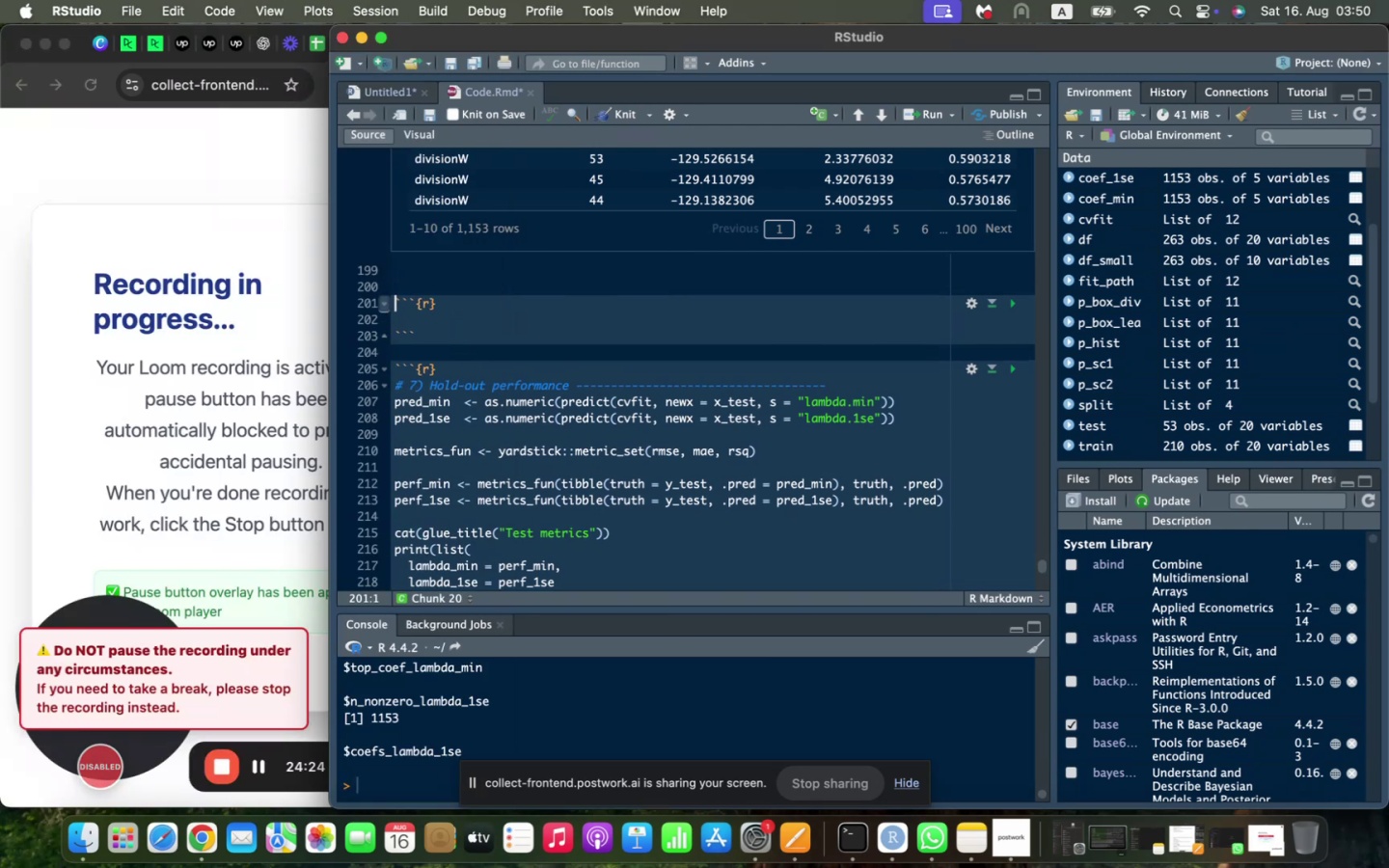 
key(Shift+ArrowUp)
 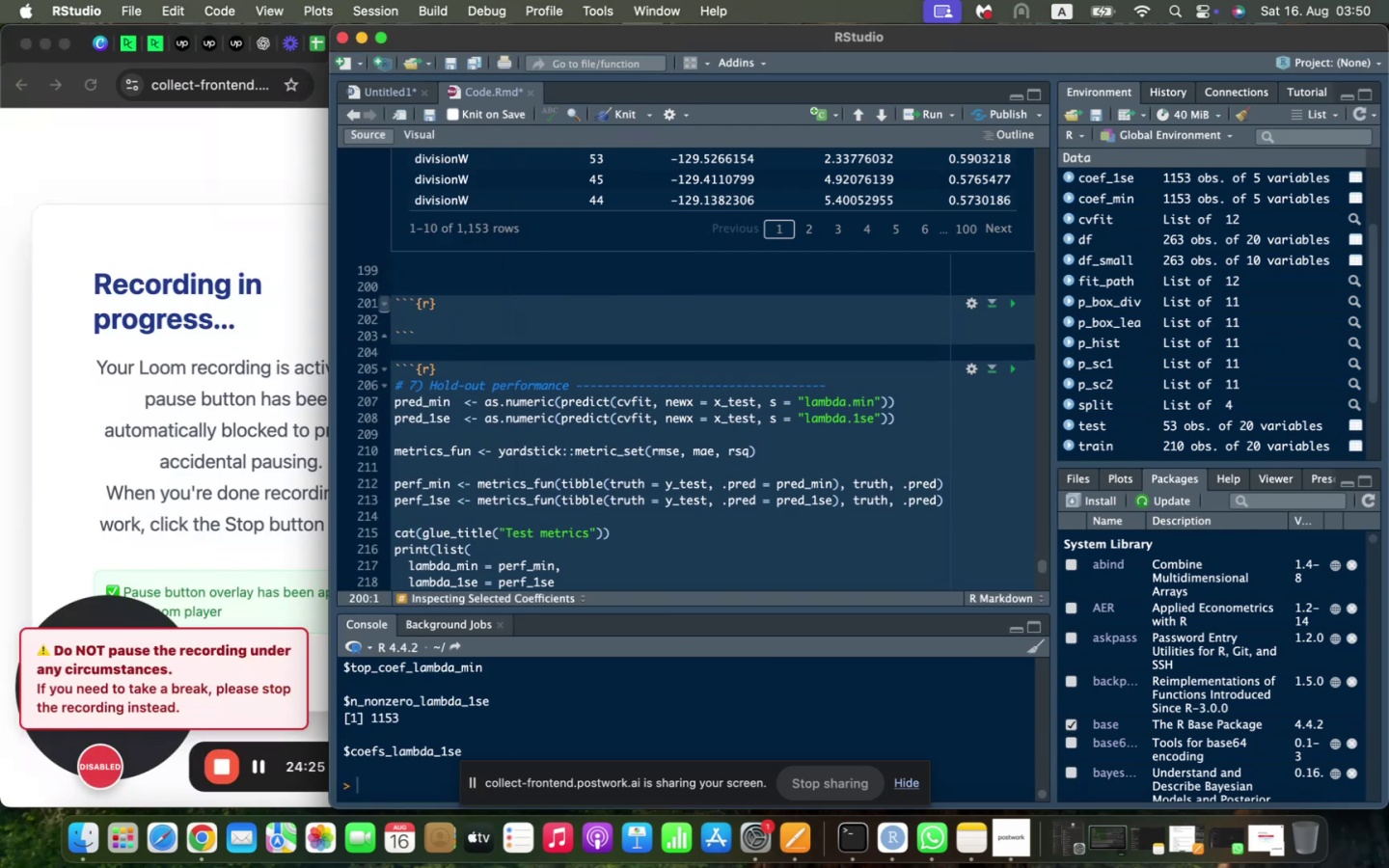 
type(### HOLD_OUT PERFORMANCE)
 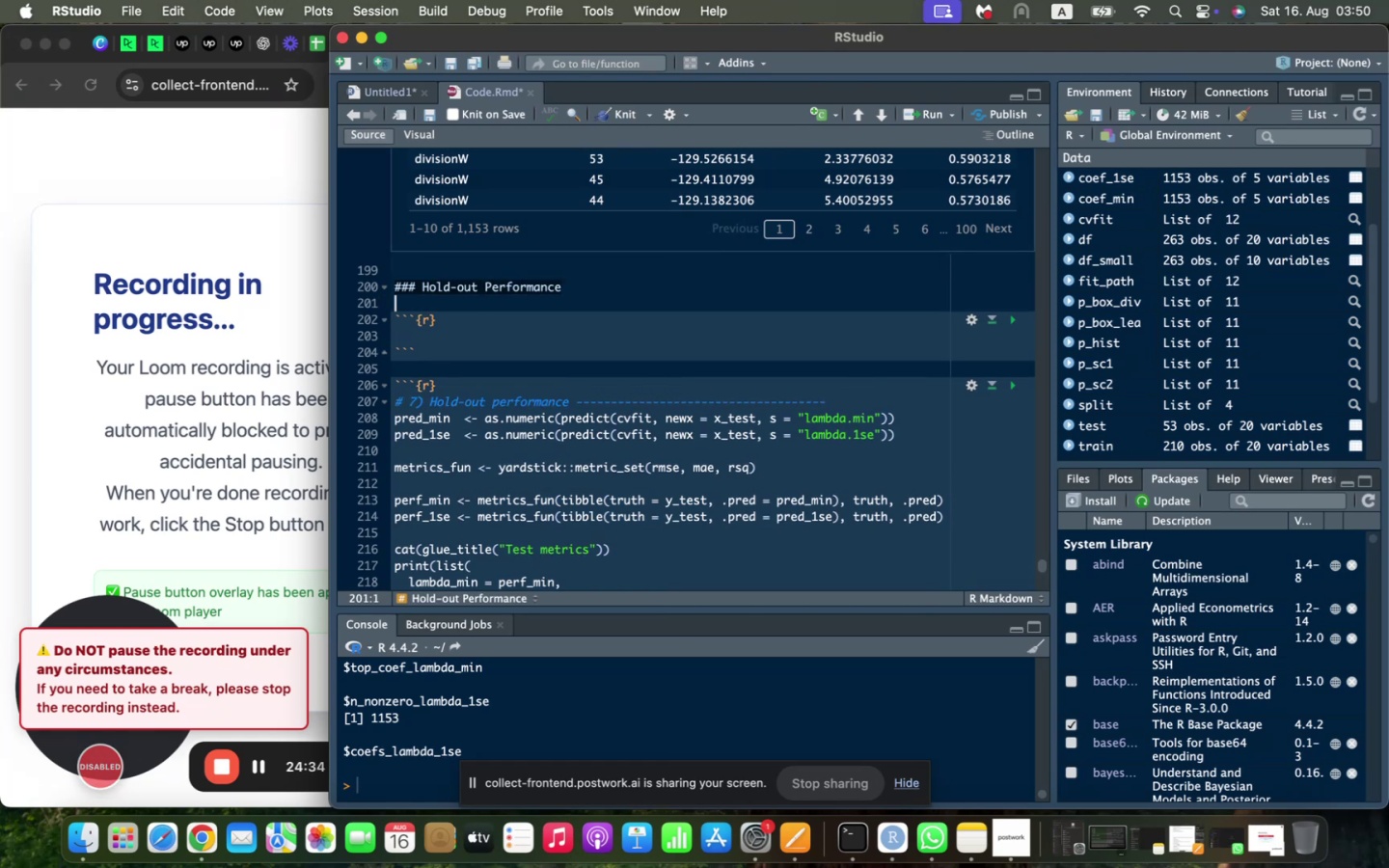 
 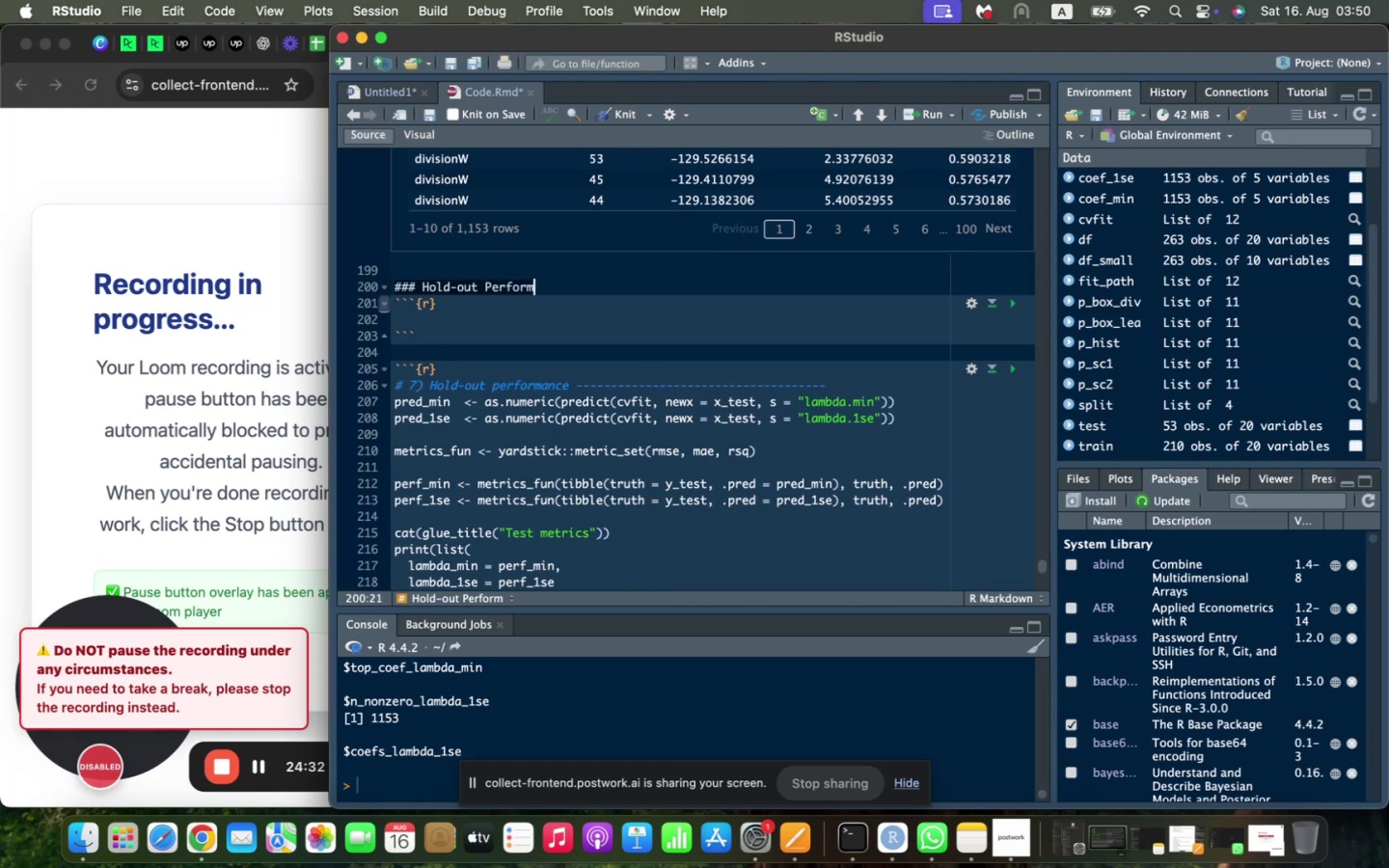 
key(Shift+Enter)
 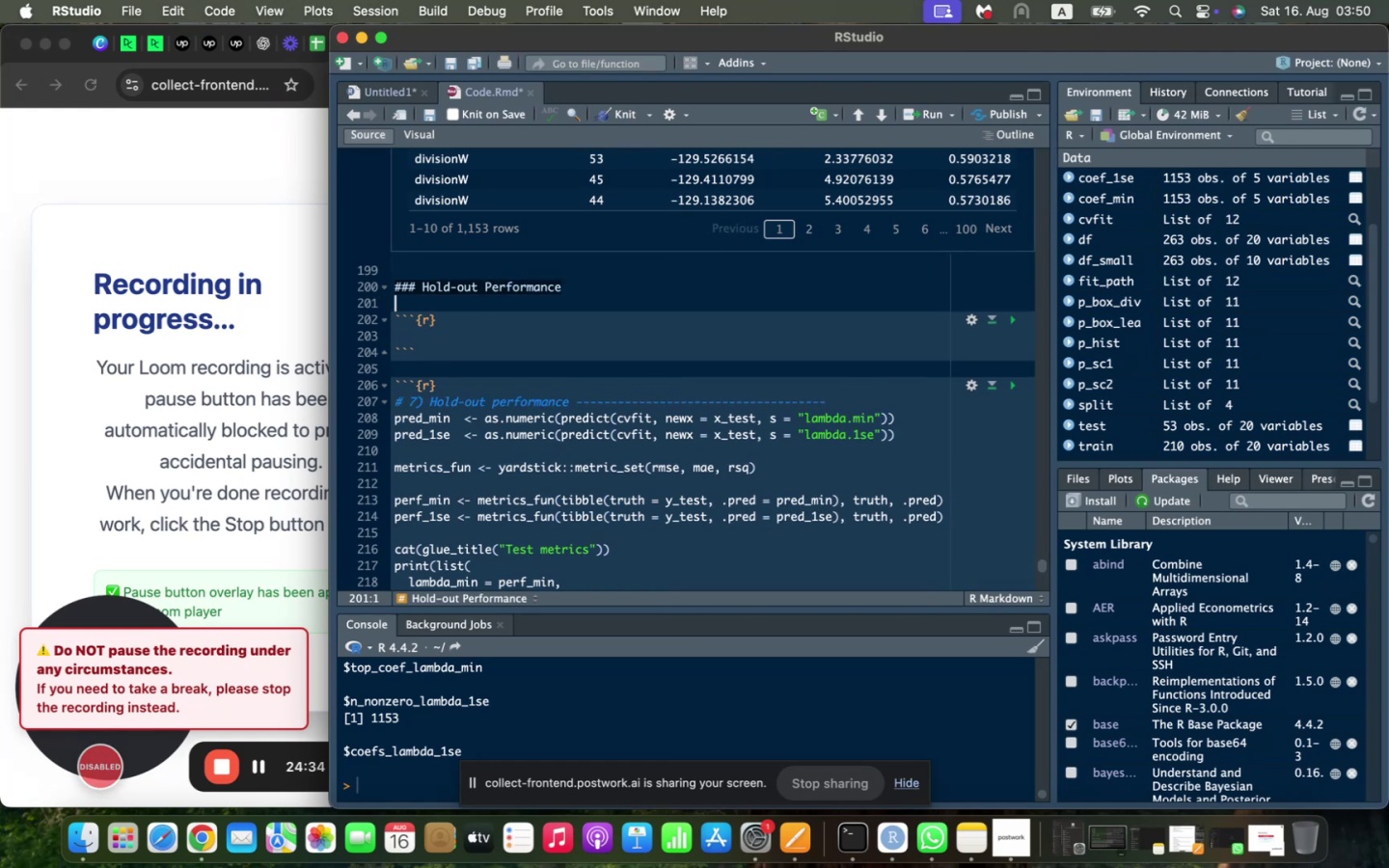 
key(Shift+ArrowDown)
 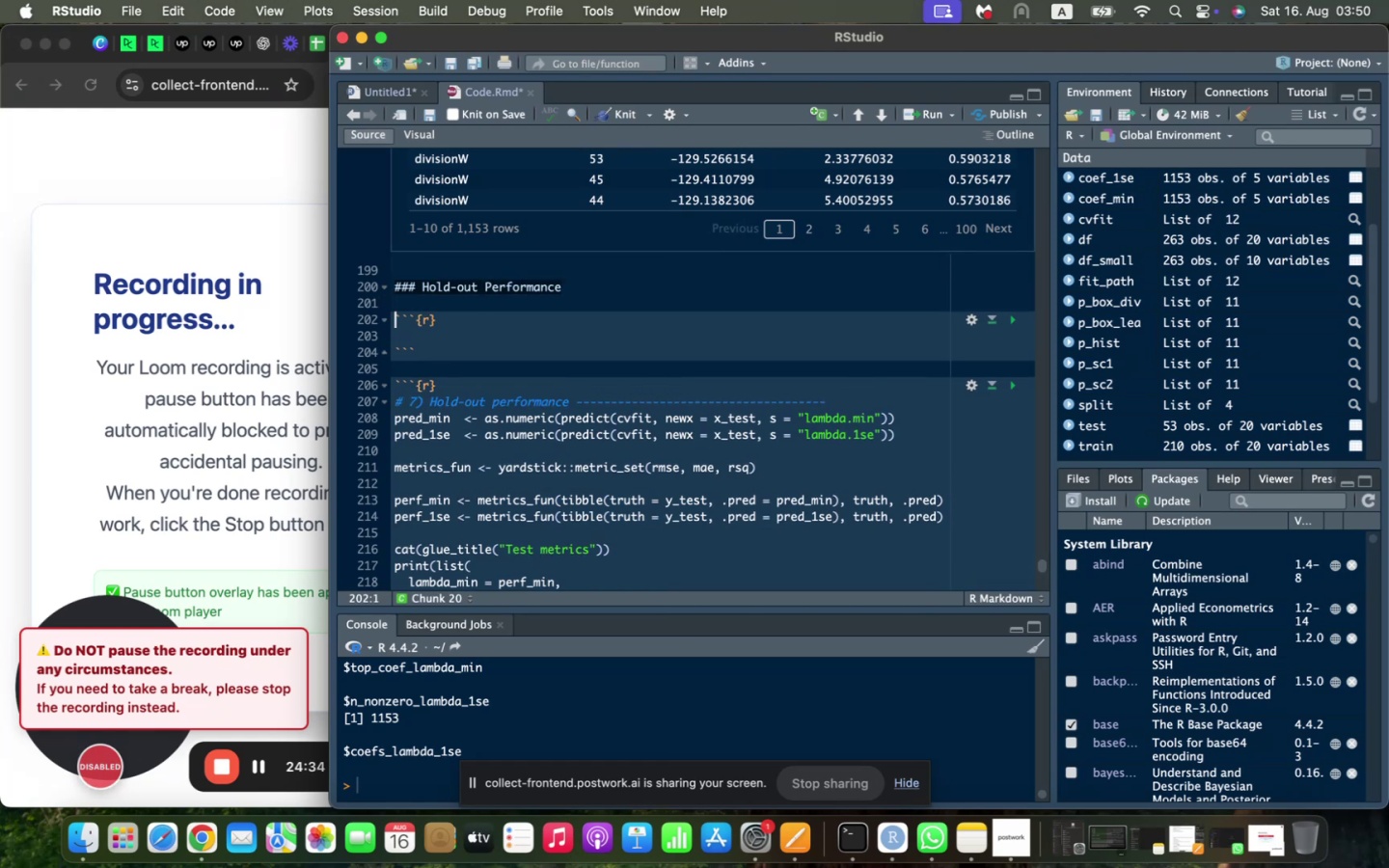 
key(Shift+ArrowDown)
 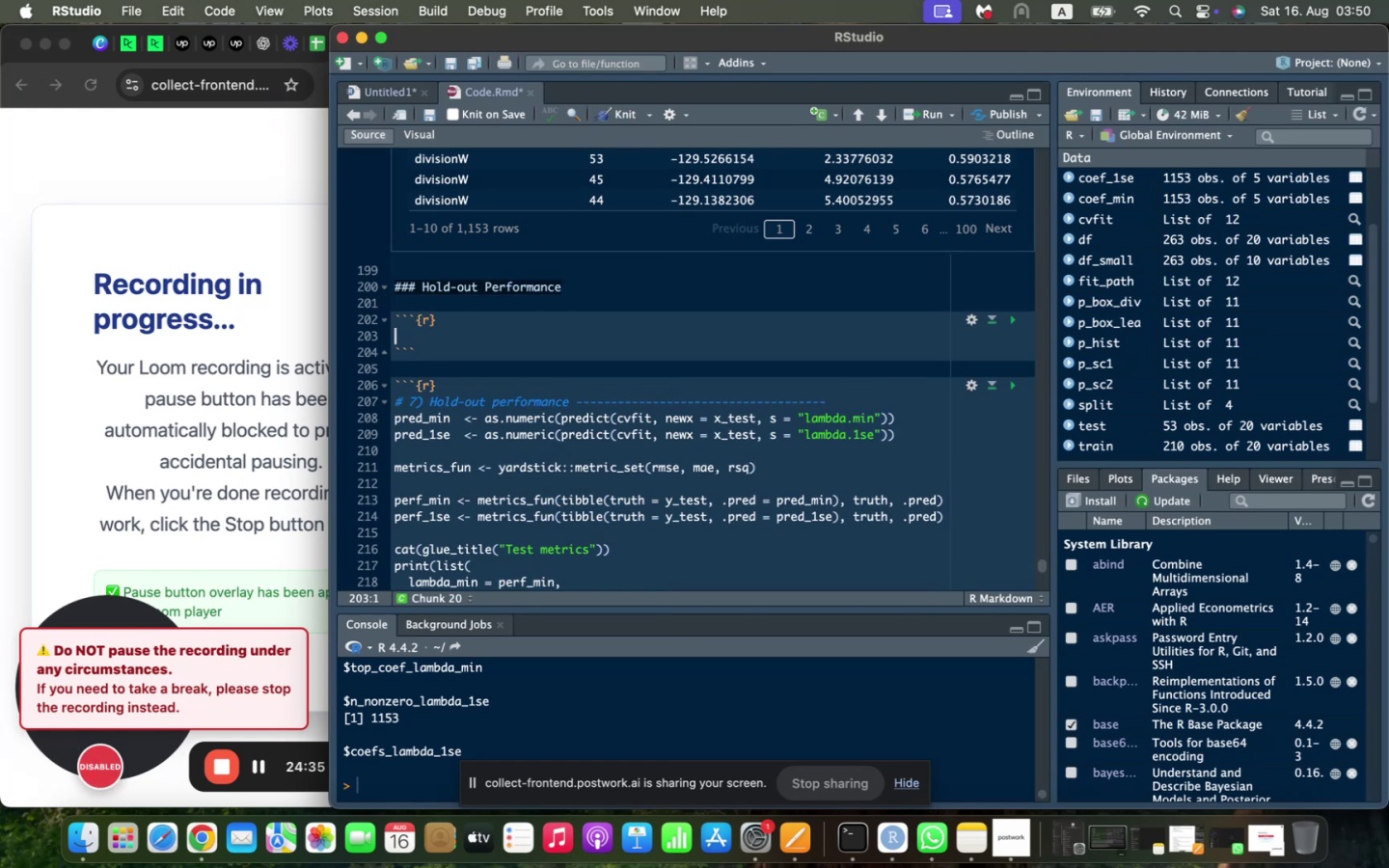 
type(PRED_MIN <_ AS>NUMER)
 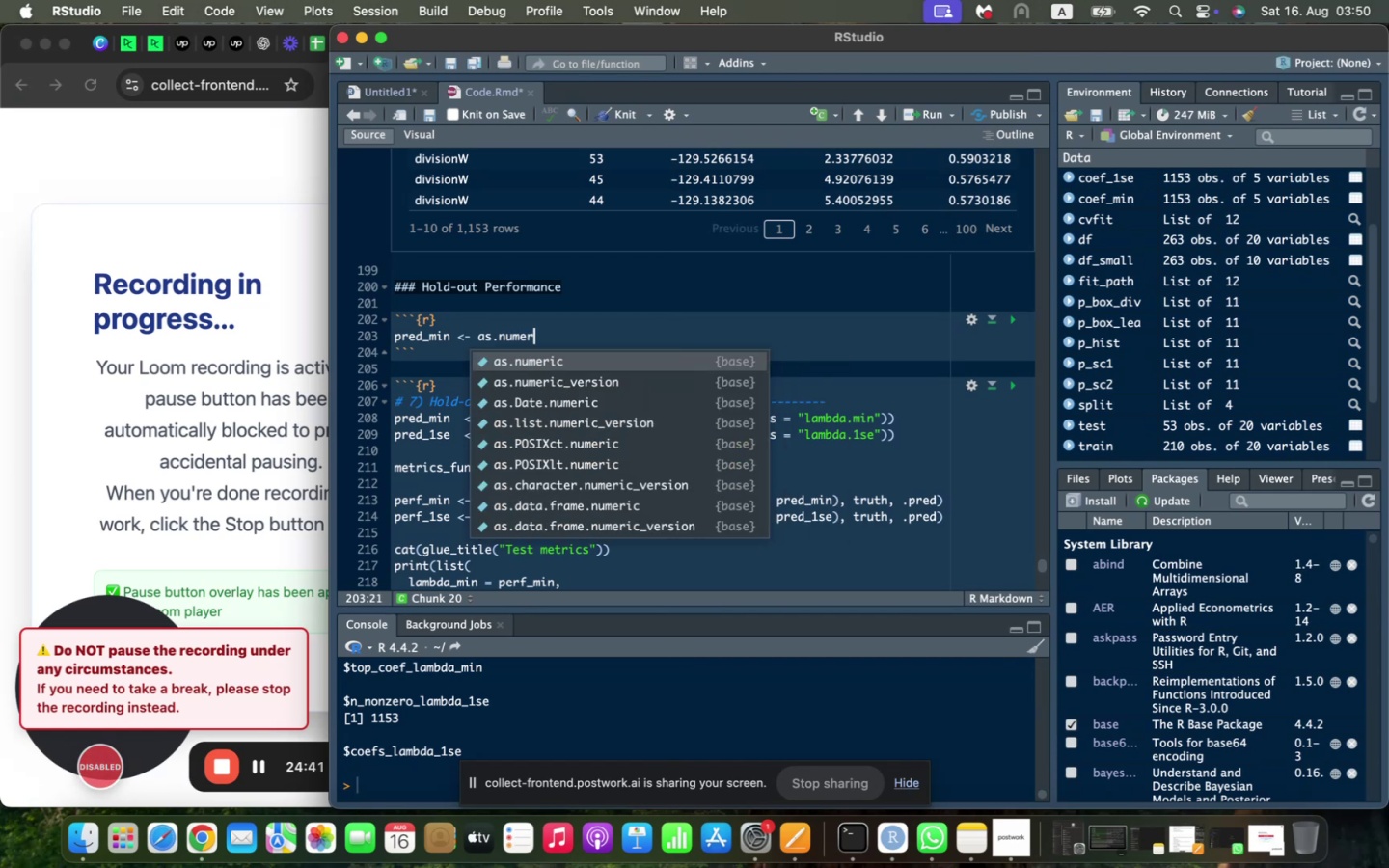 
key(Shift+Enter)
 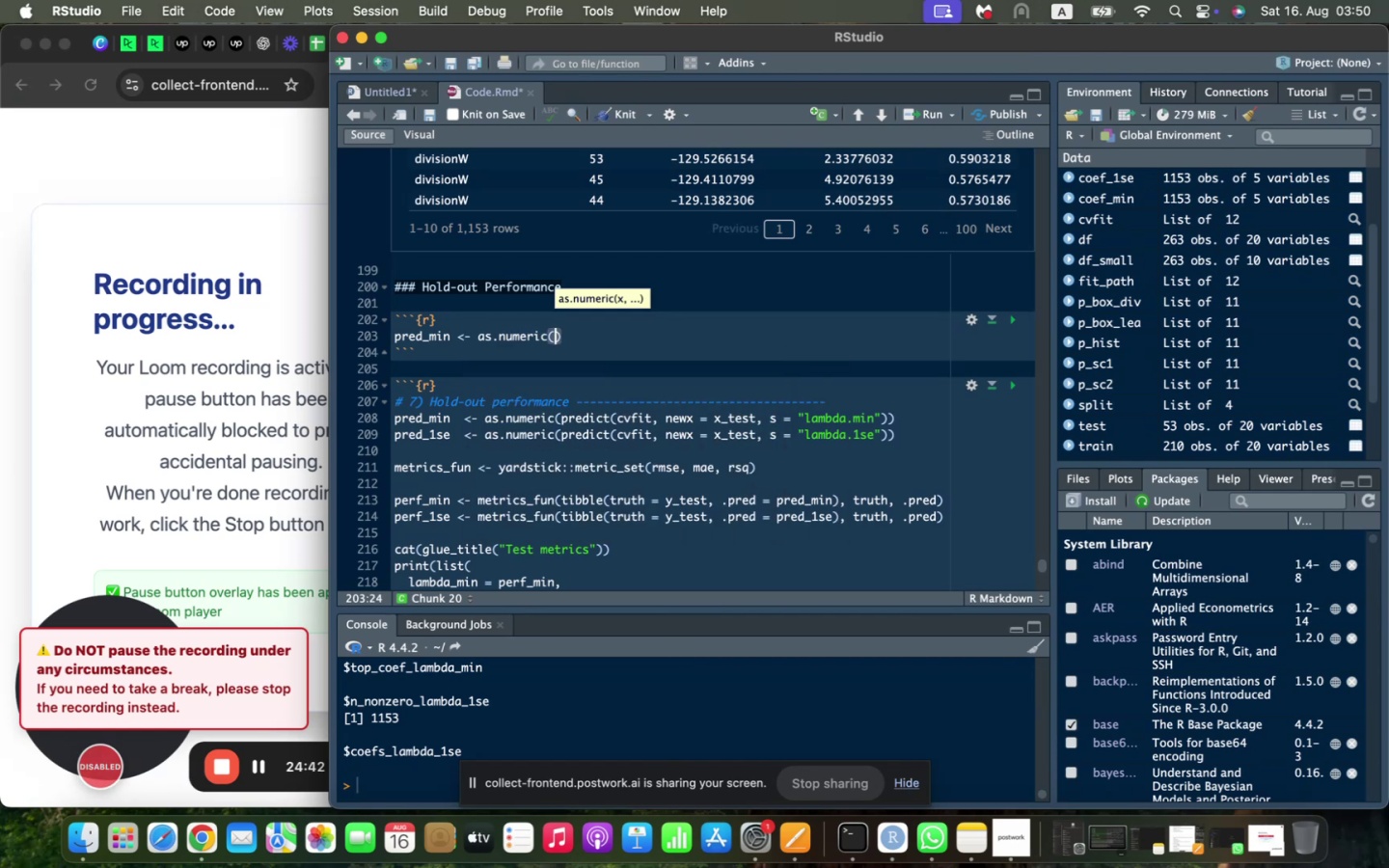 
type(PREDI)
 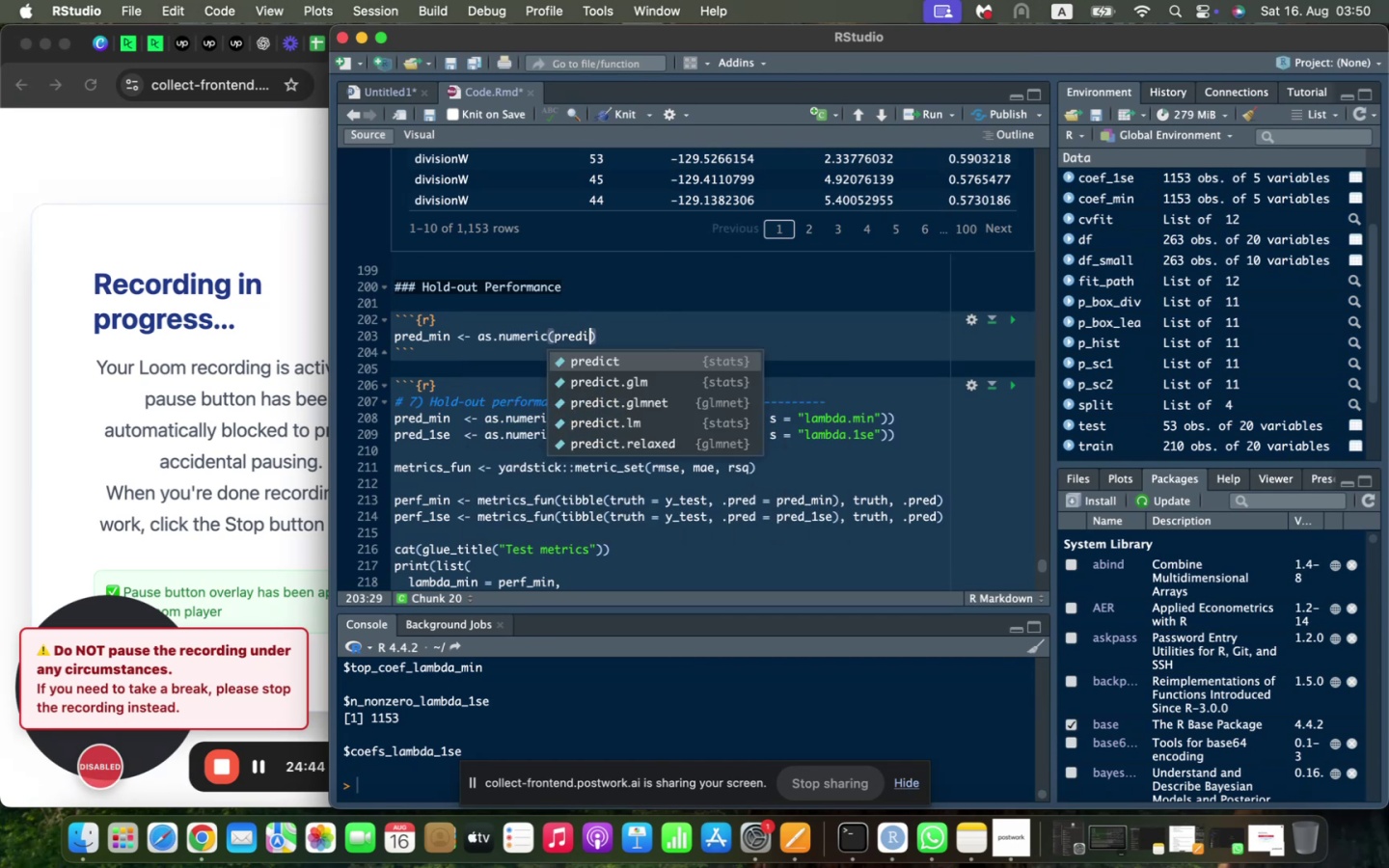 
key(Shift+Enter)
 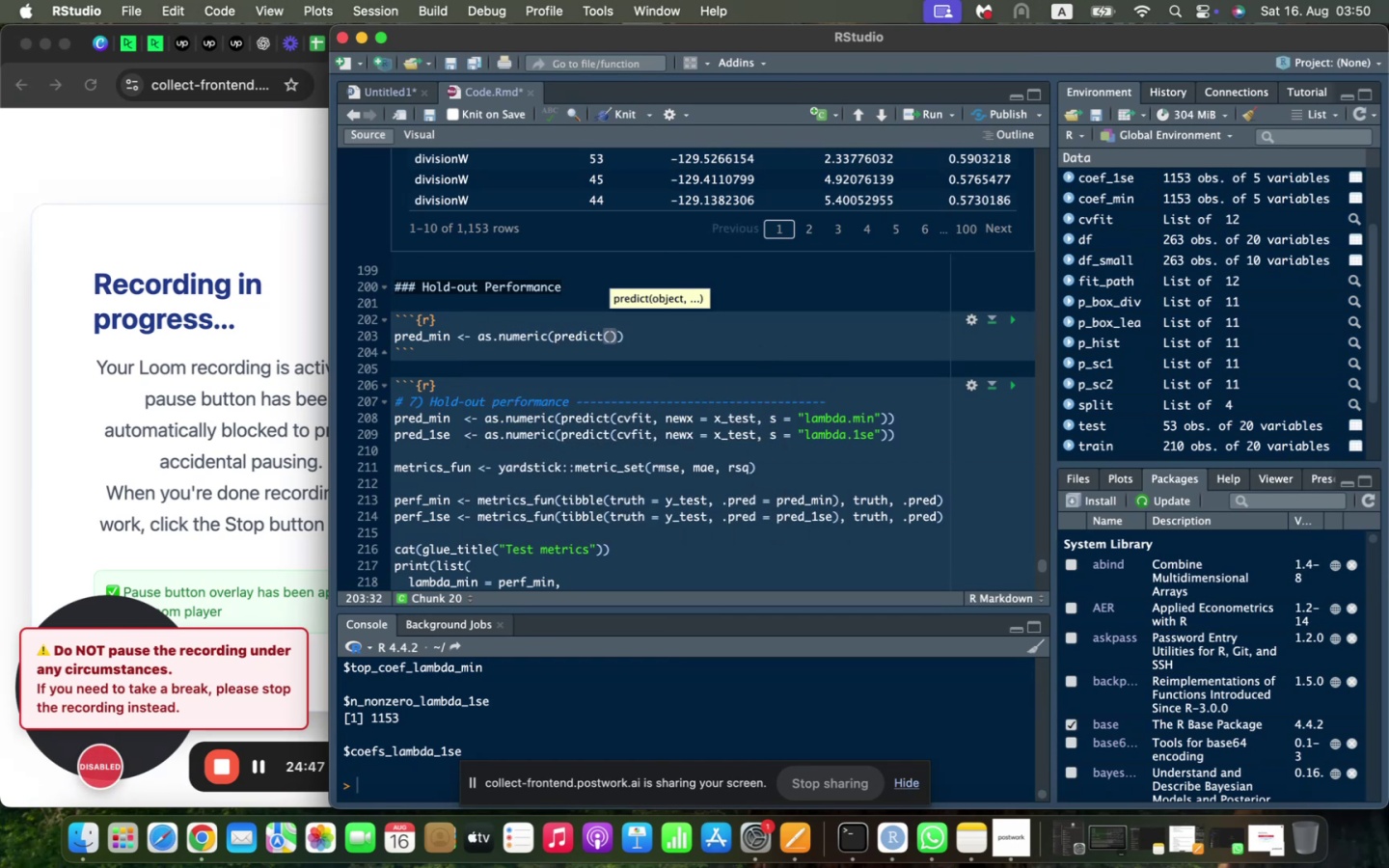 
type(CVGIT)
key(Backspace)
key(Backspace)
key(Backspace)
type(FIT< NEW)
 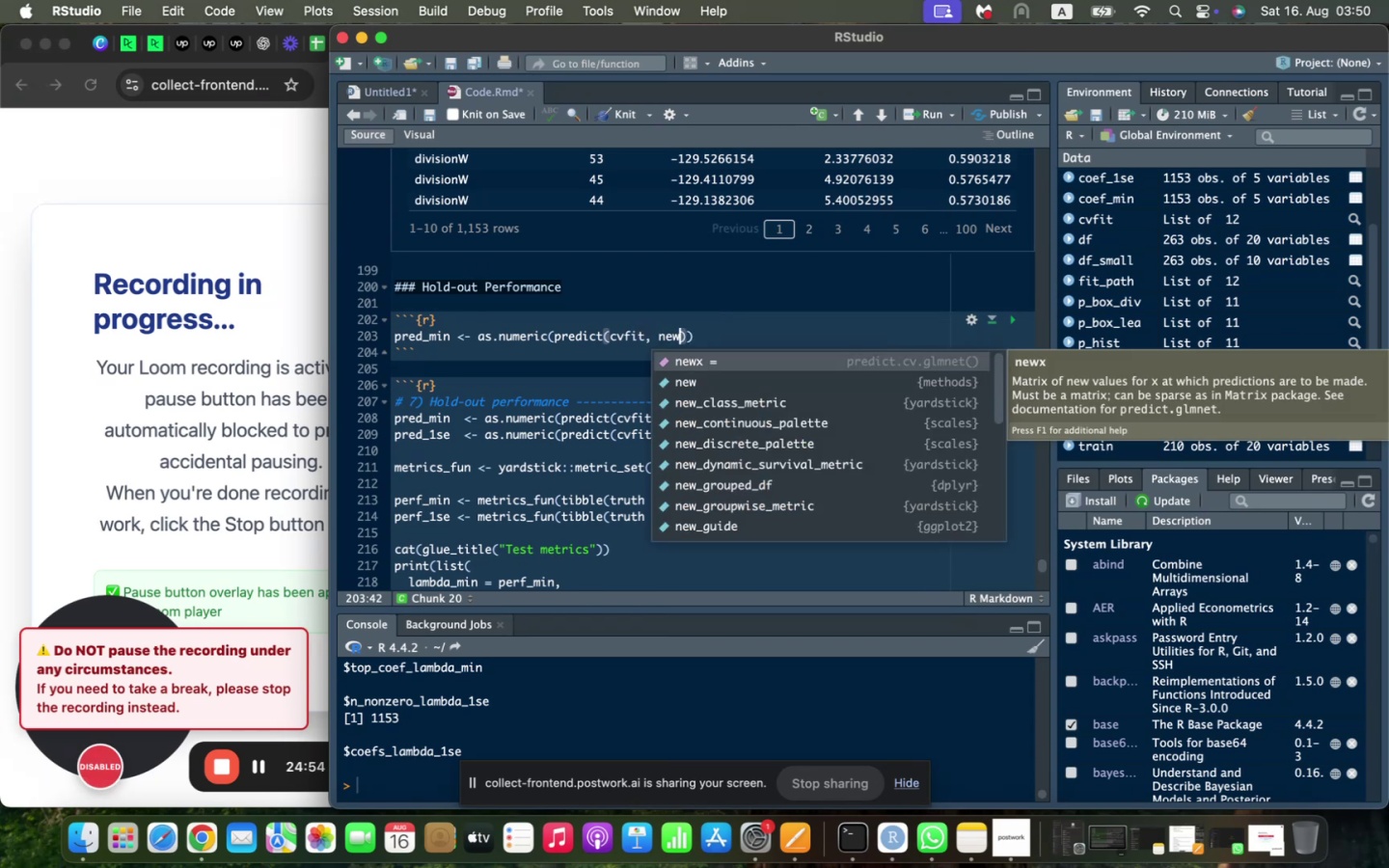 
key(Shift+Enter)
 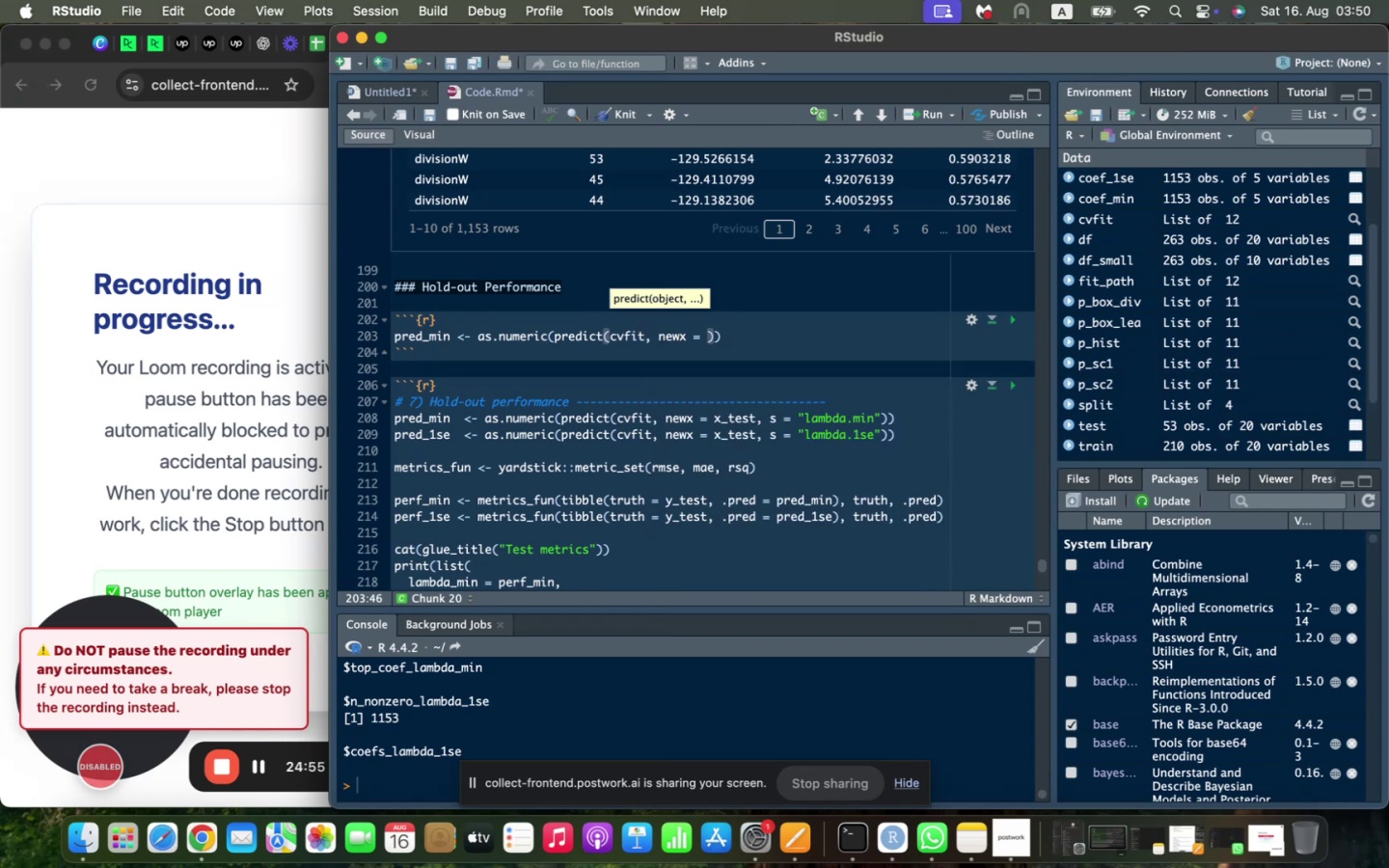 
type(X_TEST< S + "LAMBDA>MIN)
 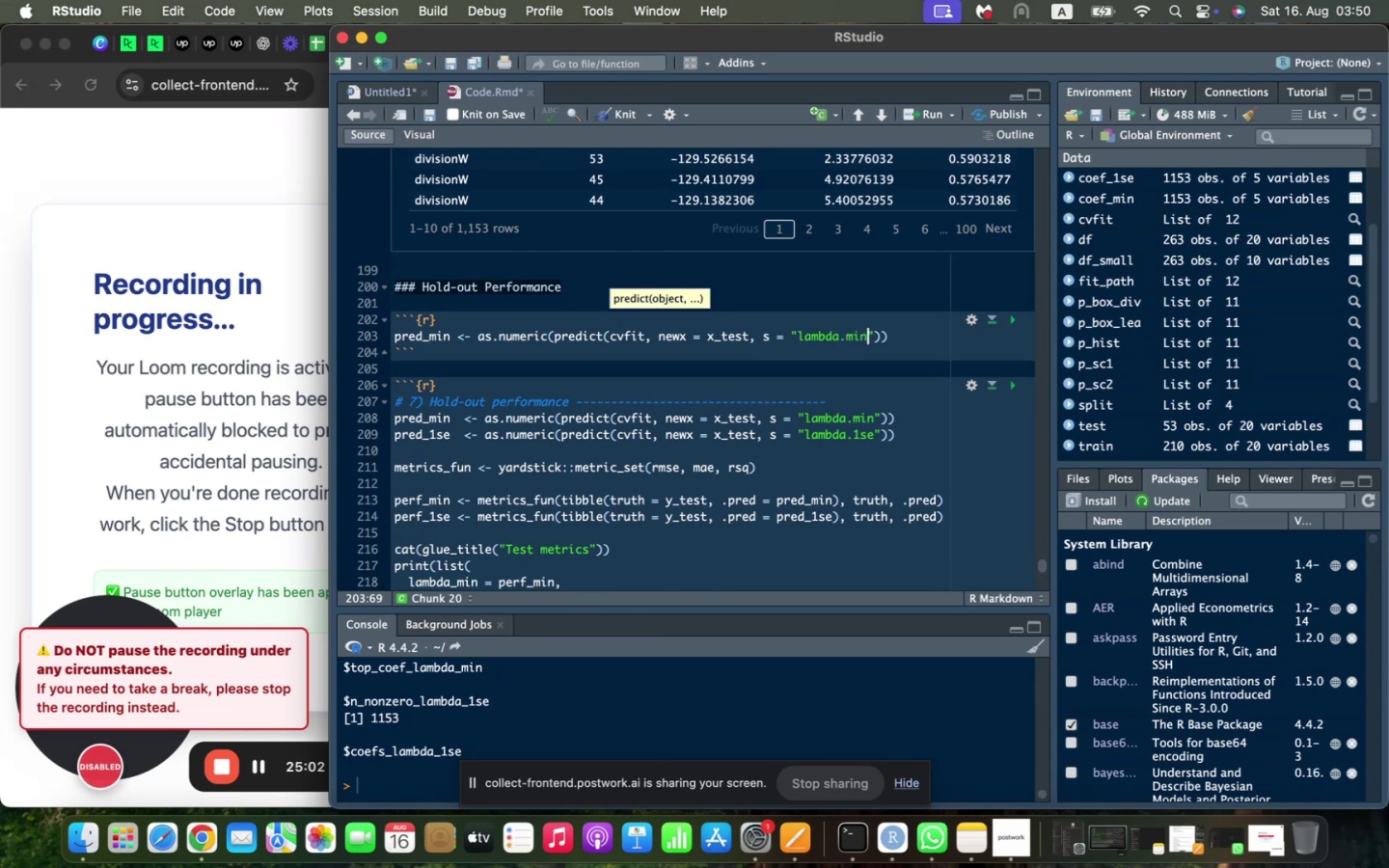 
key(Shift+ArrowRight)
 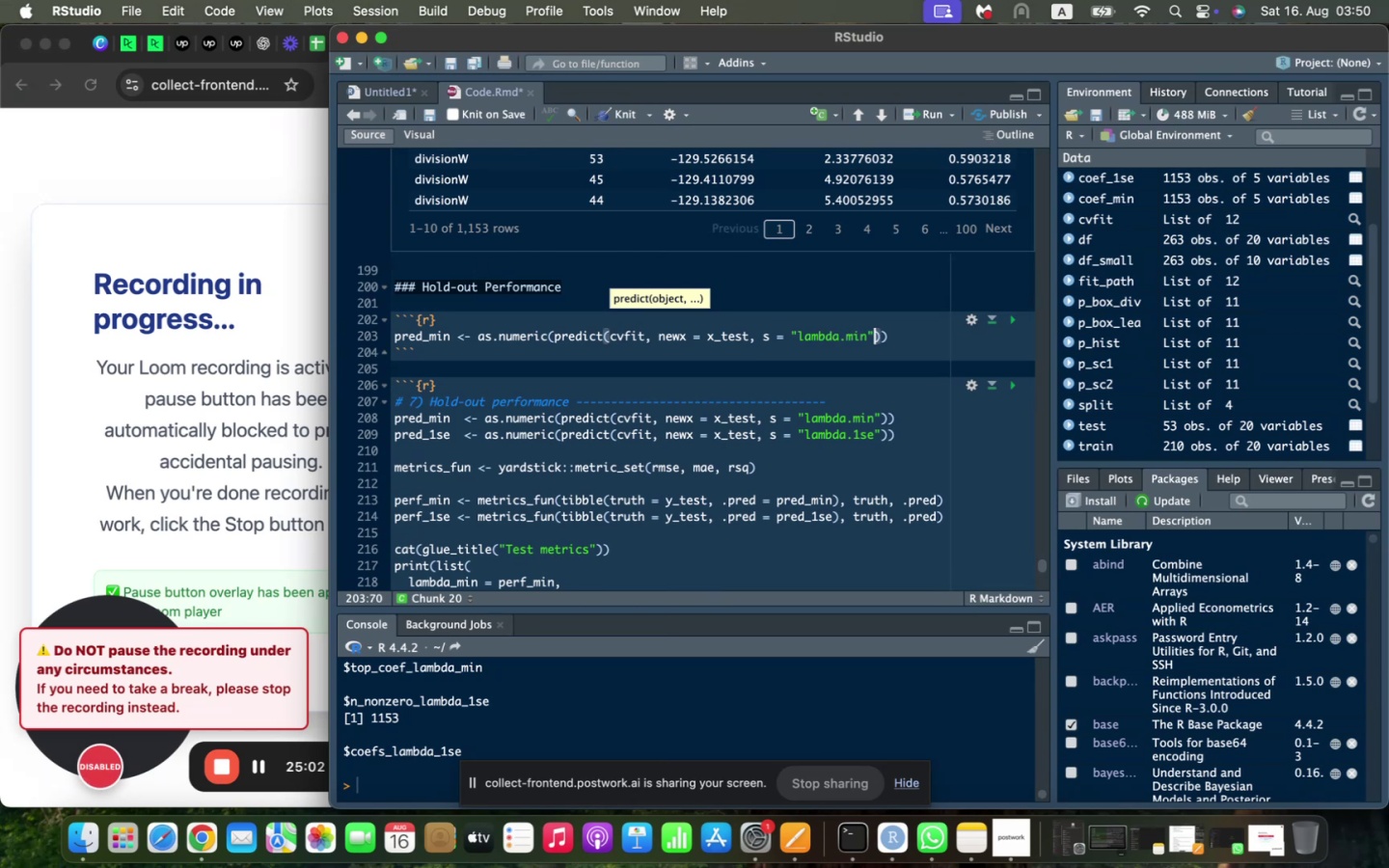 
key(Shift+ArrowRight)
 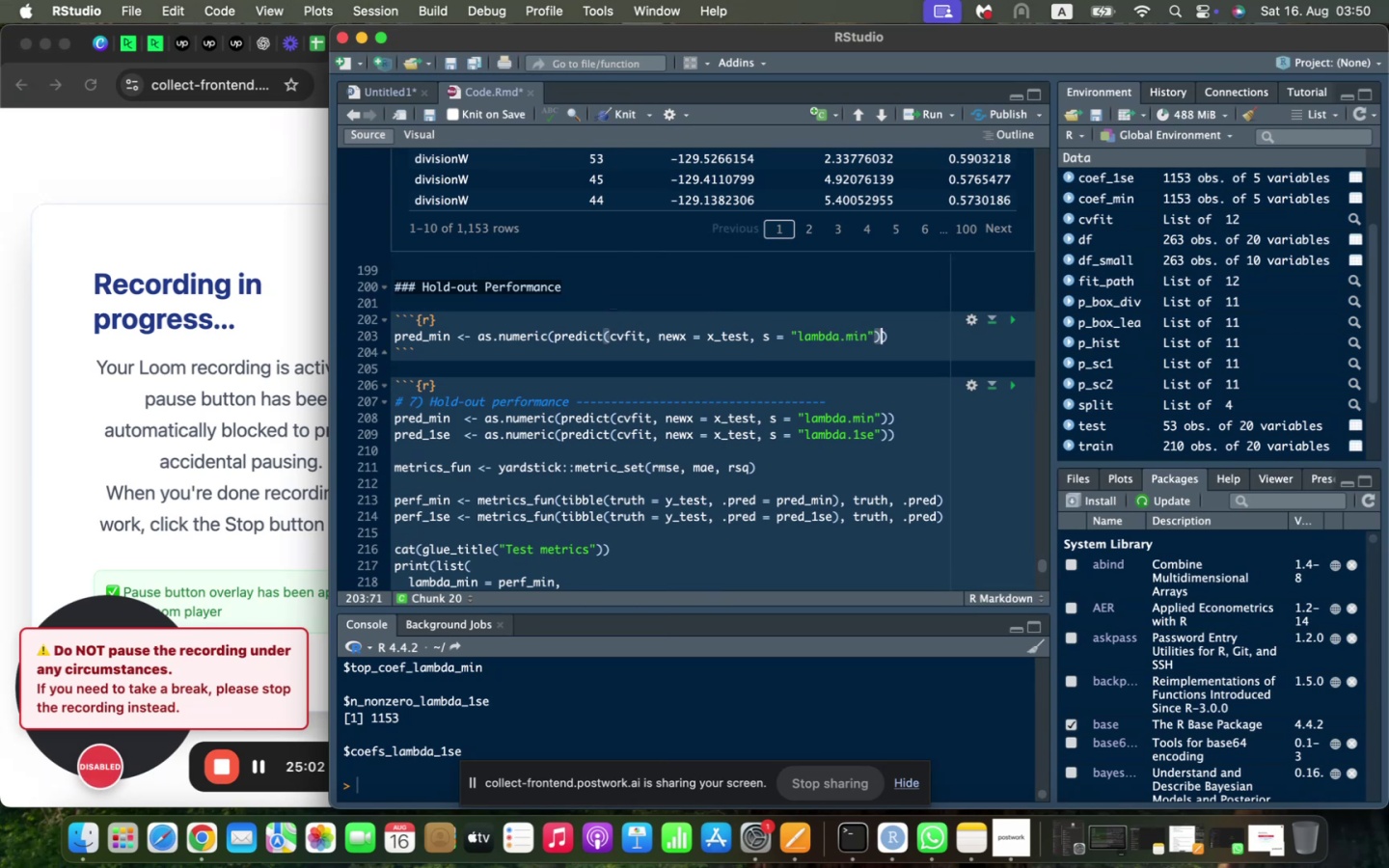 
key(Shift+ArrowRight)
 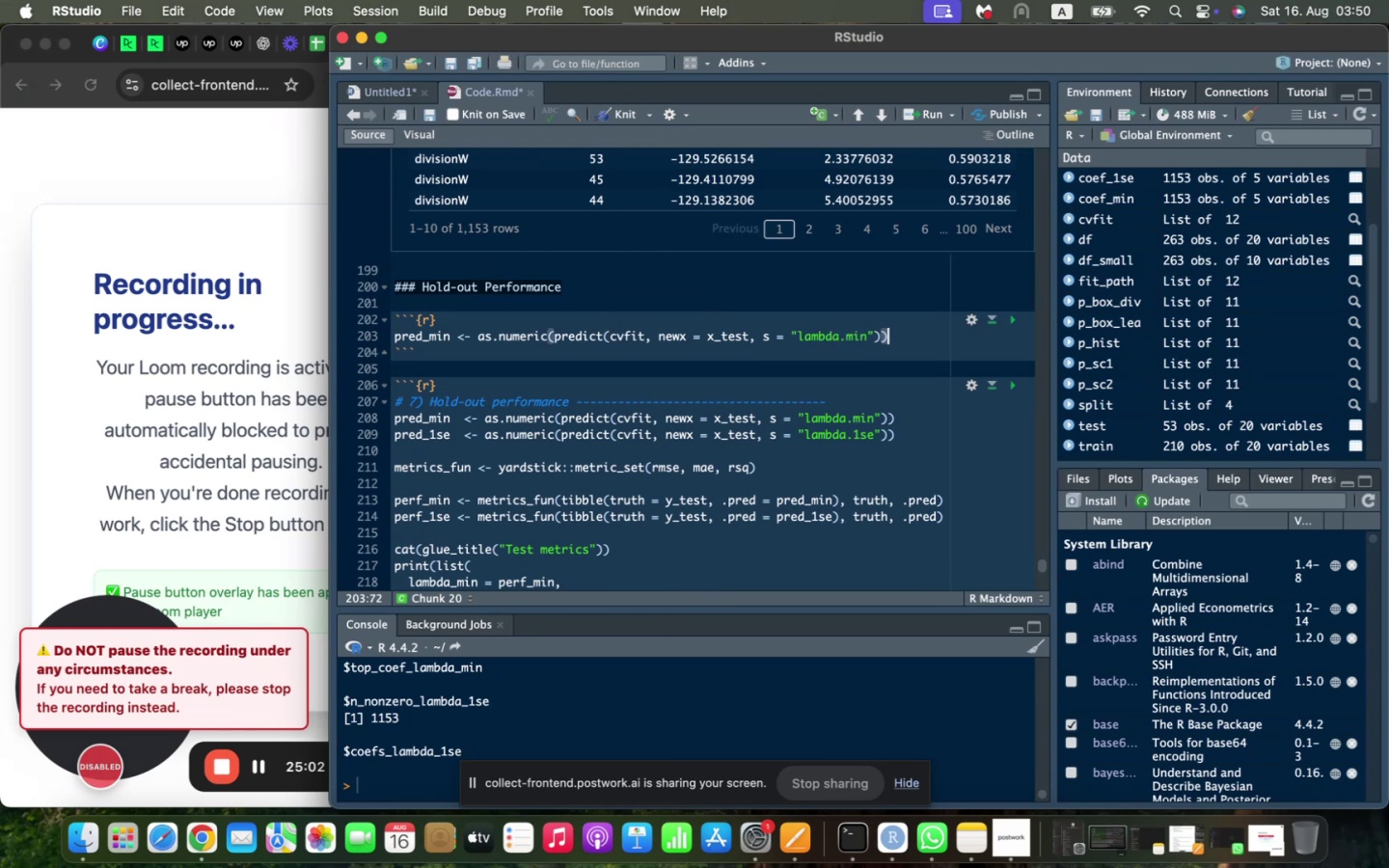 
key(Shift+Enter)
 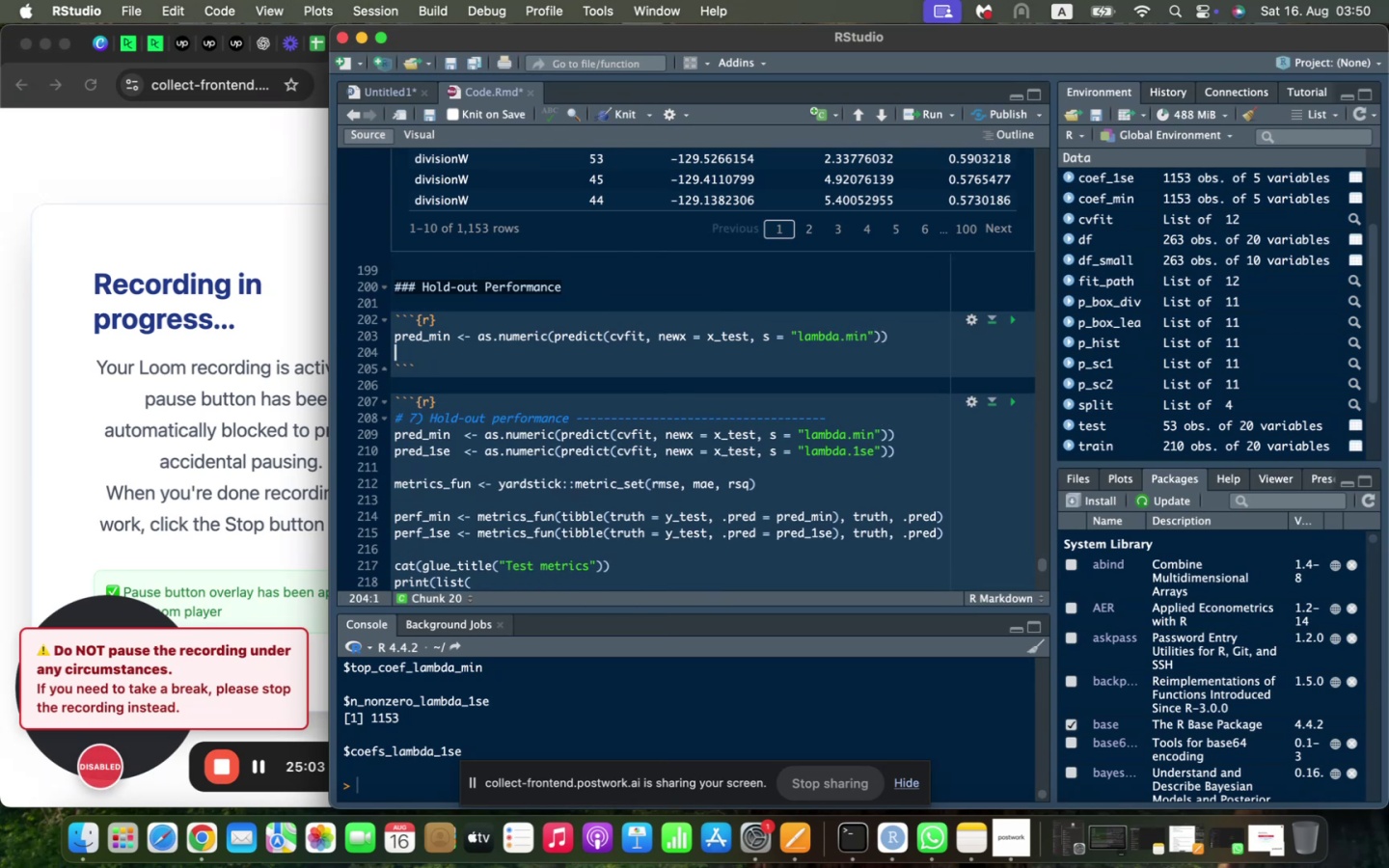 
type(PRED_!SE <_ AS>NUME)
 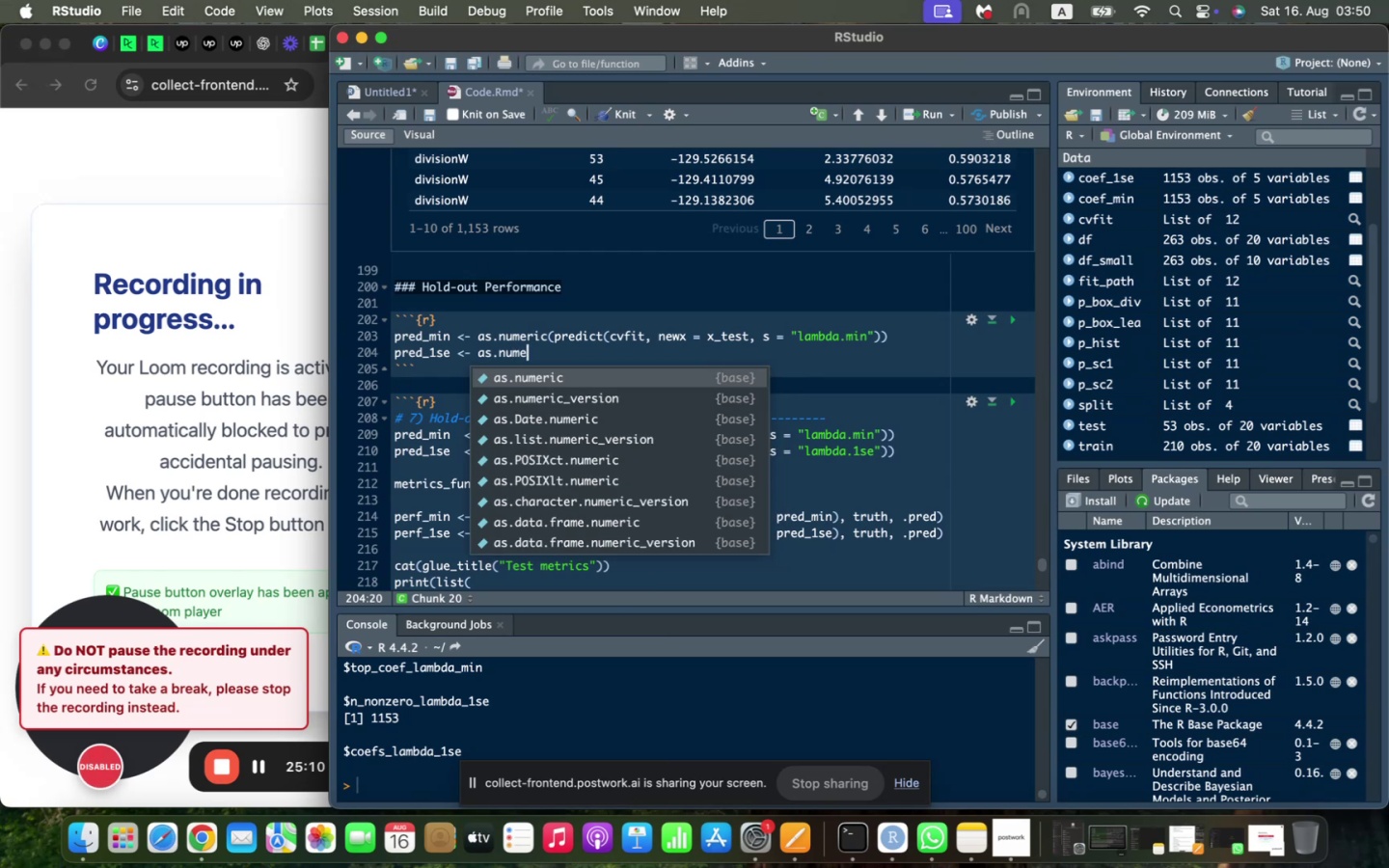 
key(Shift+Enter)
 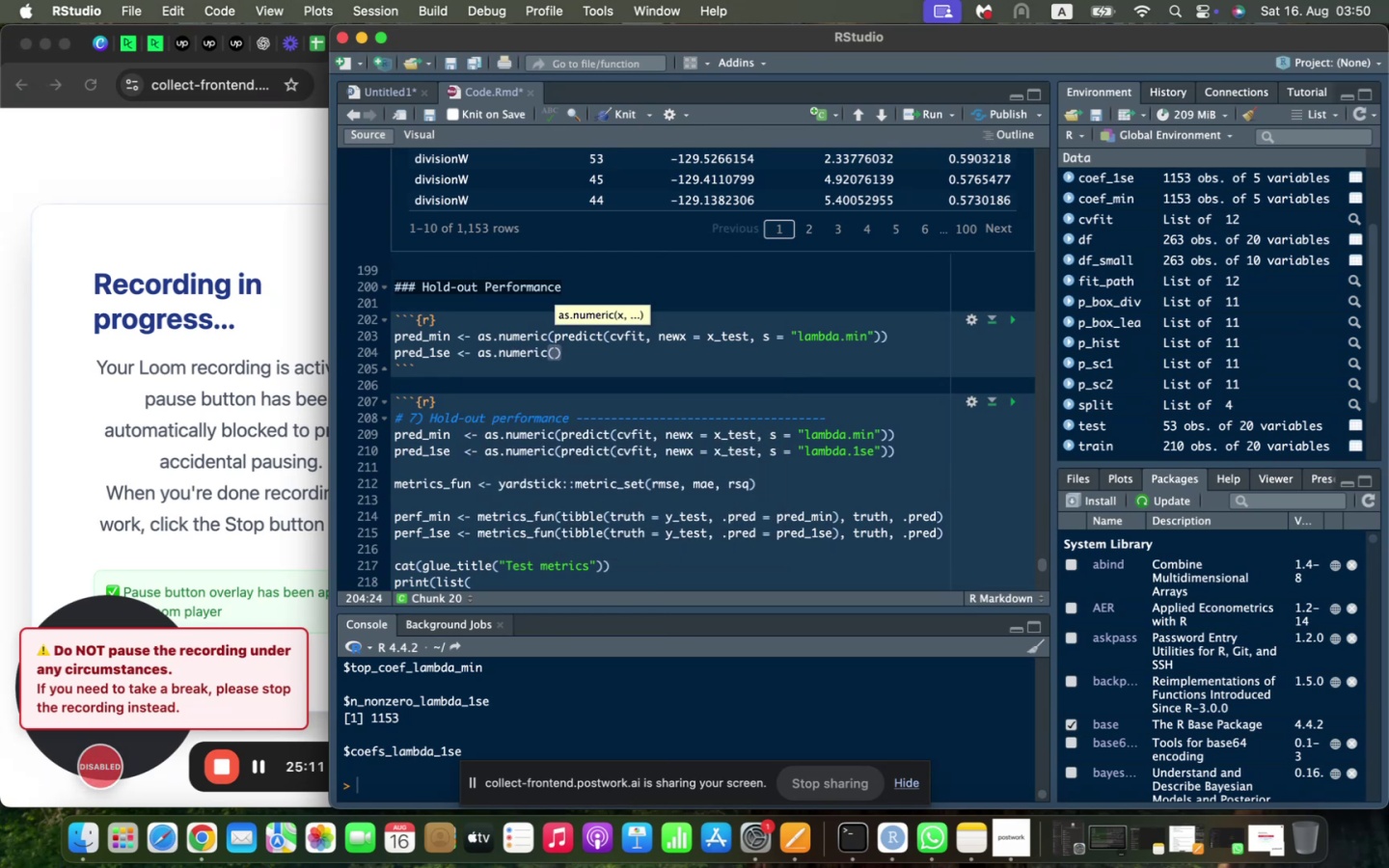 
type(PREDICT(CV_)
key(Backspace)
type(FIT< NEW)
 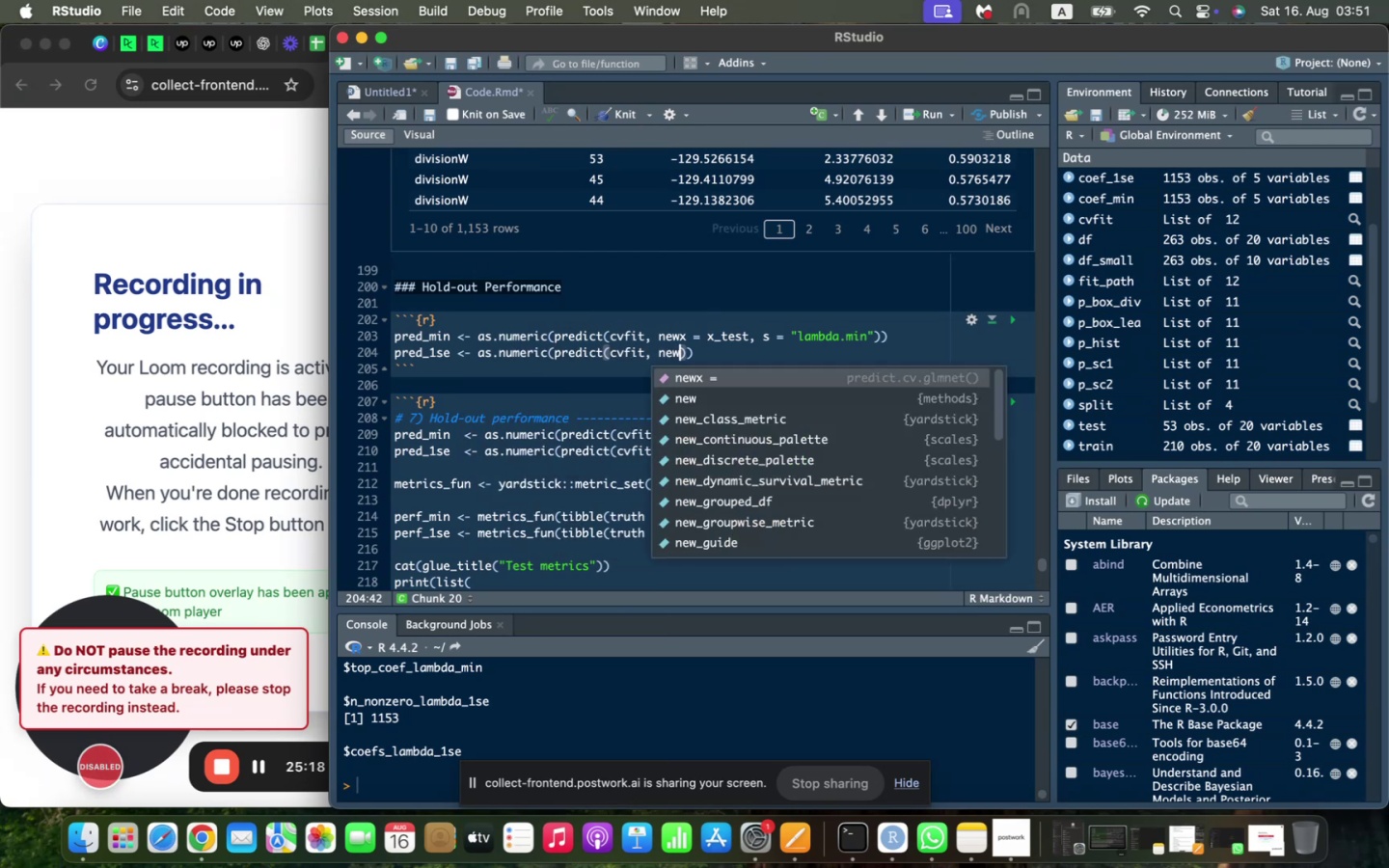 
key(Shift+Enter)
 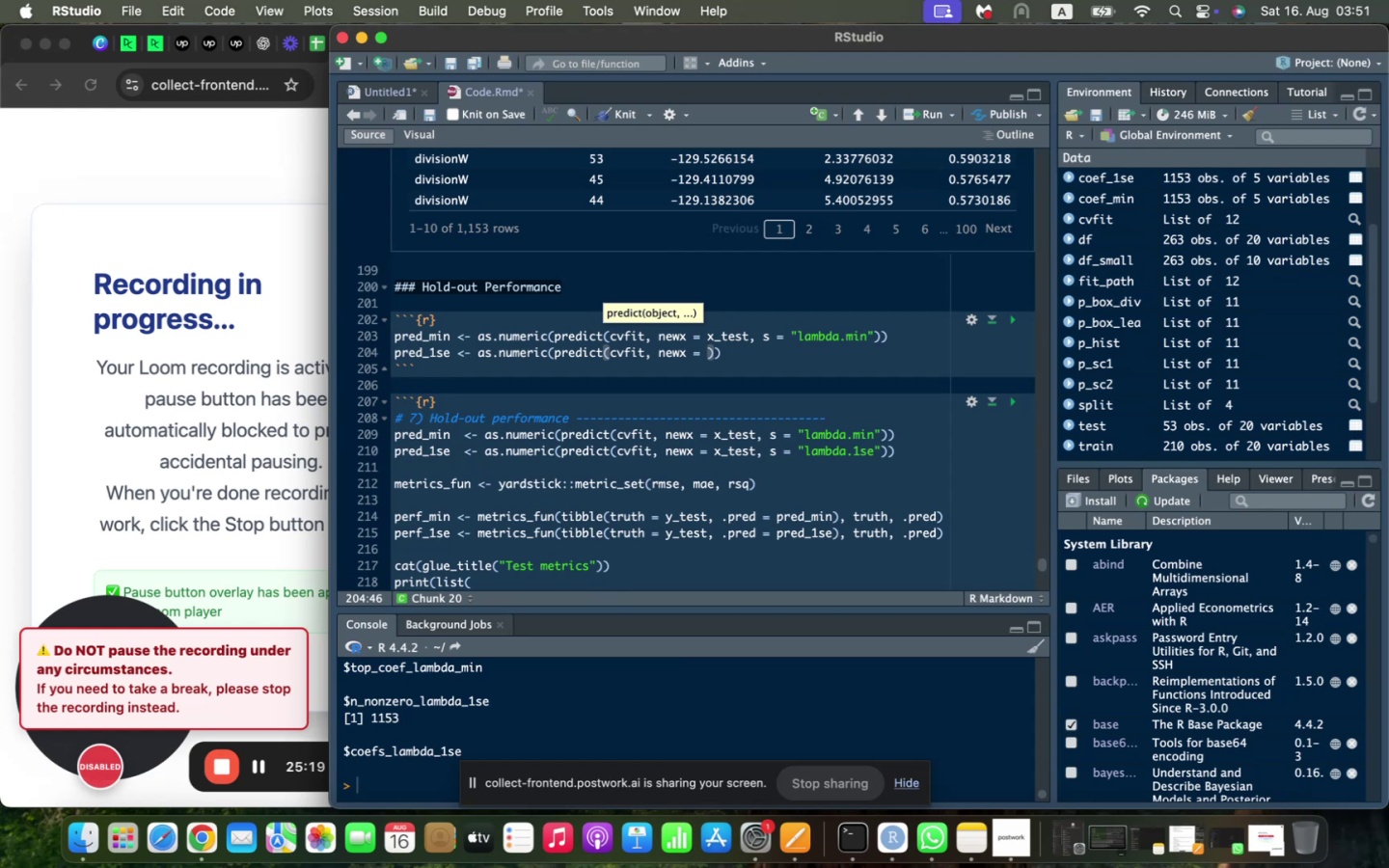 
type(X_TEST< S + "LAMBDA>!SE)
 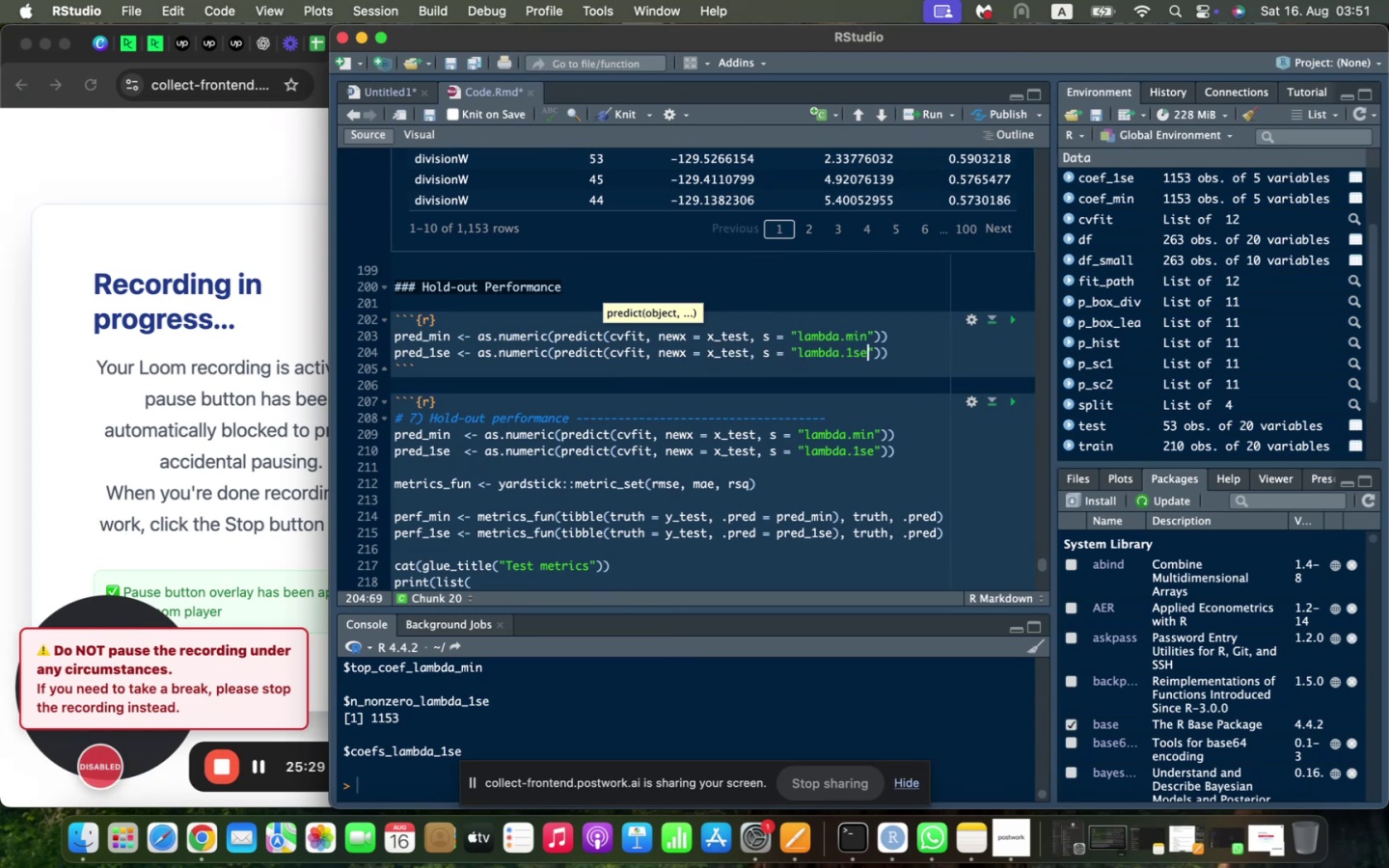 
 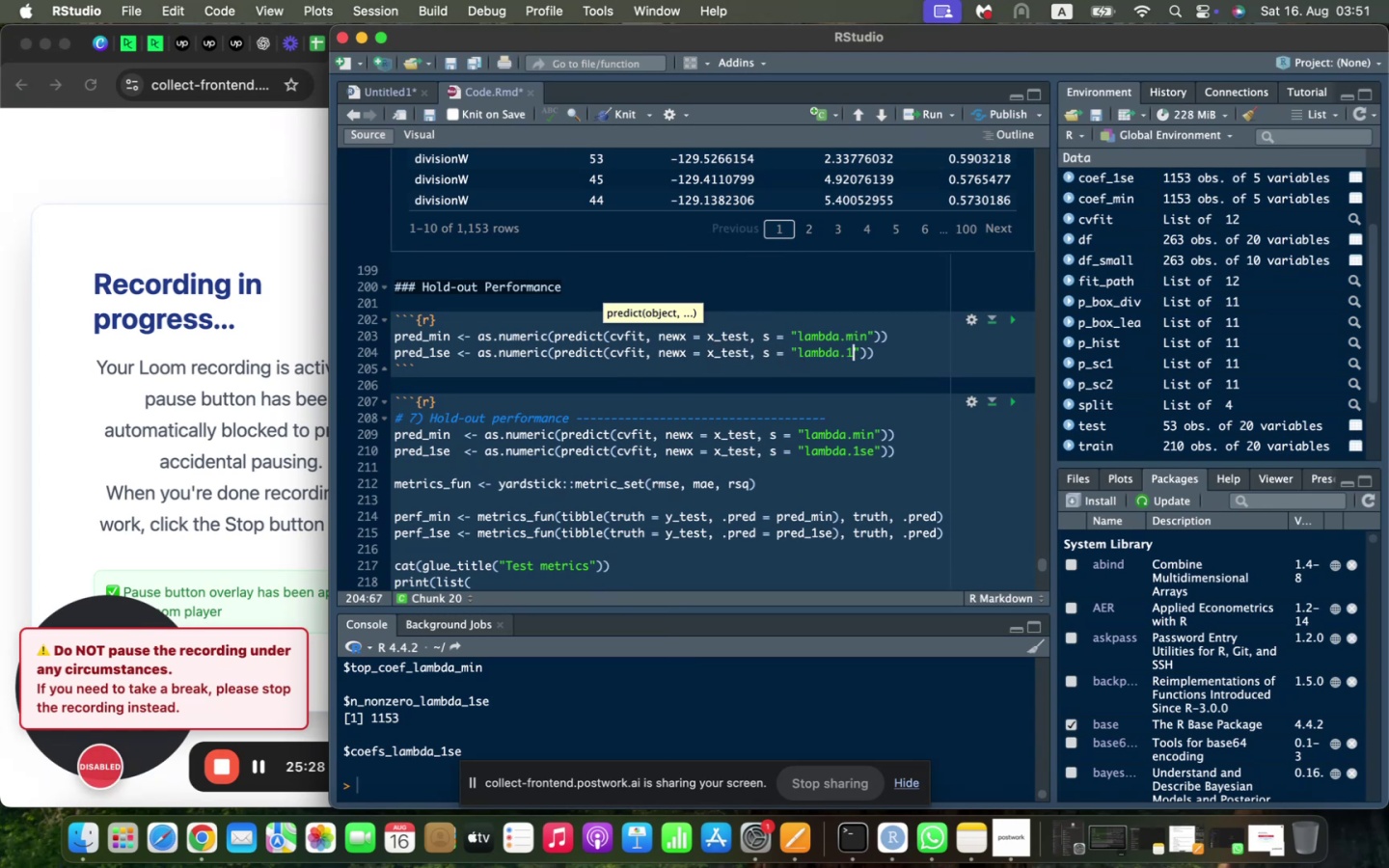 
key(Shift+ArrowRight)
 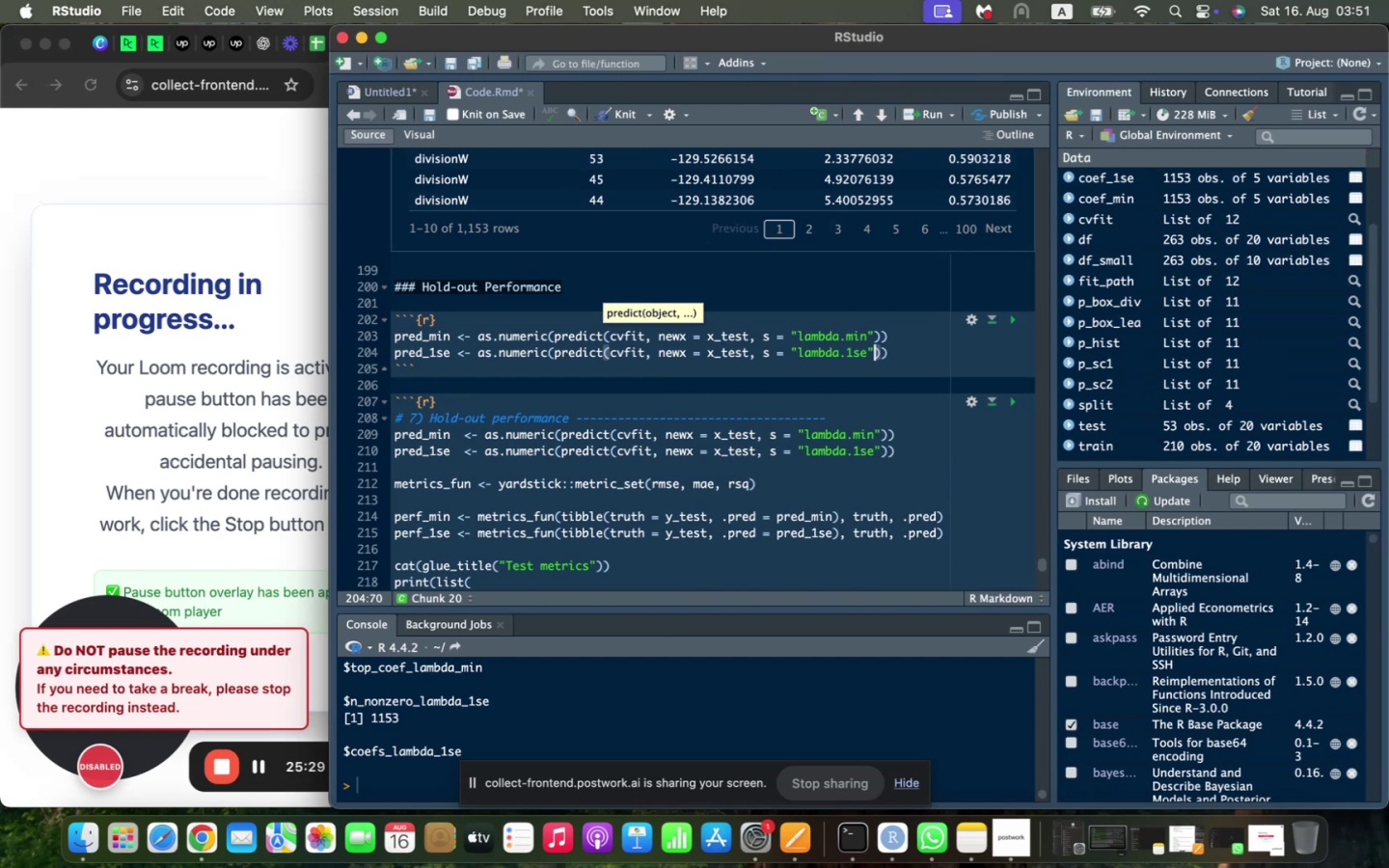 
key(Shift+ArrowRight)
 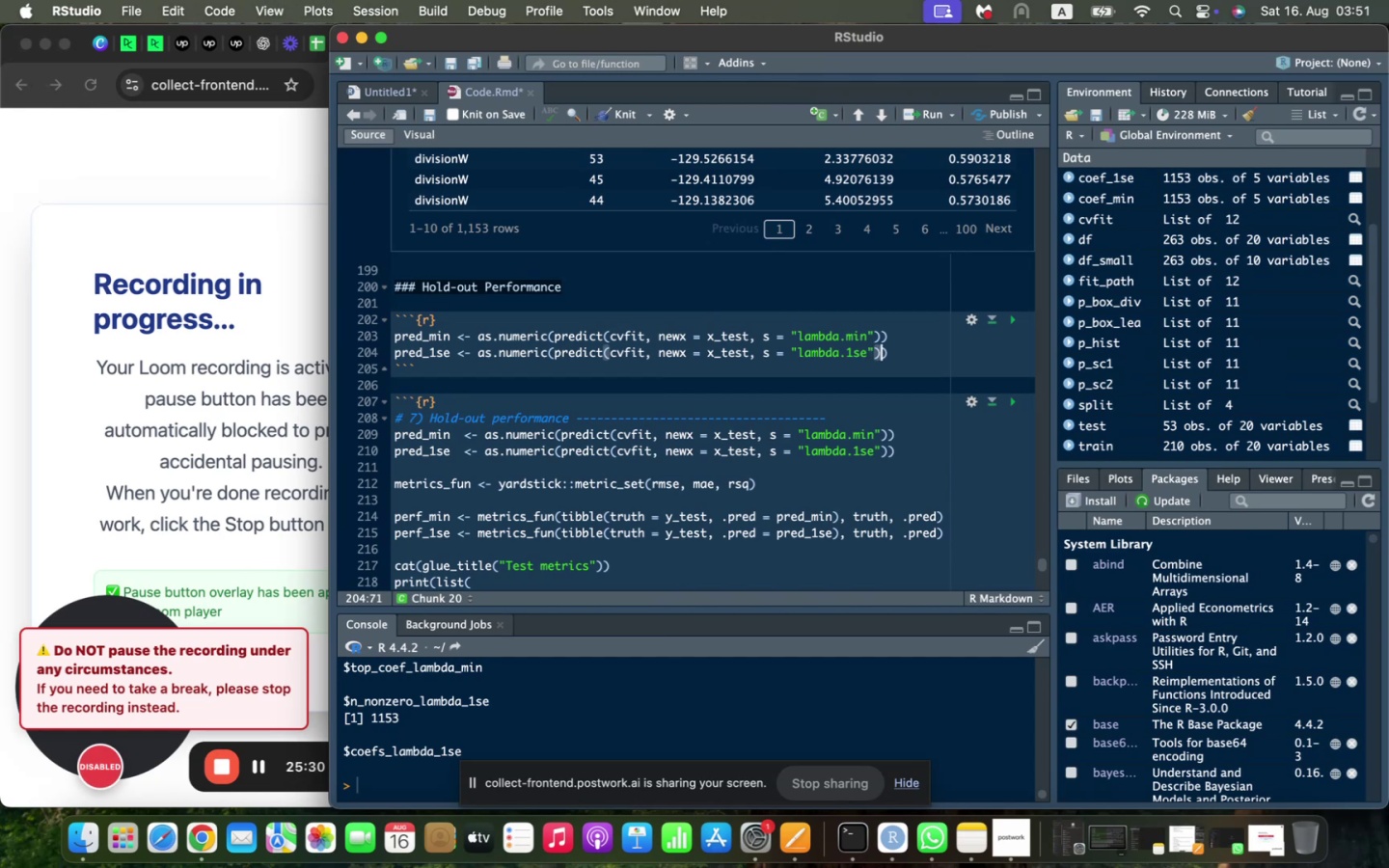 
key(Shift+ArrowRight)
 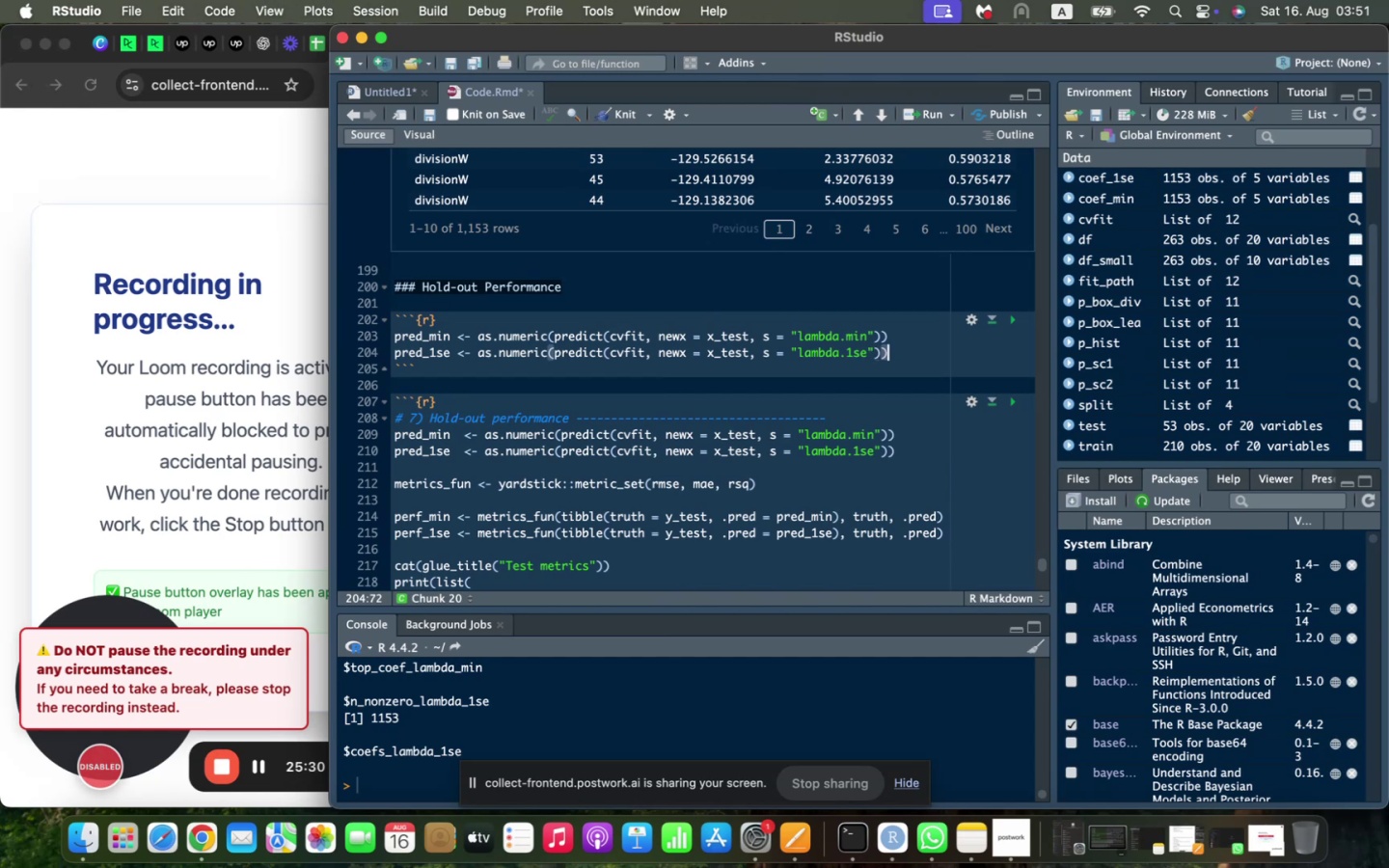 
key(Shift+Enter)
 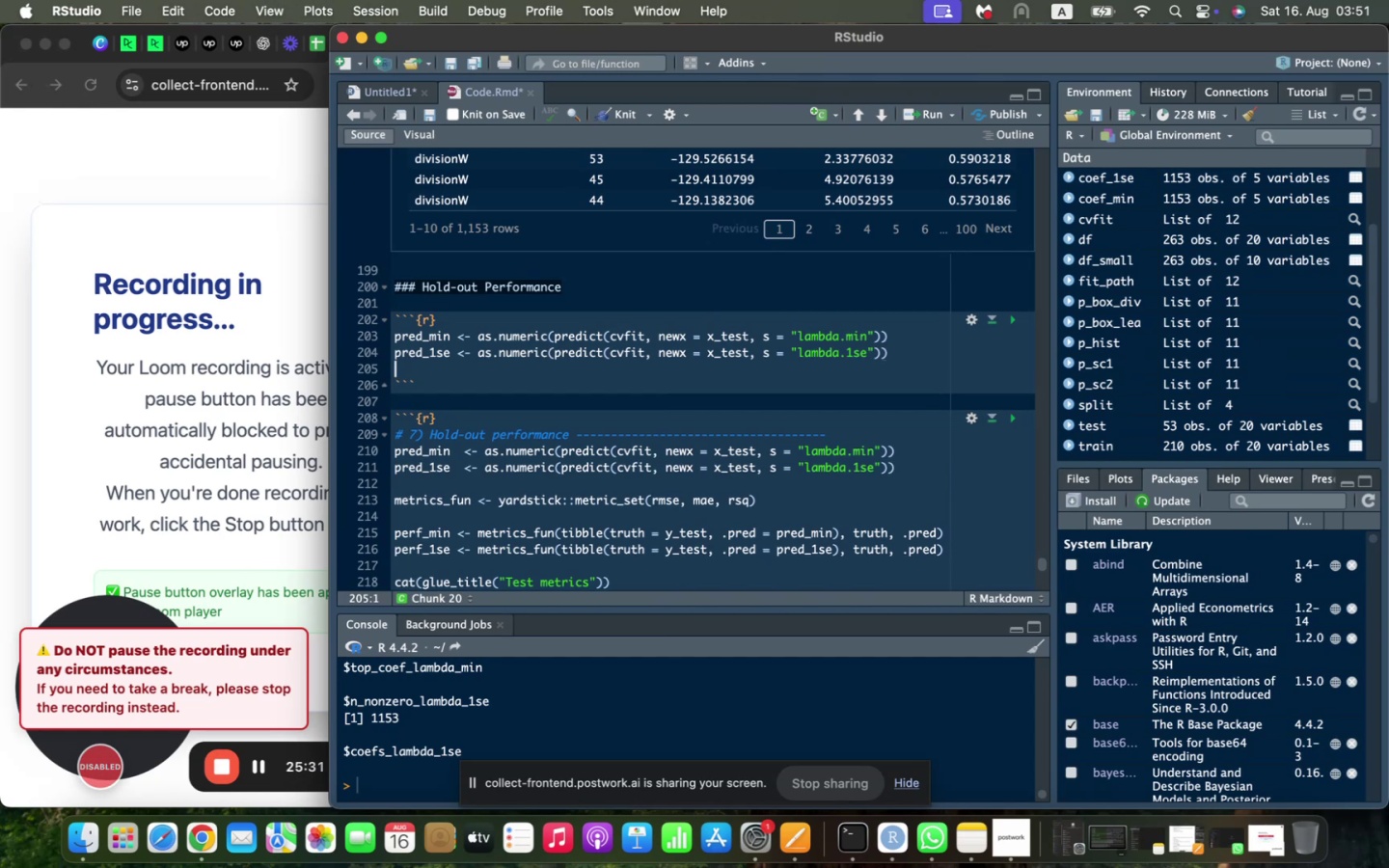 
key(Shift+Enter)
 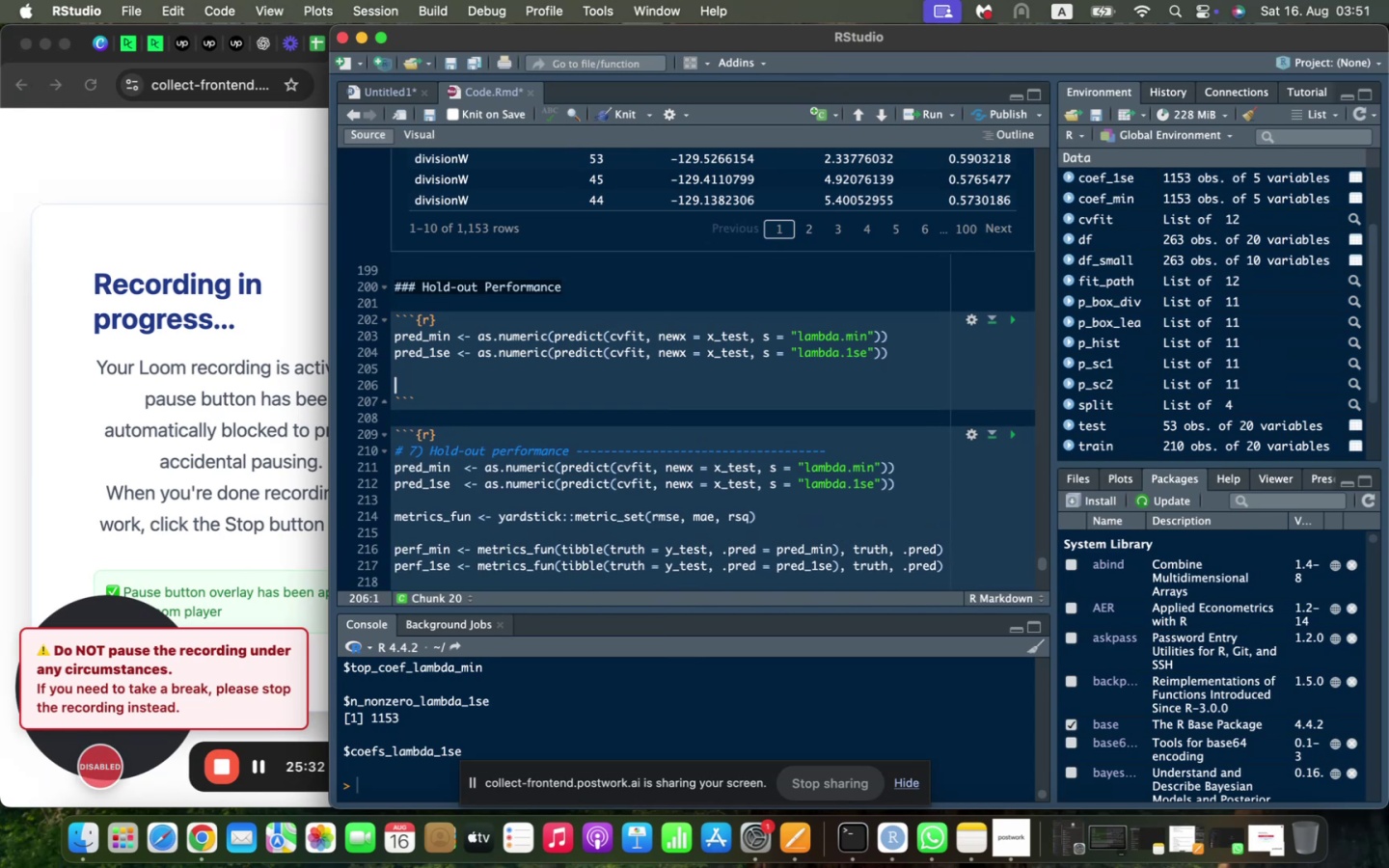 
scroll: coordinate [379, 298], scroll_direction: down, amount: 3.0
 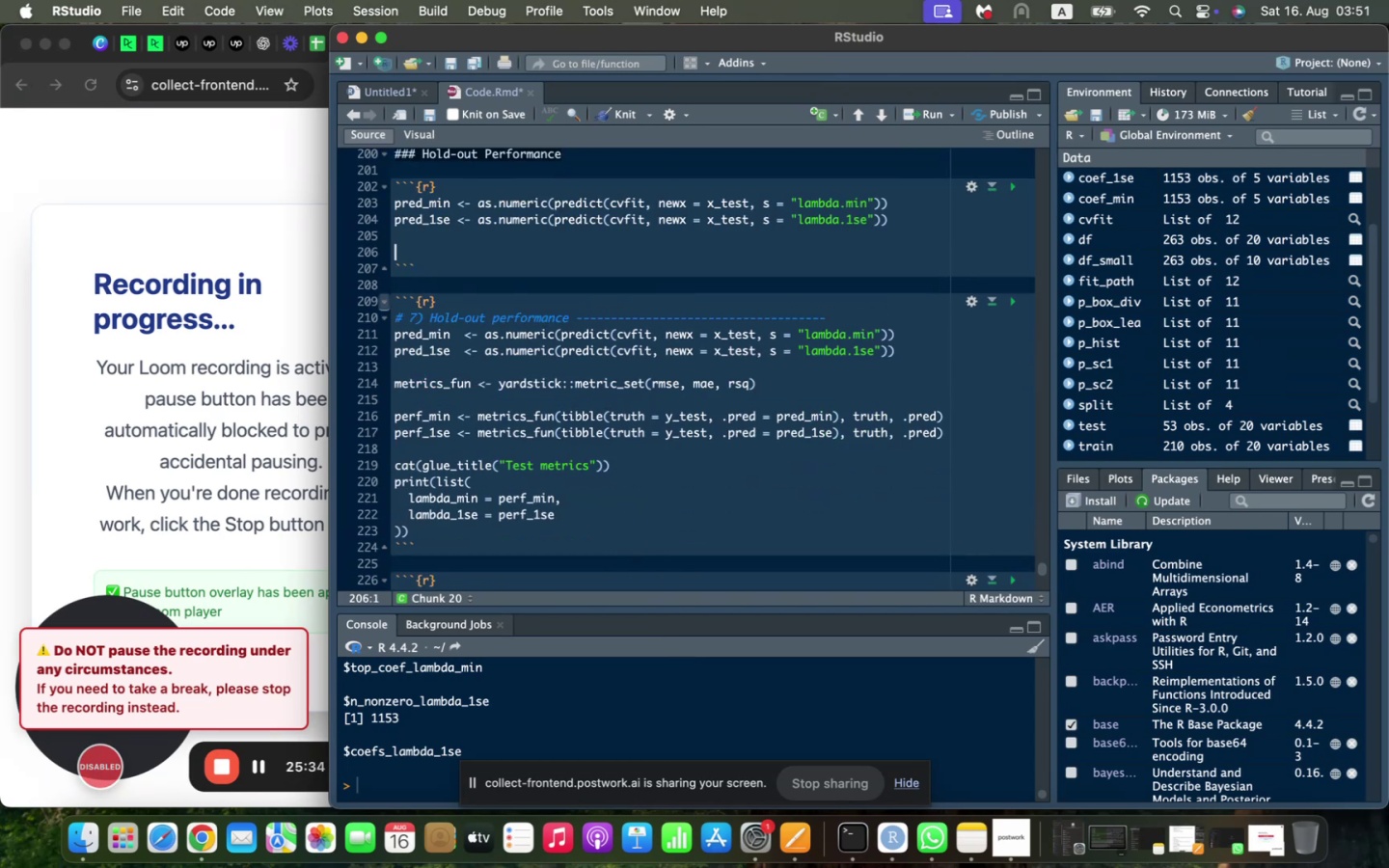 
type(METRICS_FUN <_ YARDST)
 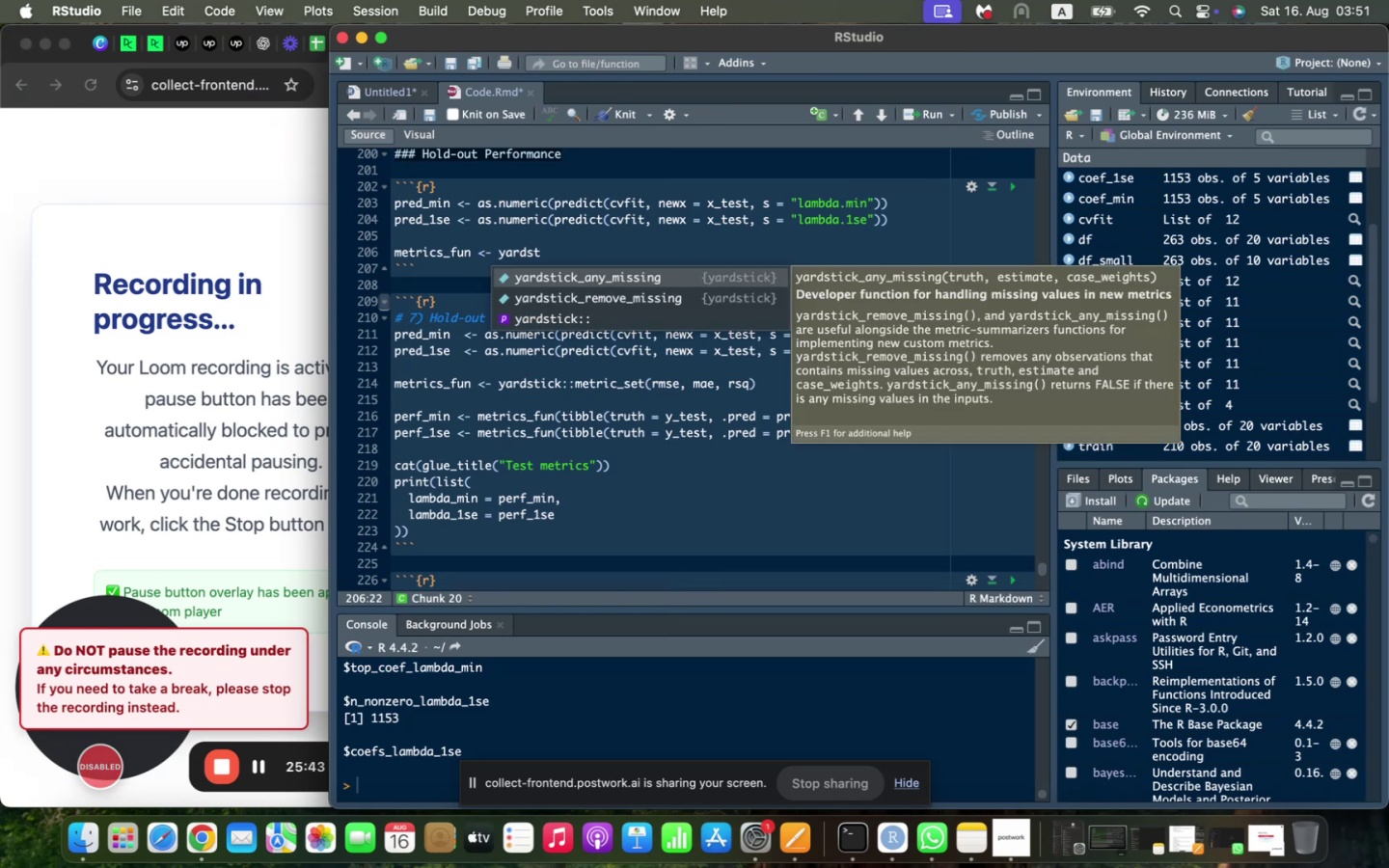 
key(Shift+ArrowDown)
 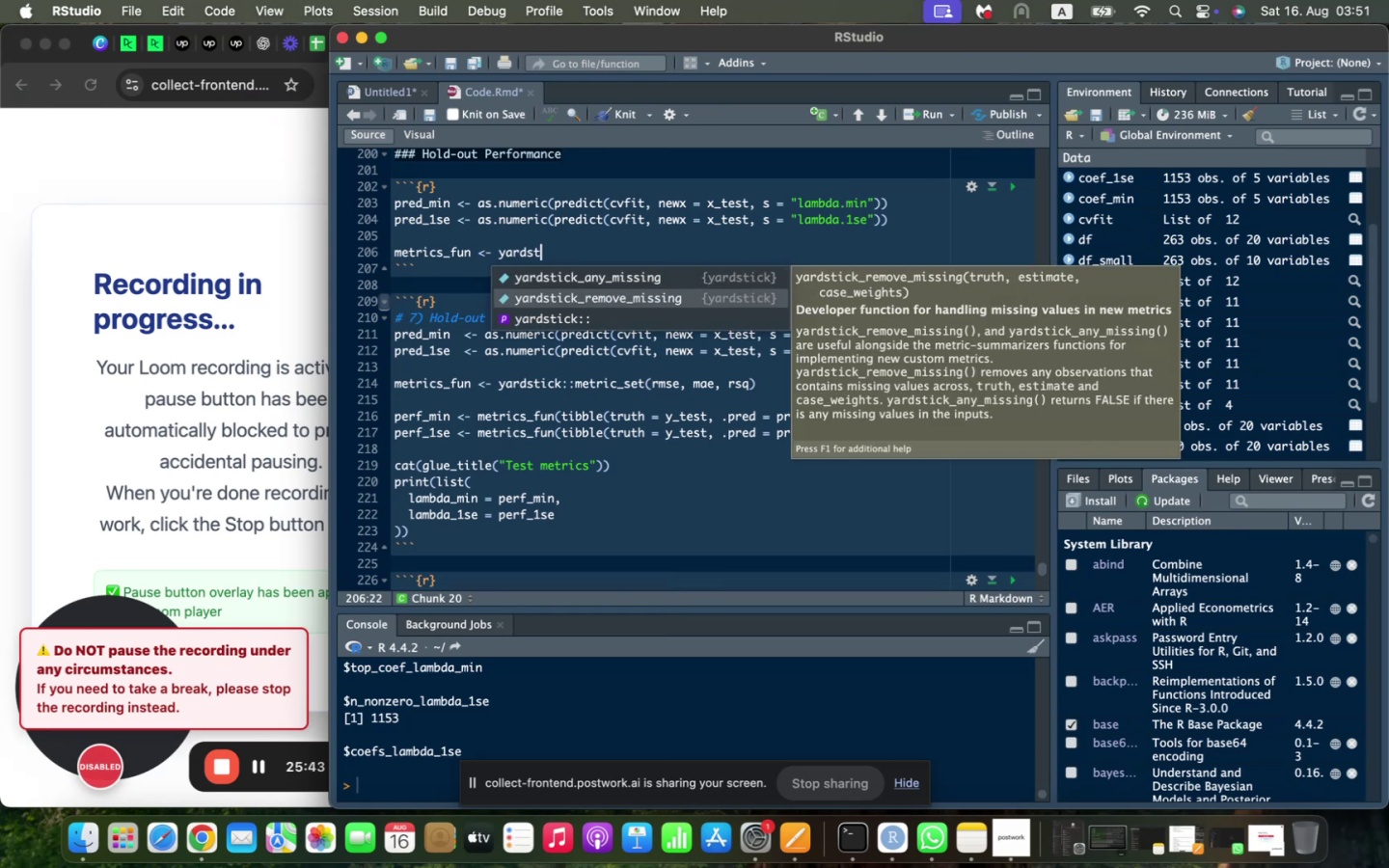 
key(Shift+ArrowDown)
 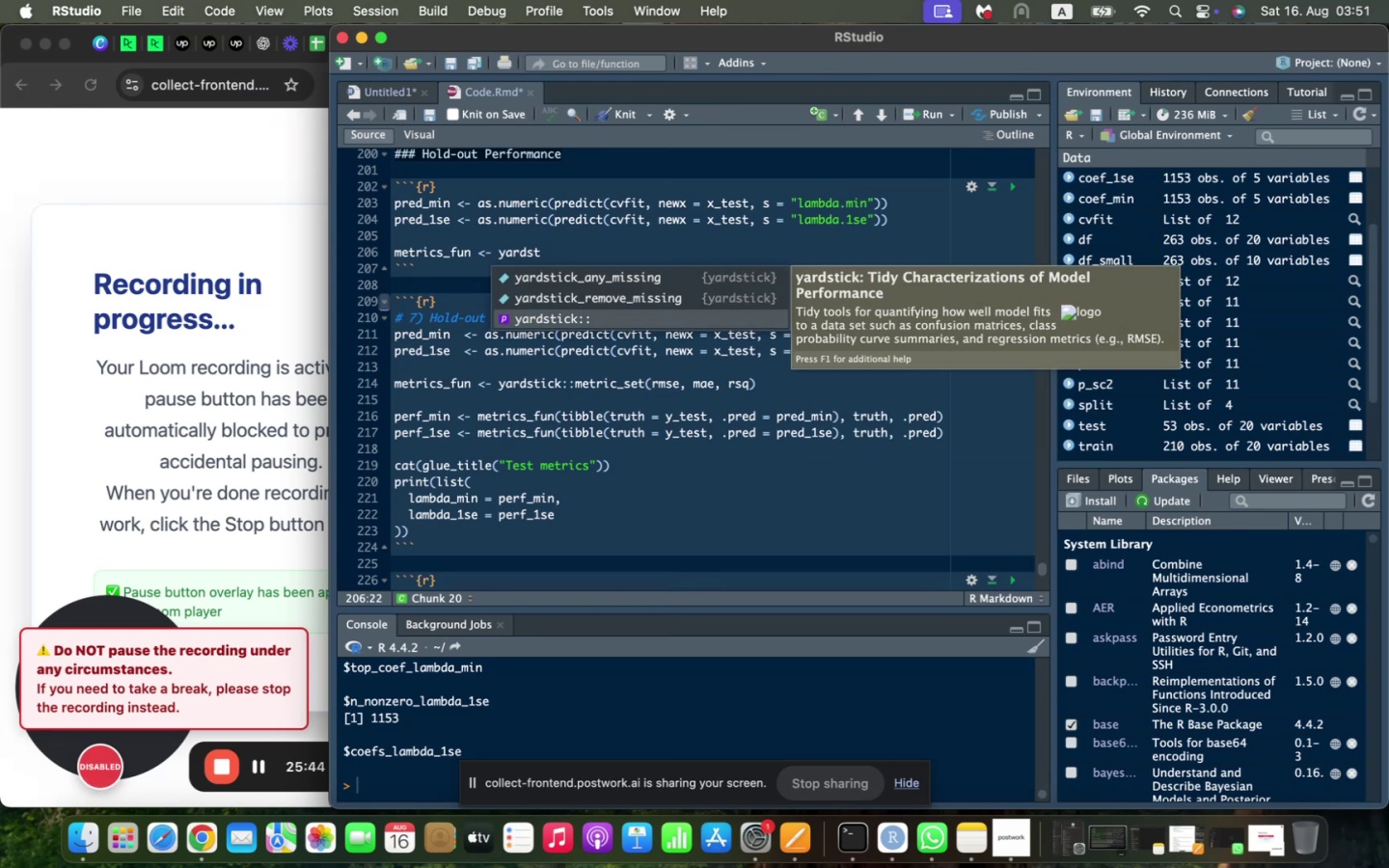 
key(Shift+Enter)
 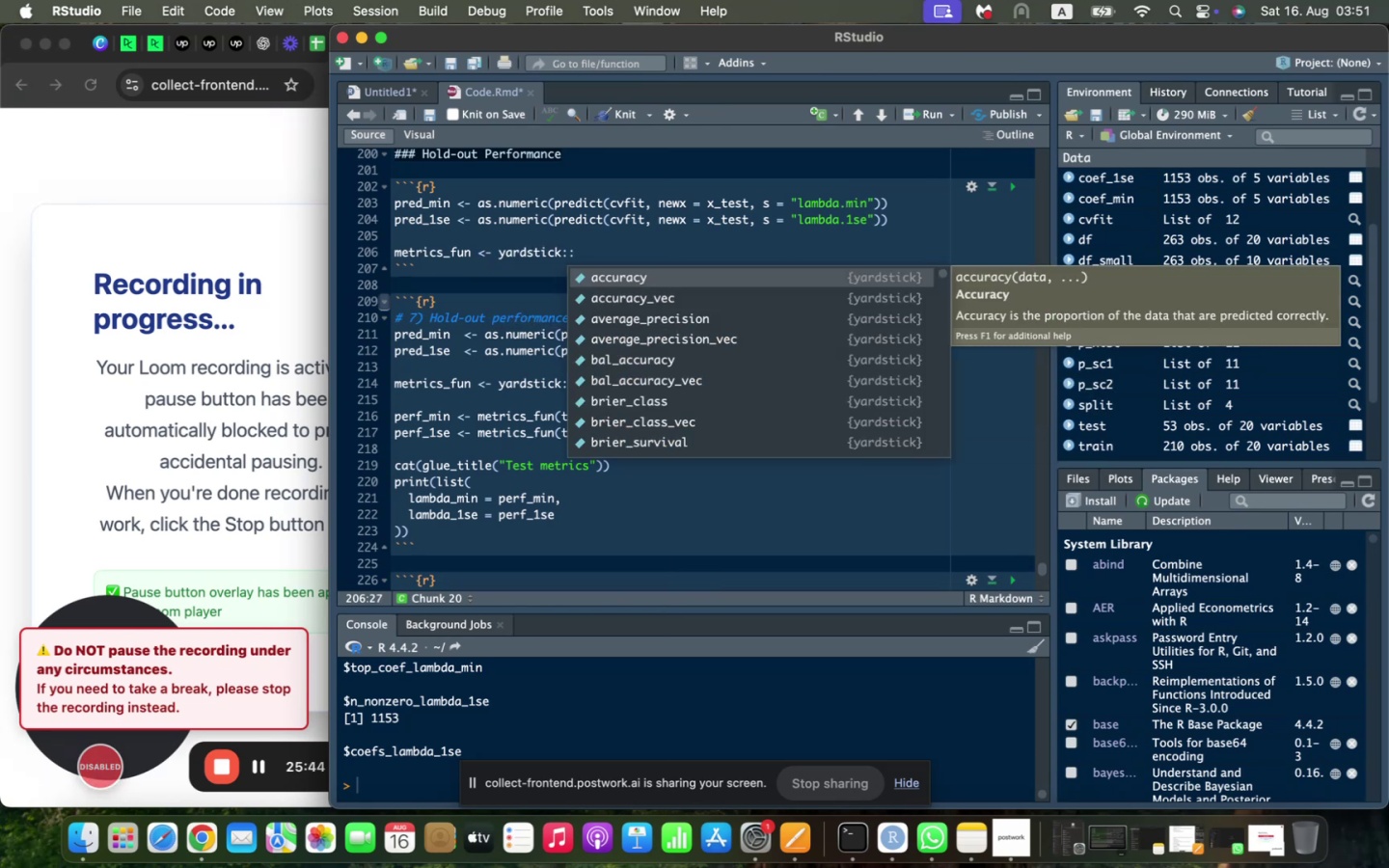 
key(Backspace)
key(Backspace)
type(::METR)
 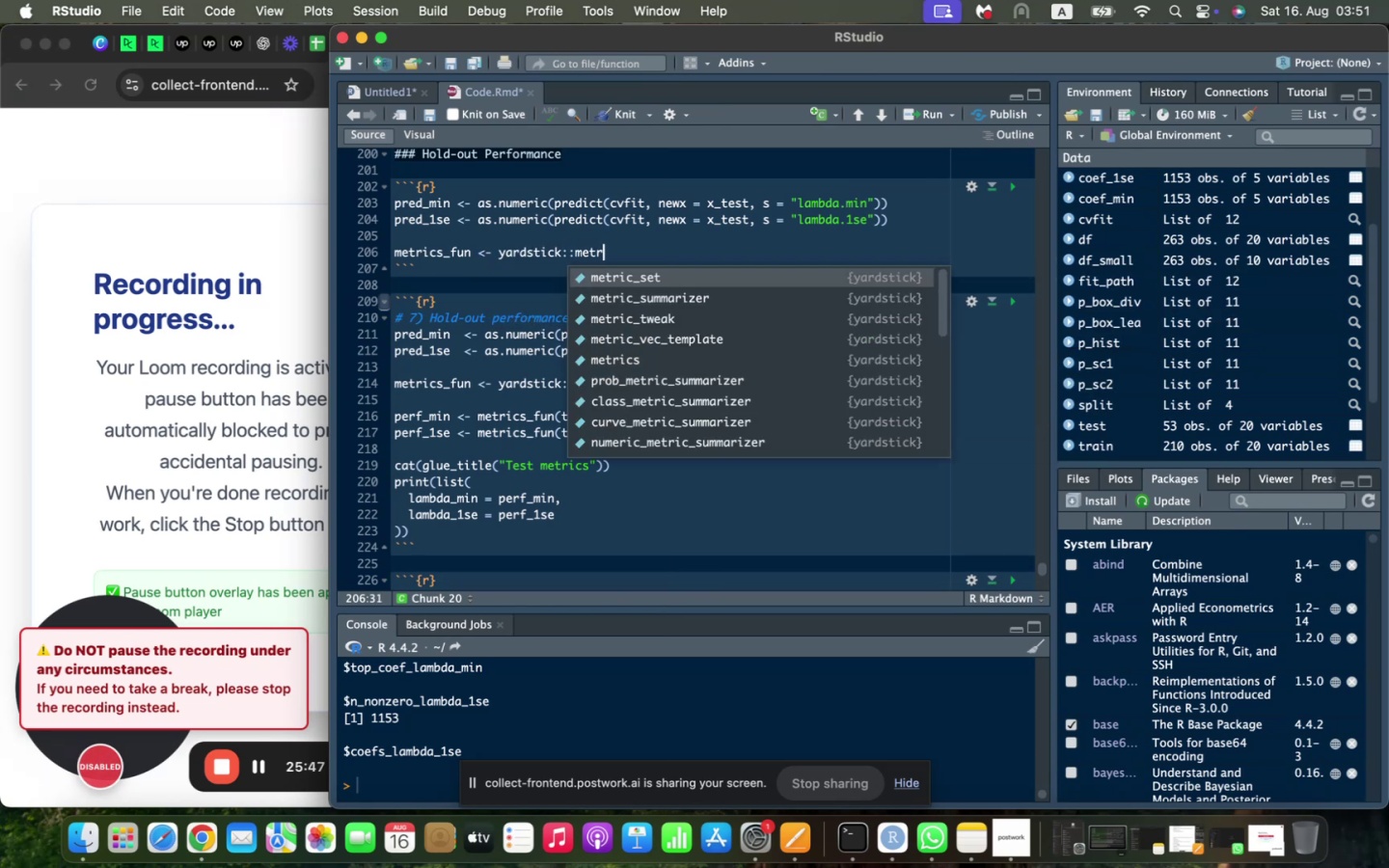 
key(Shift+Enter)
 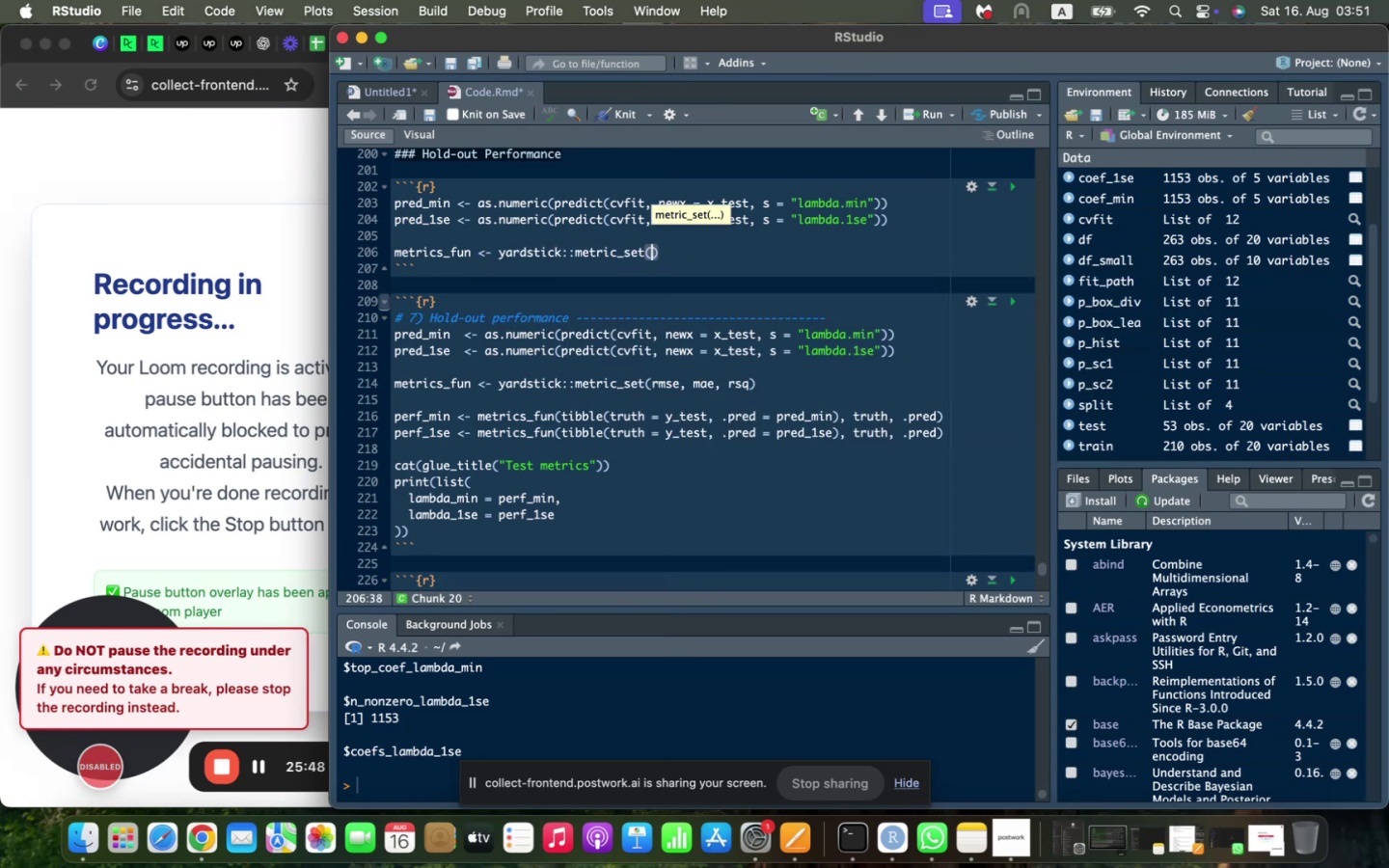 
type(RMSE< MASE<)
key(Backspace)
key(Backspace)
key(Backspace)
type(E< RSQ)
 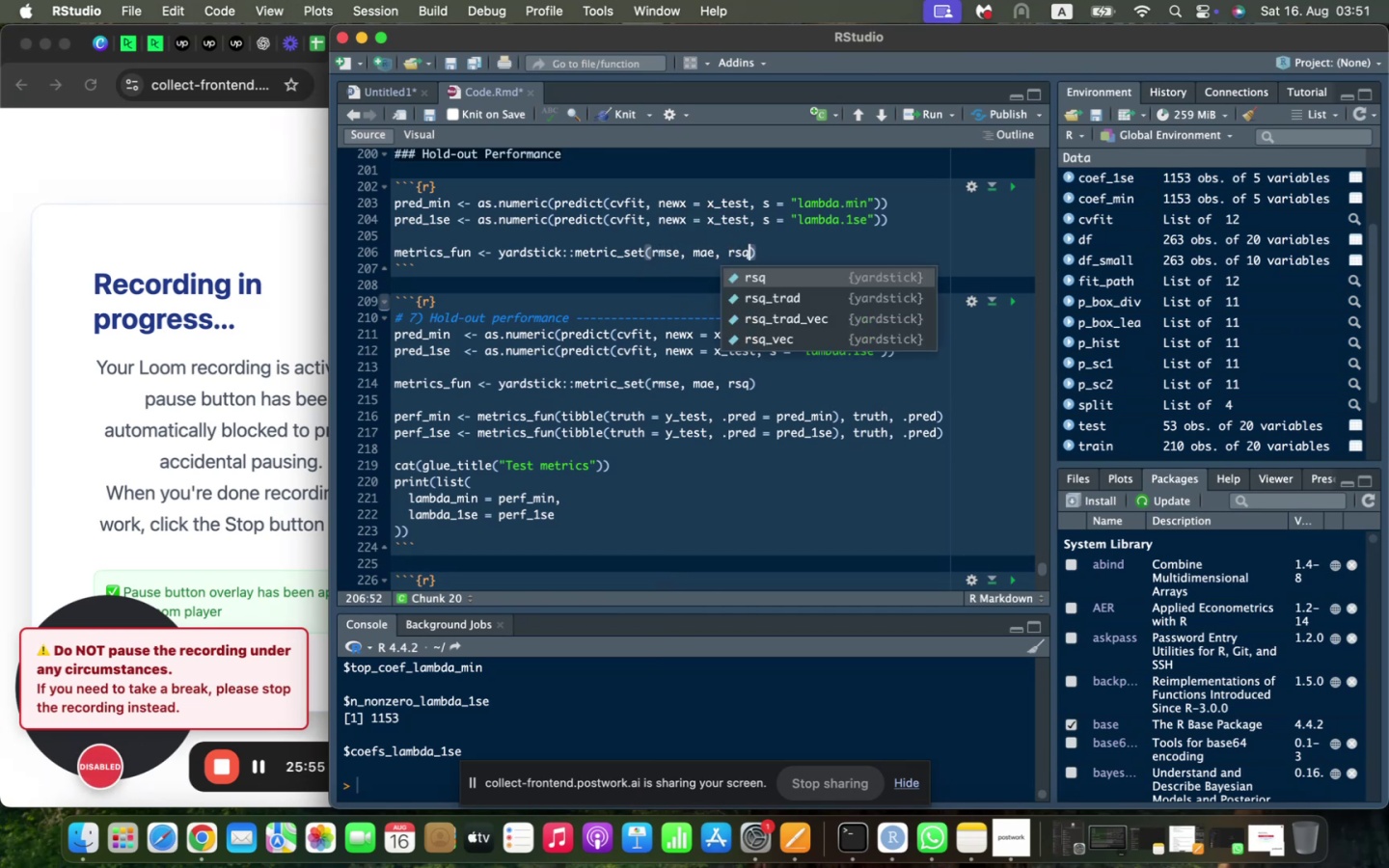 
key(Shift+ArrowRight)
 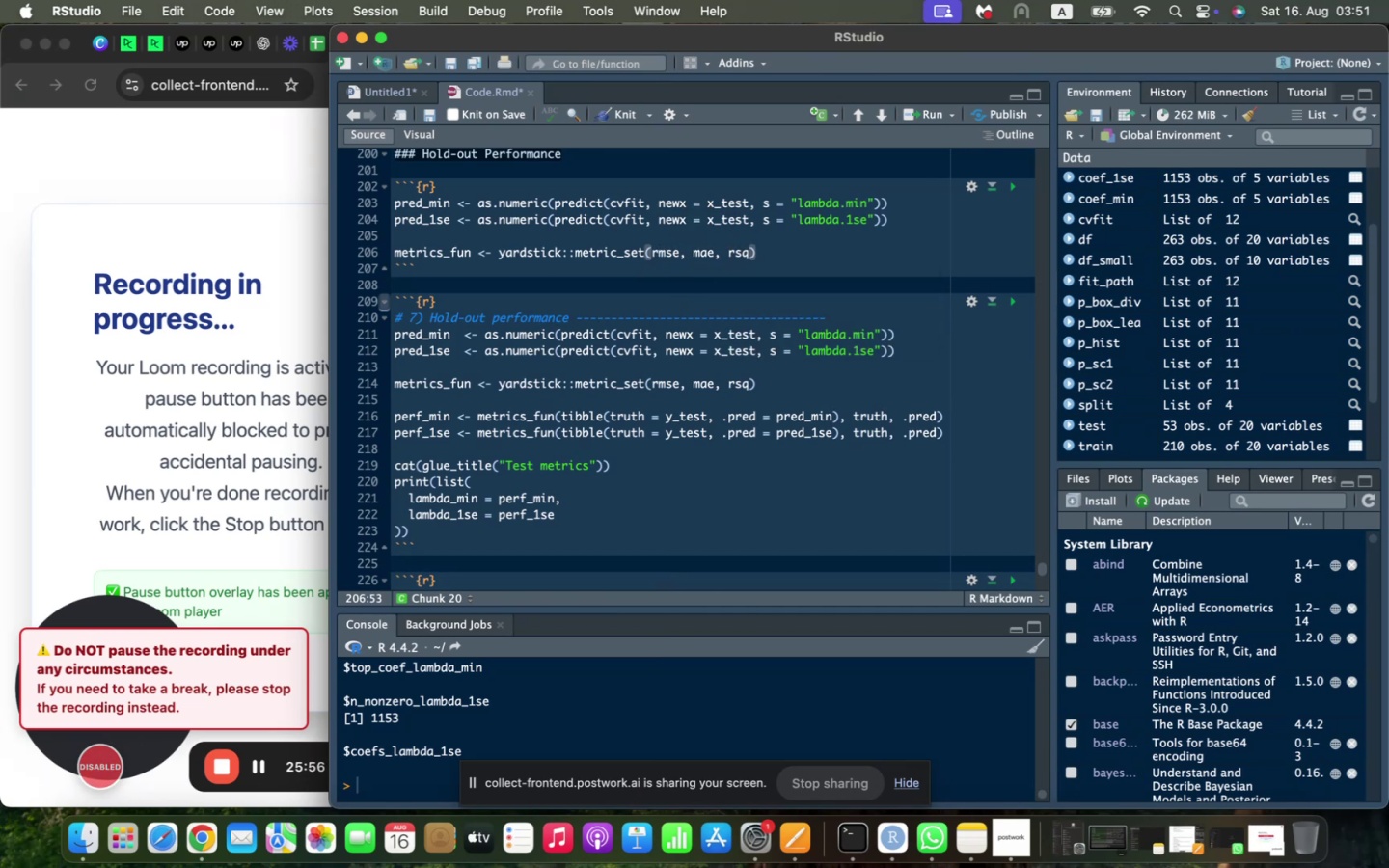 
key(Shift+Enter)
 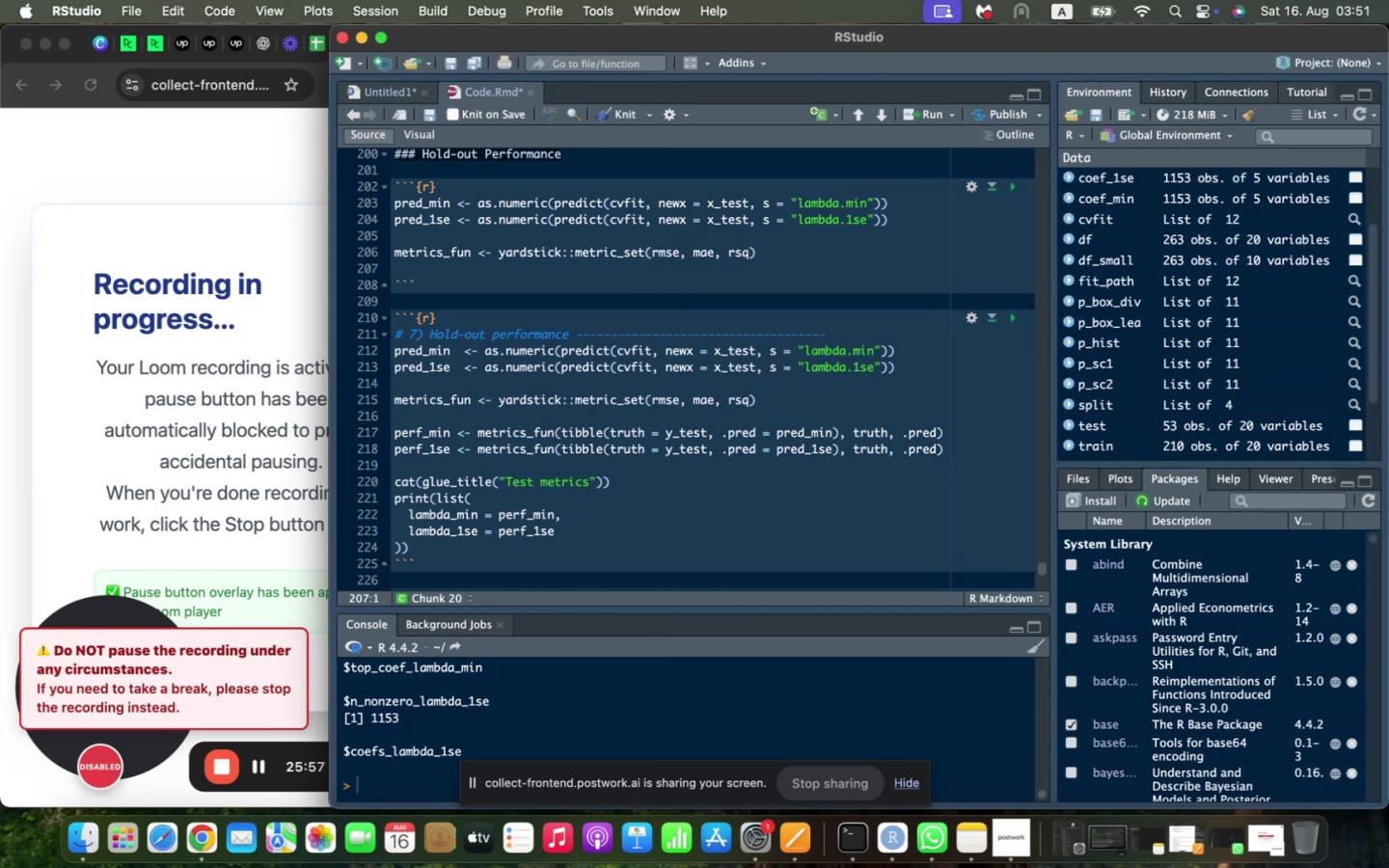 
key(Shift+Enter)
 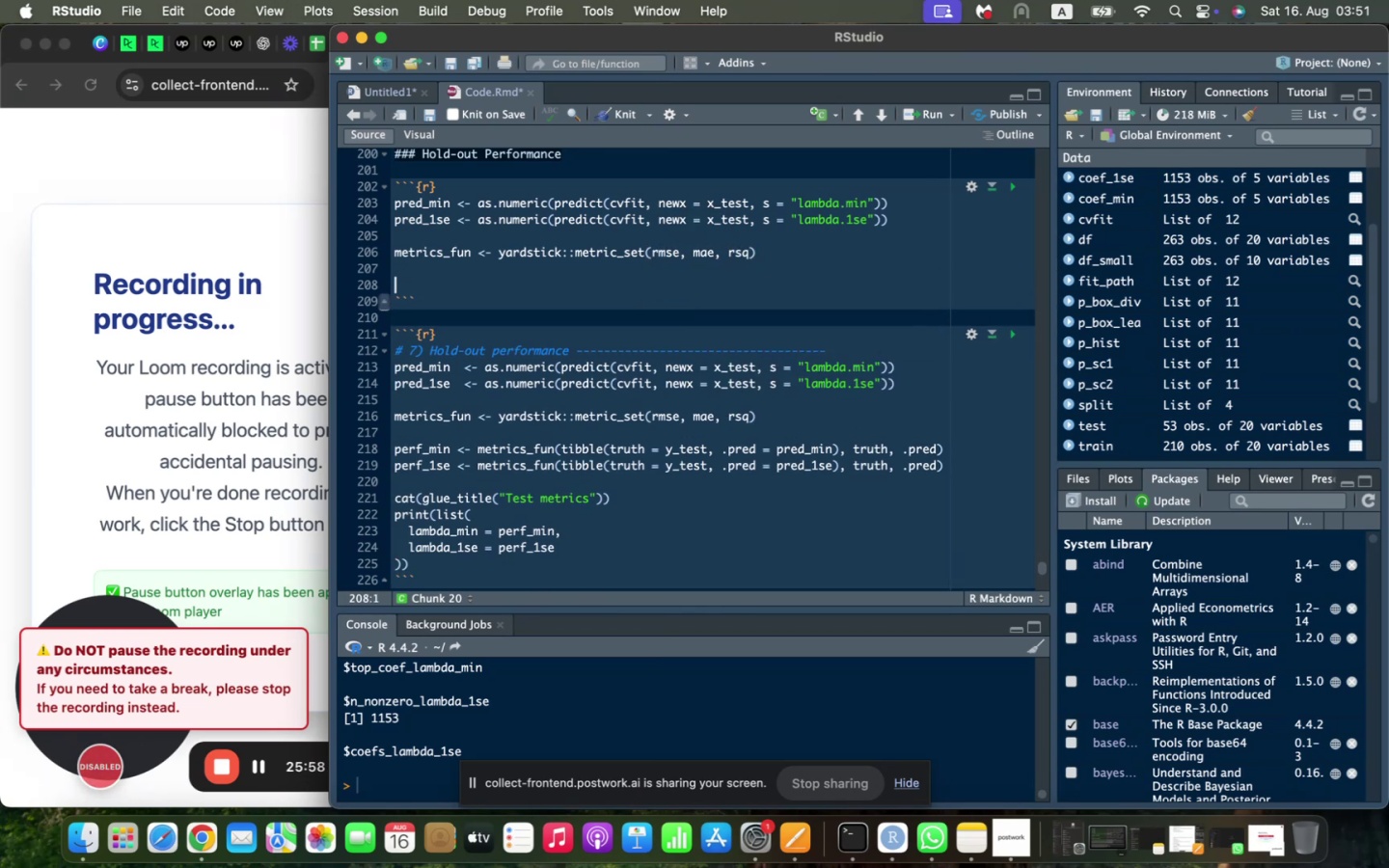 
type(PERG_)
key(Backspace)
key(Backspace)
type(F_MIN <_ METRICS_FUN(TIBBLE(TRUTH + Y_TEST< >PRED + PRED_MIN)
 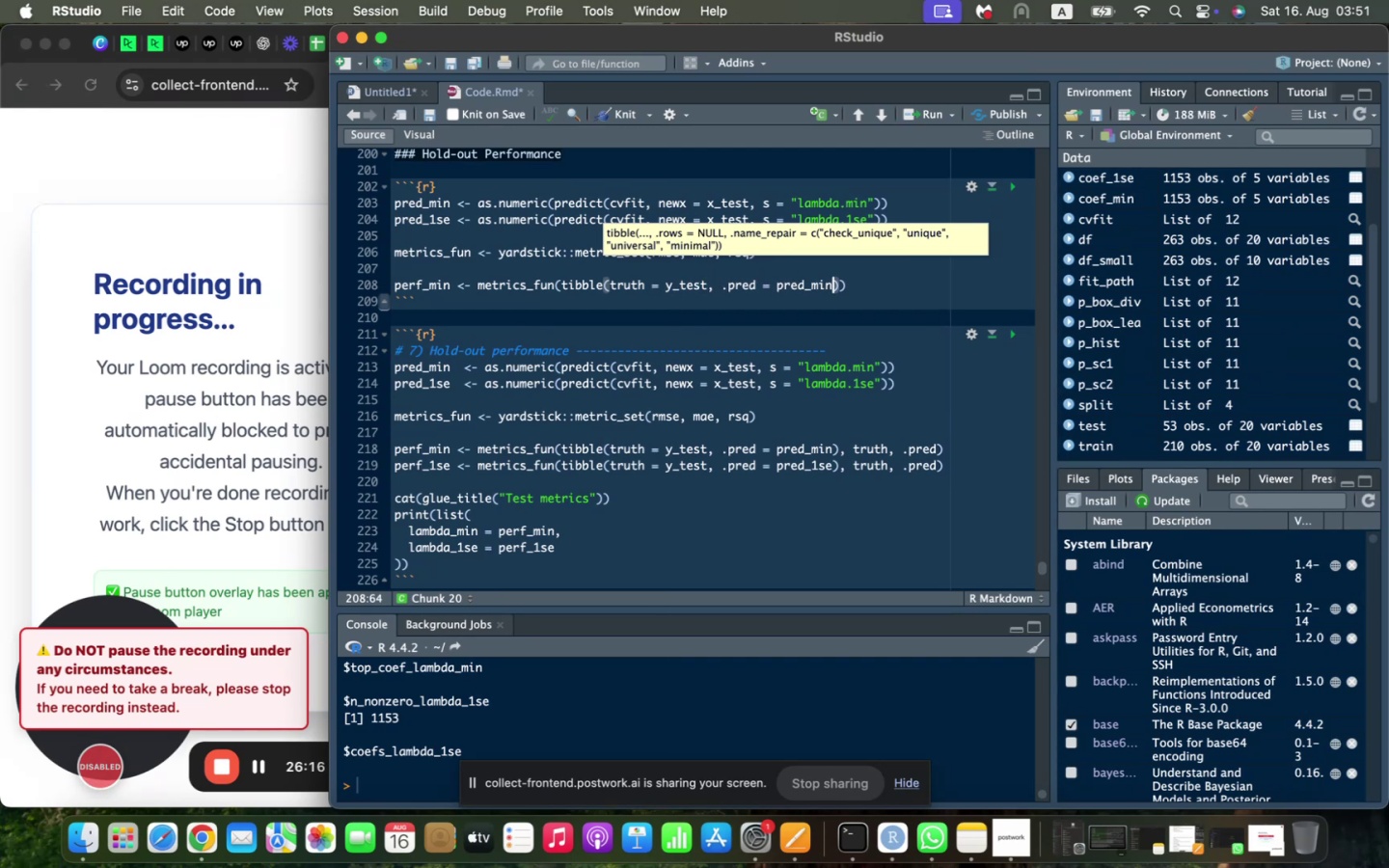 
 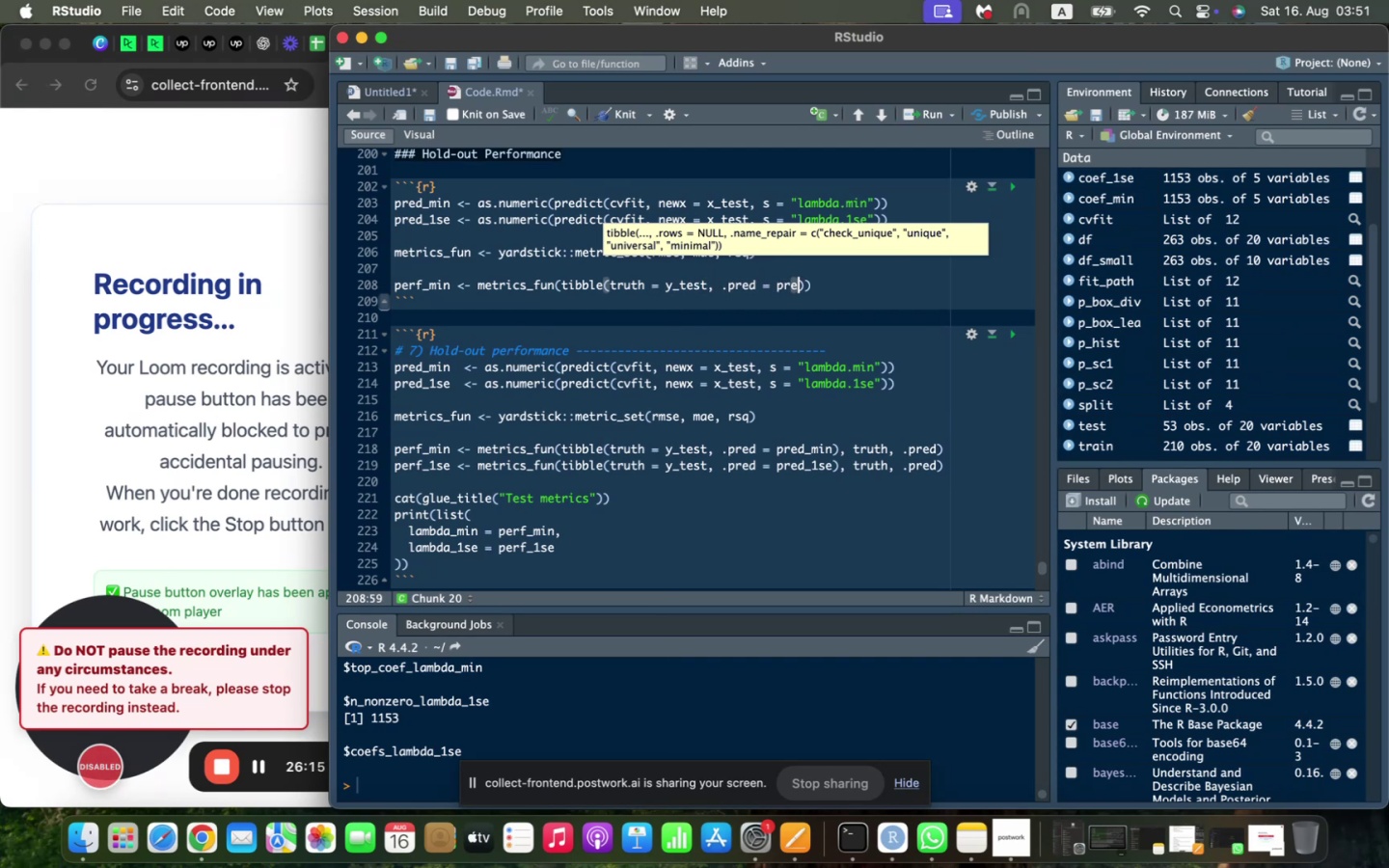 
key(Shift+ArrowRight)
 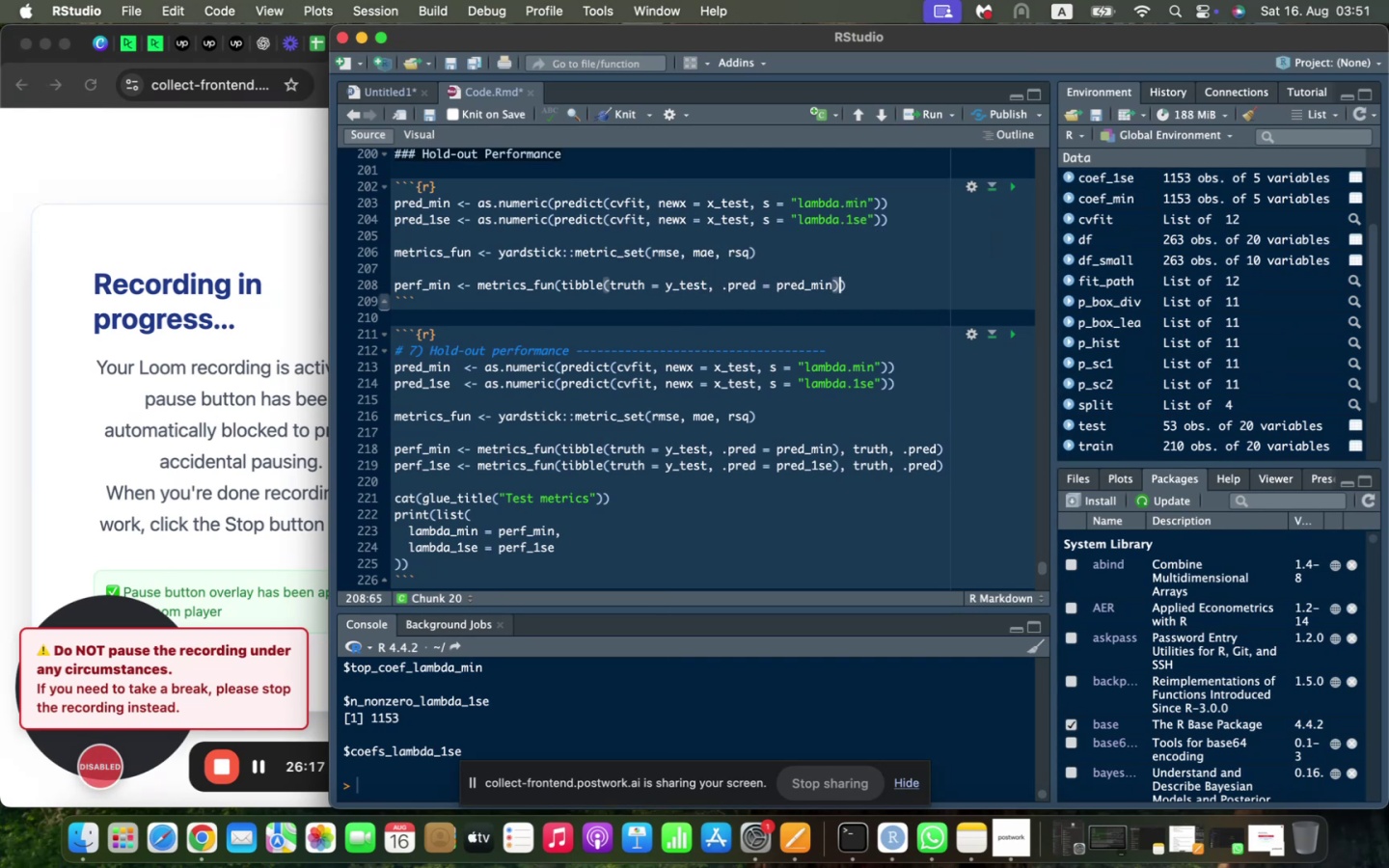 
type(< TRUTH< >PRED)
 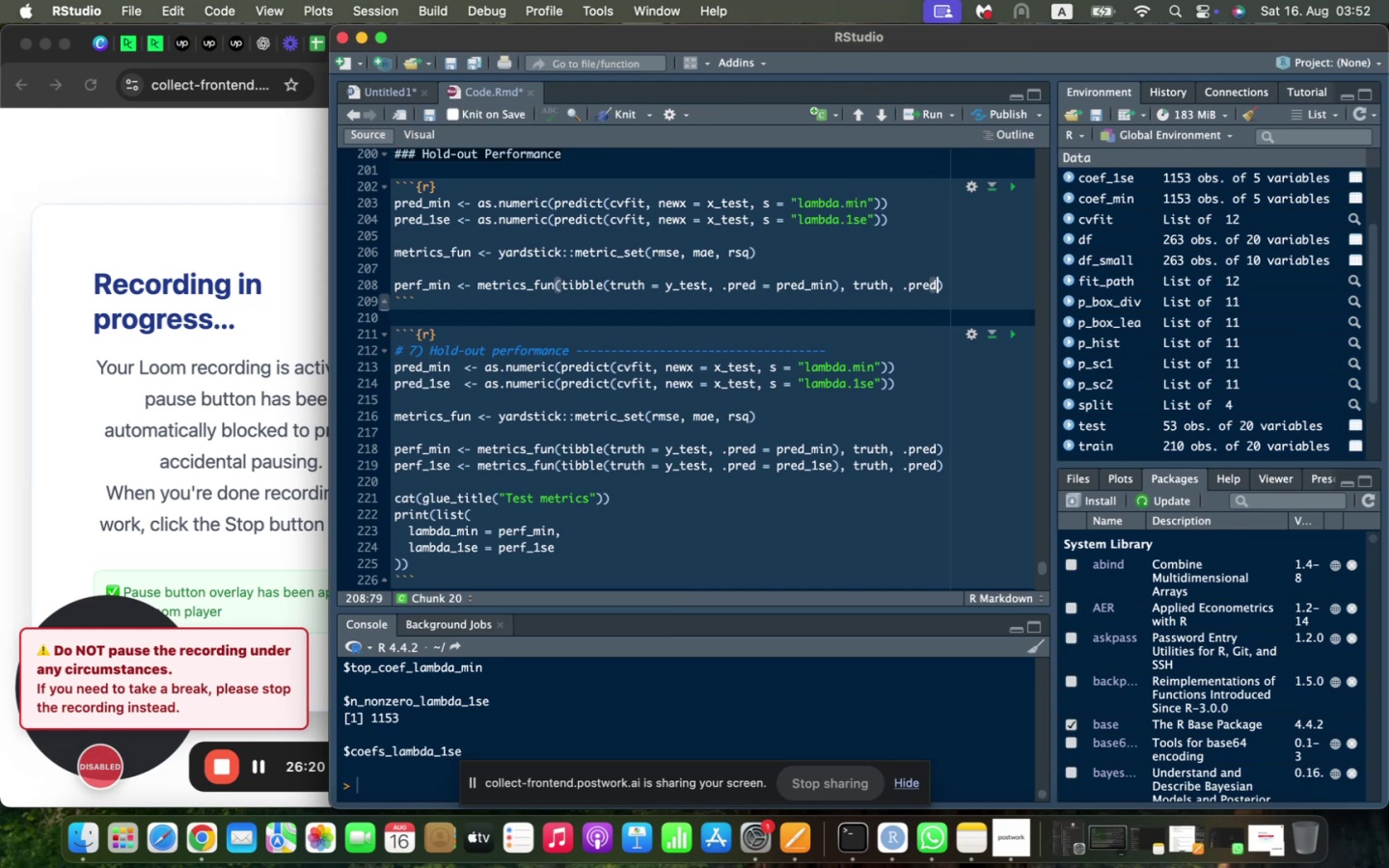 
key(Shift+ArrowRight)
 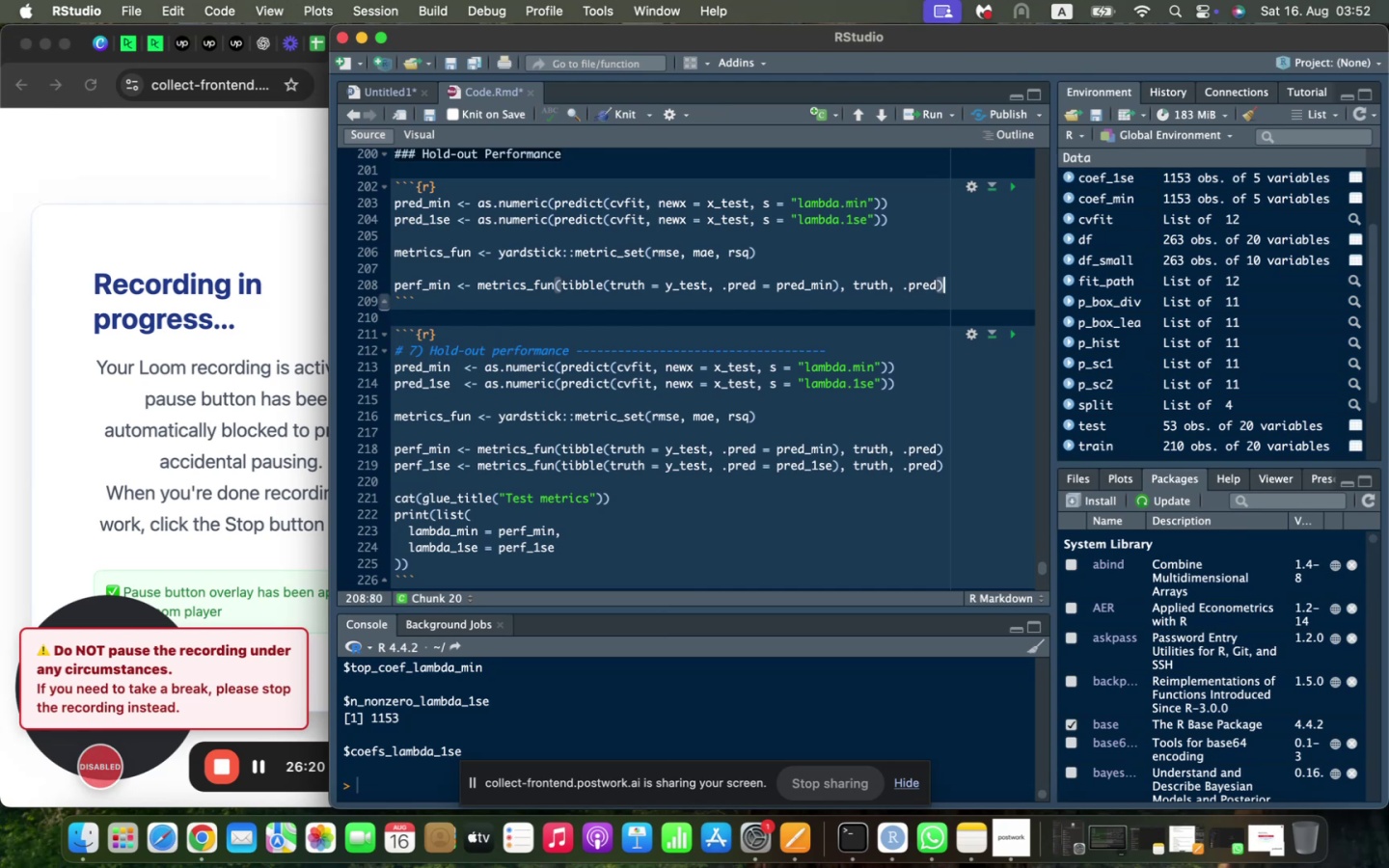 
key(Shift+Enter)
 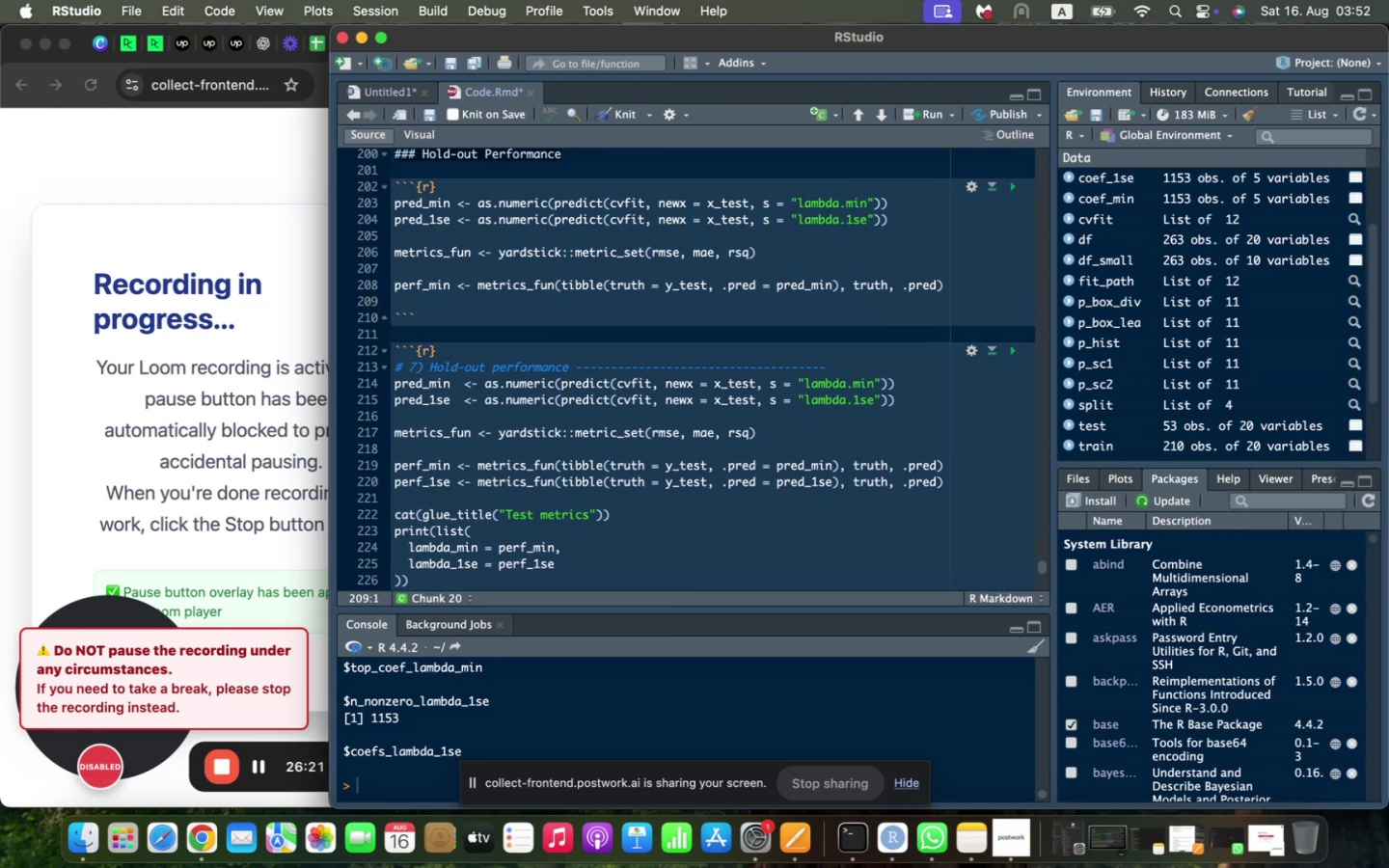 
type(PERF_!SE <_ METRICS )
key(Backspace)
type(_FUN(TIBBLE(TRUTH + Y_ )
key(Backspace)
type(TEST< >PRED + PRED_!SE< )
key(Backspace)
key(Backspace)
 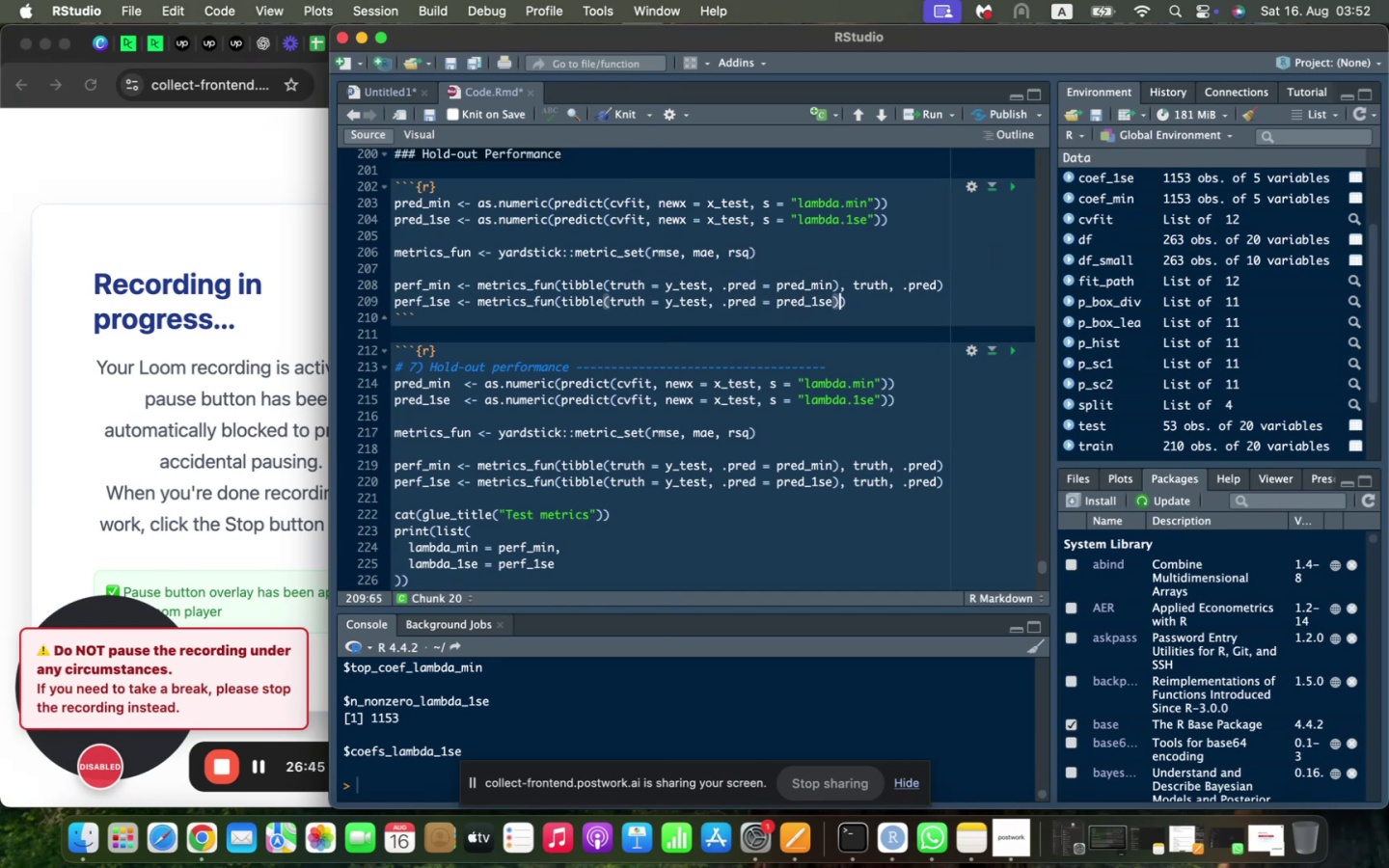 
 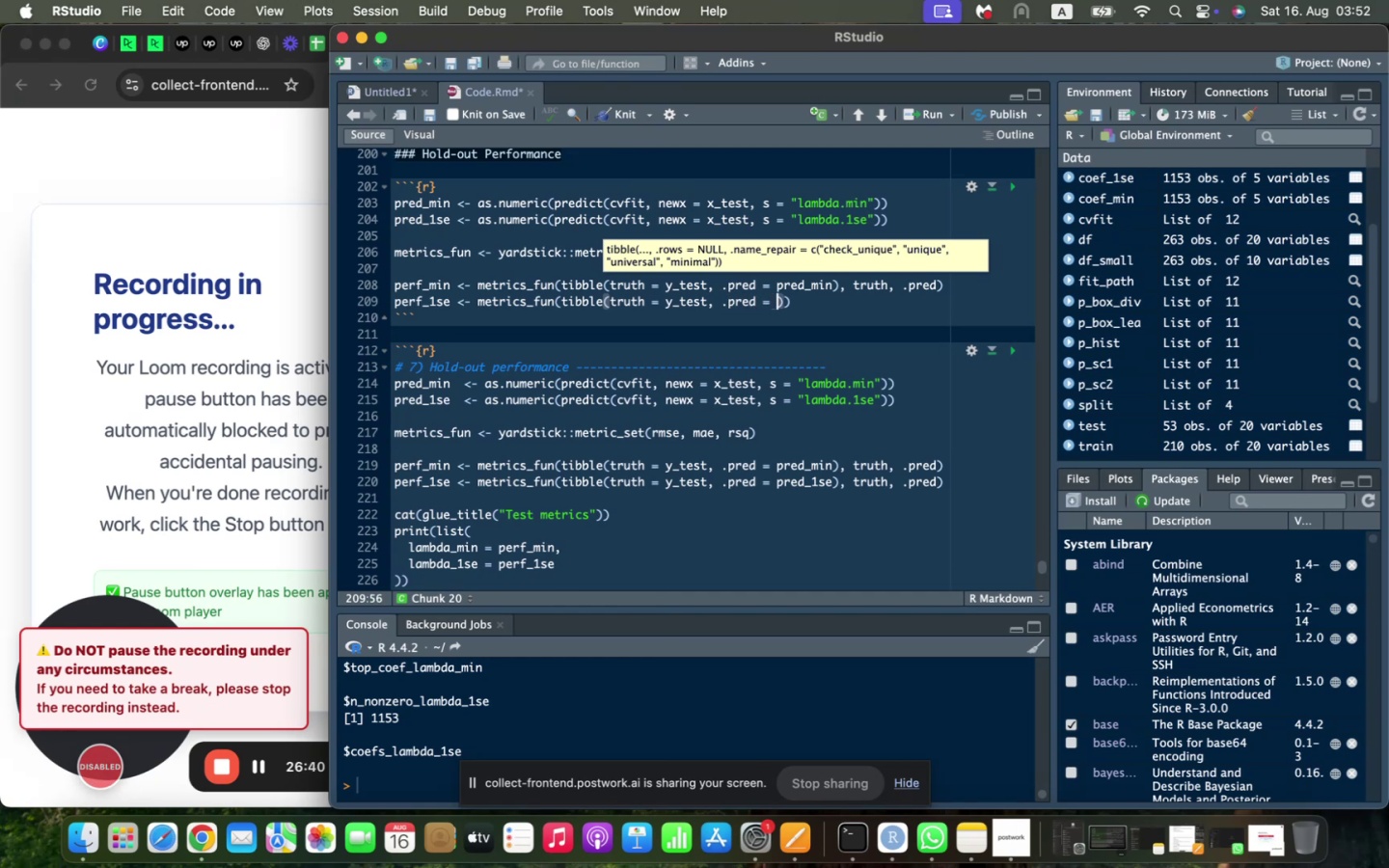 
key(Shift+ArrowRight)
 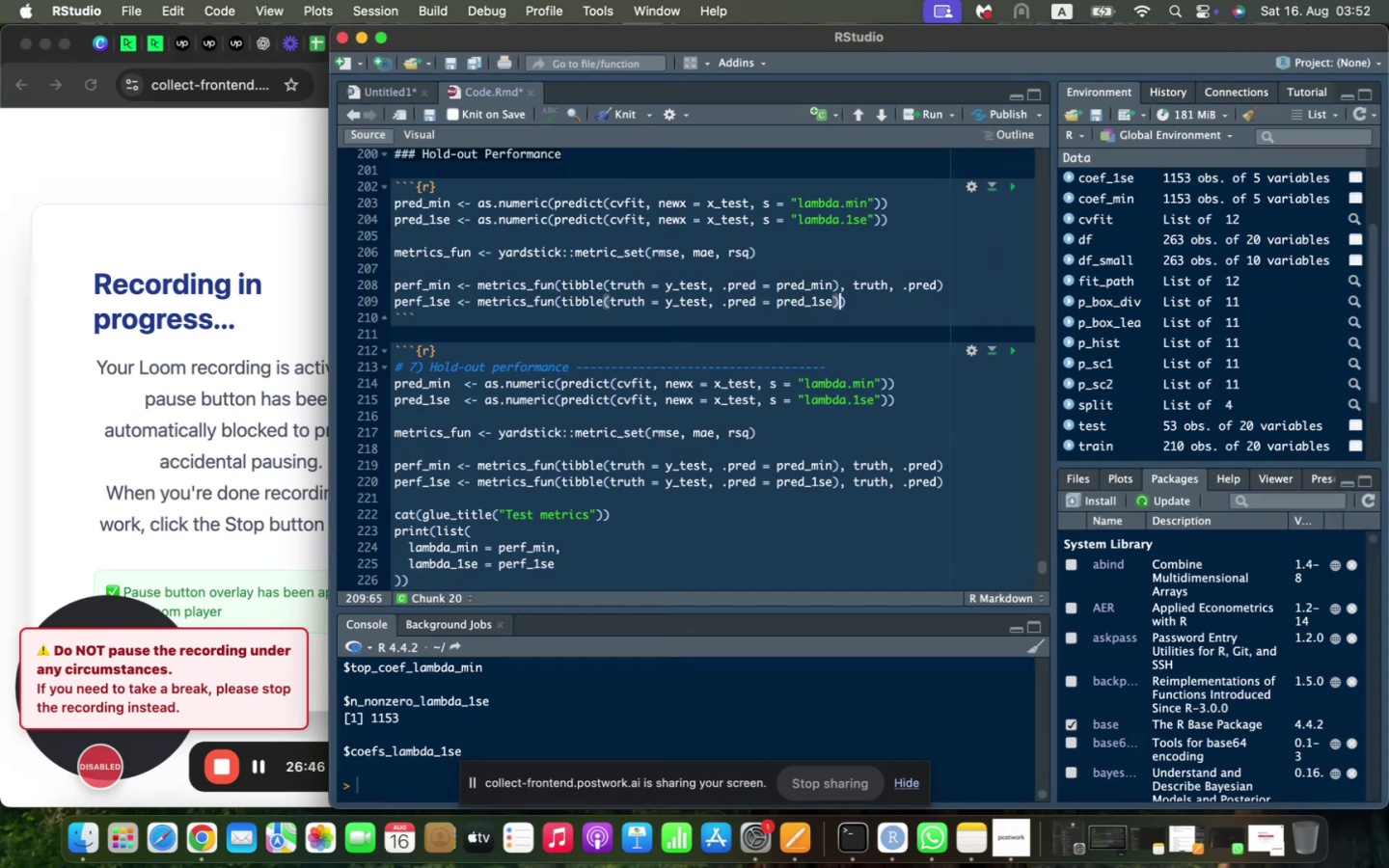 
type(< TRUTH< >PRED)
 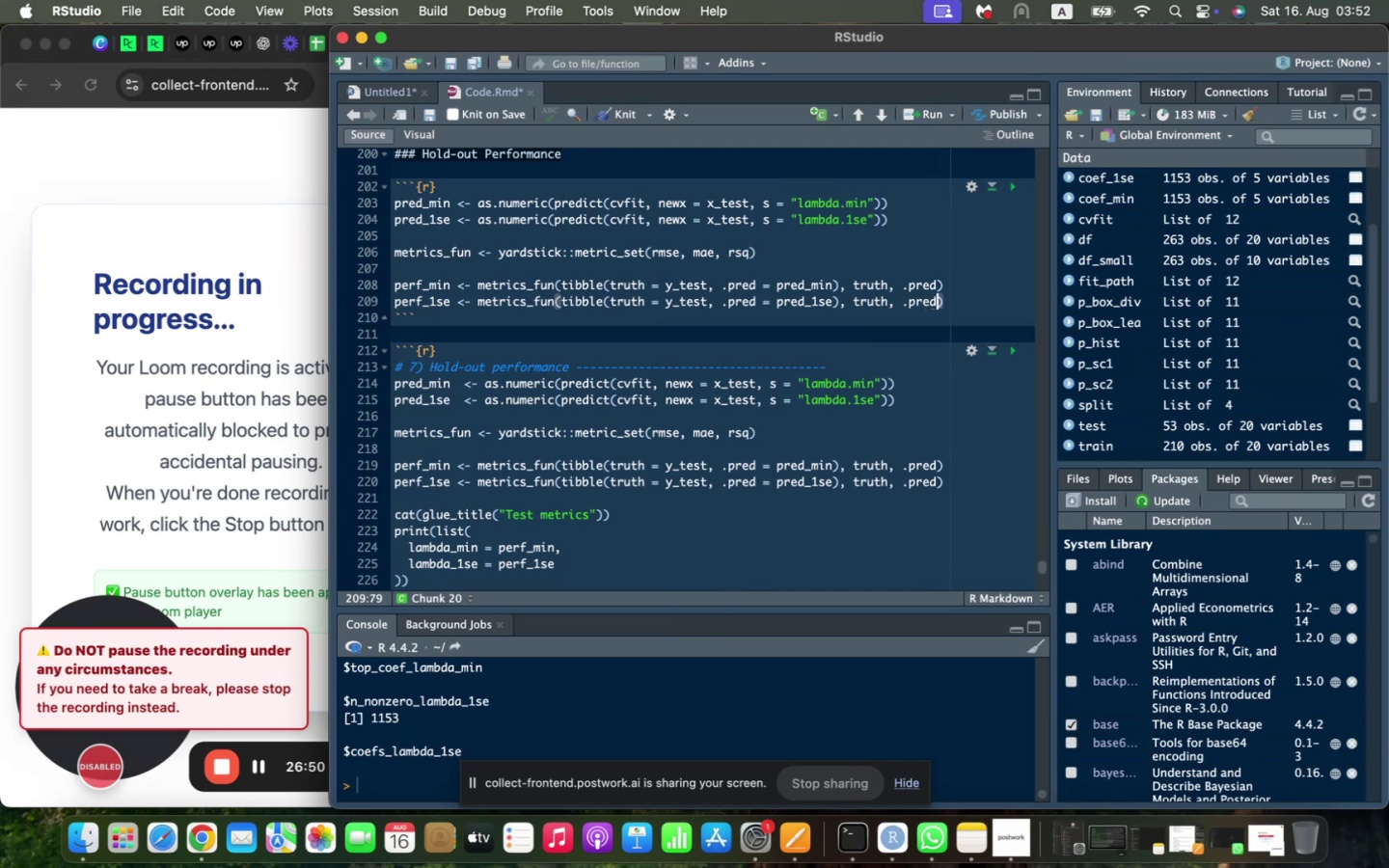 
key(Shift+ArrowRight)
 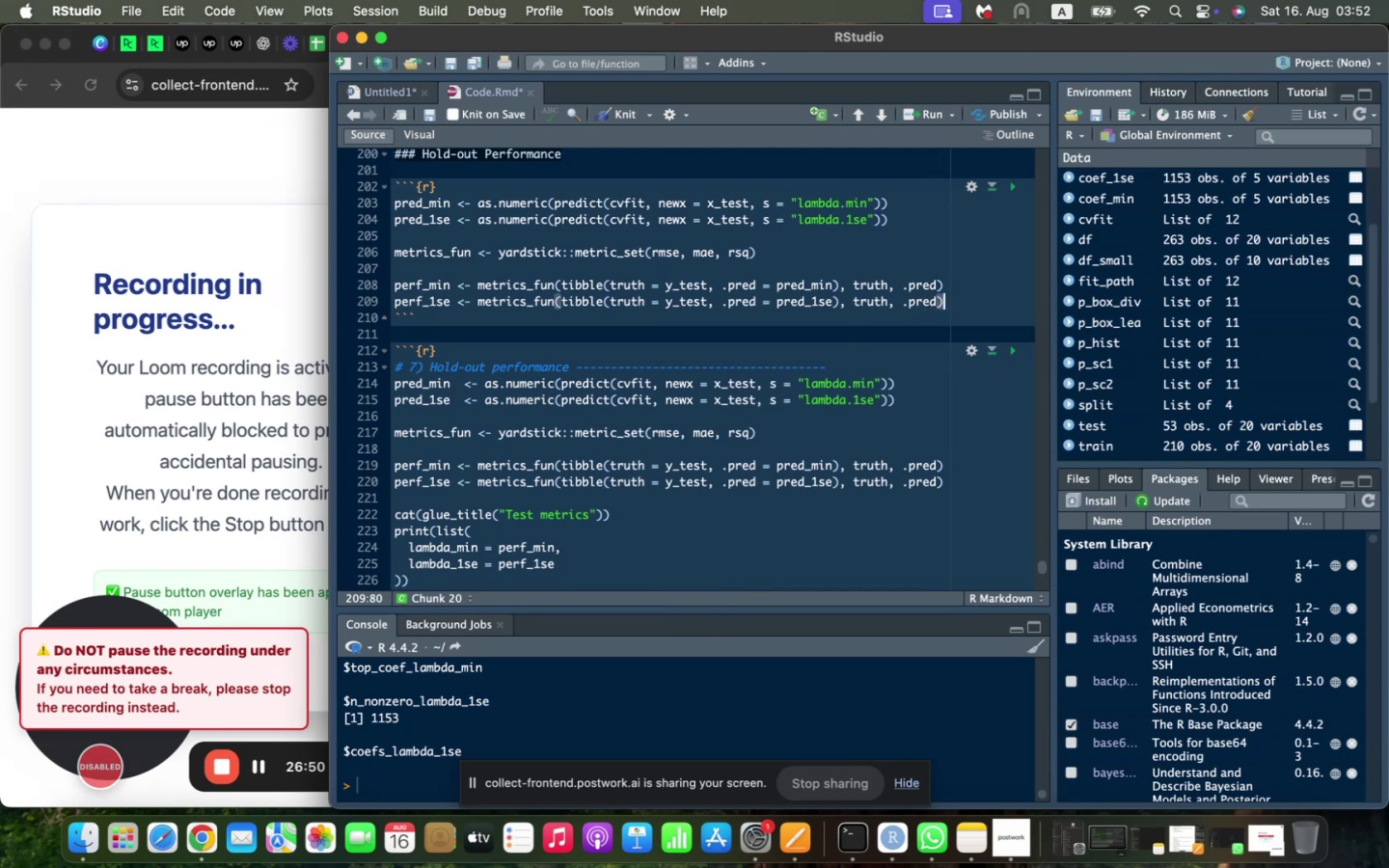 
key(Shift+Enter)
 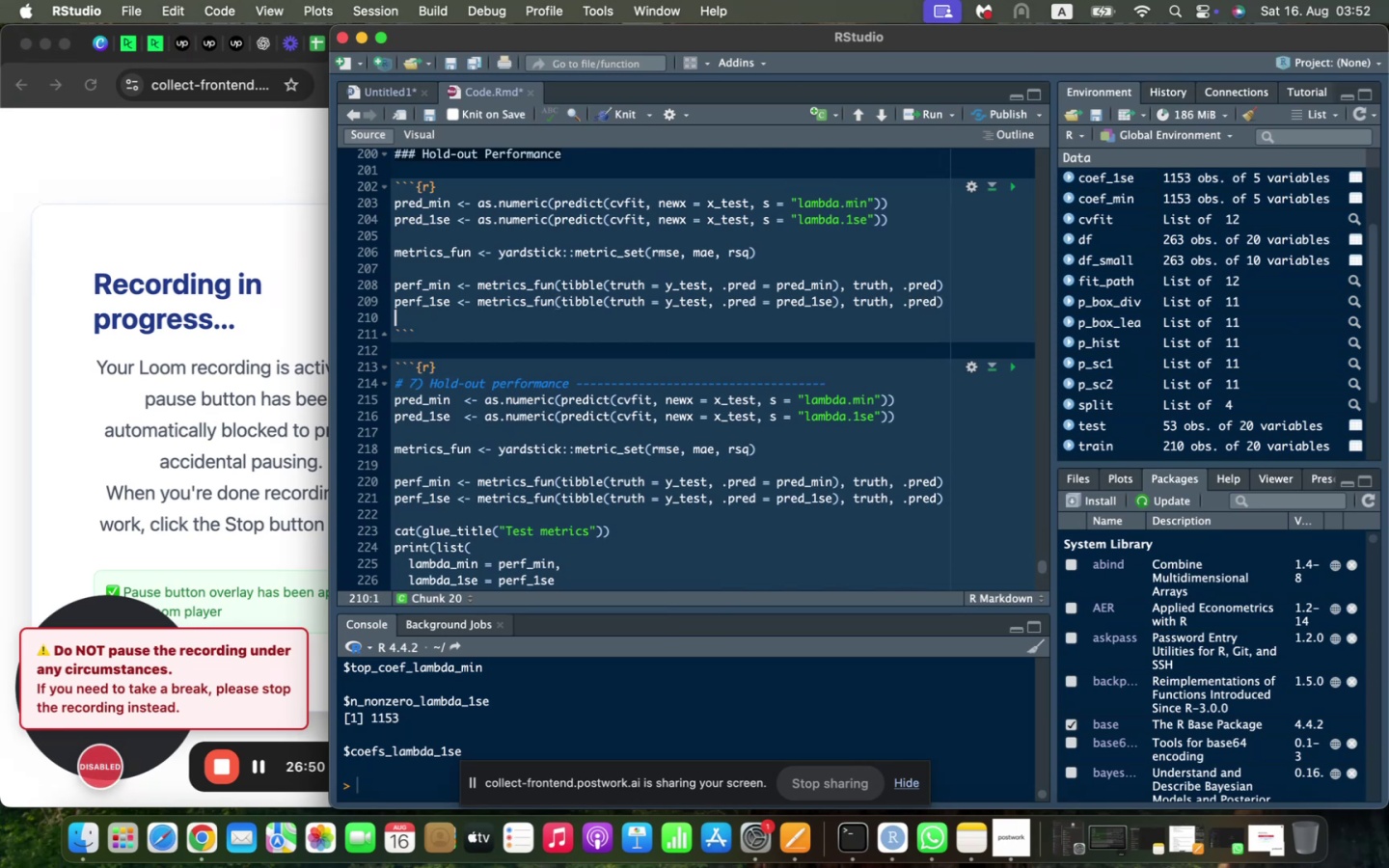 
key(Shift+Enter)
 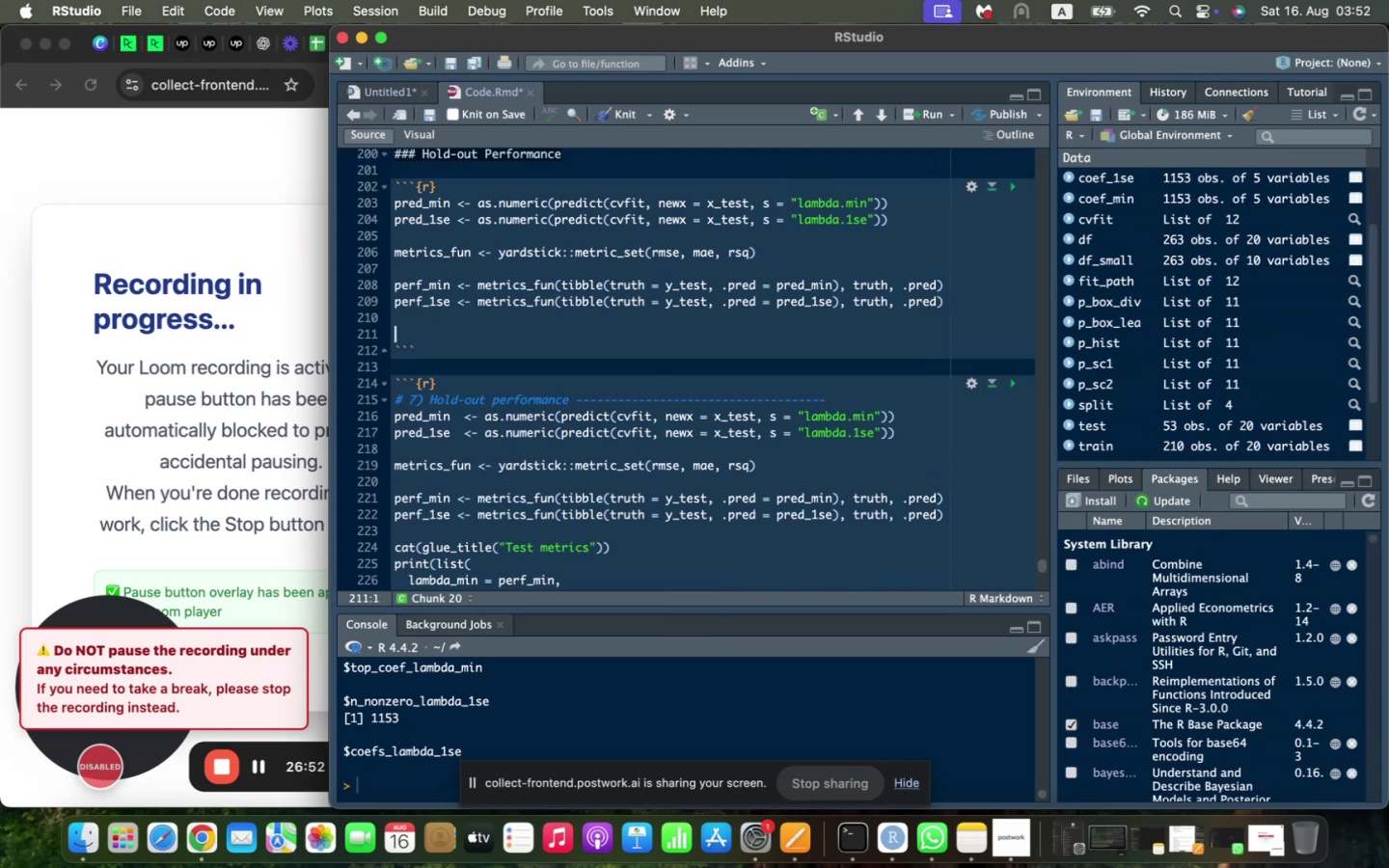 
type(CAT(")
key(Backspace)
type(GLUE_TITLE("TEST METRICS)
 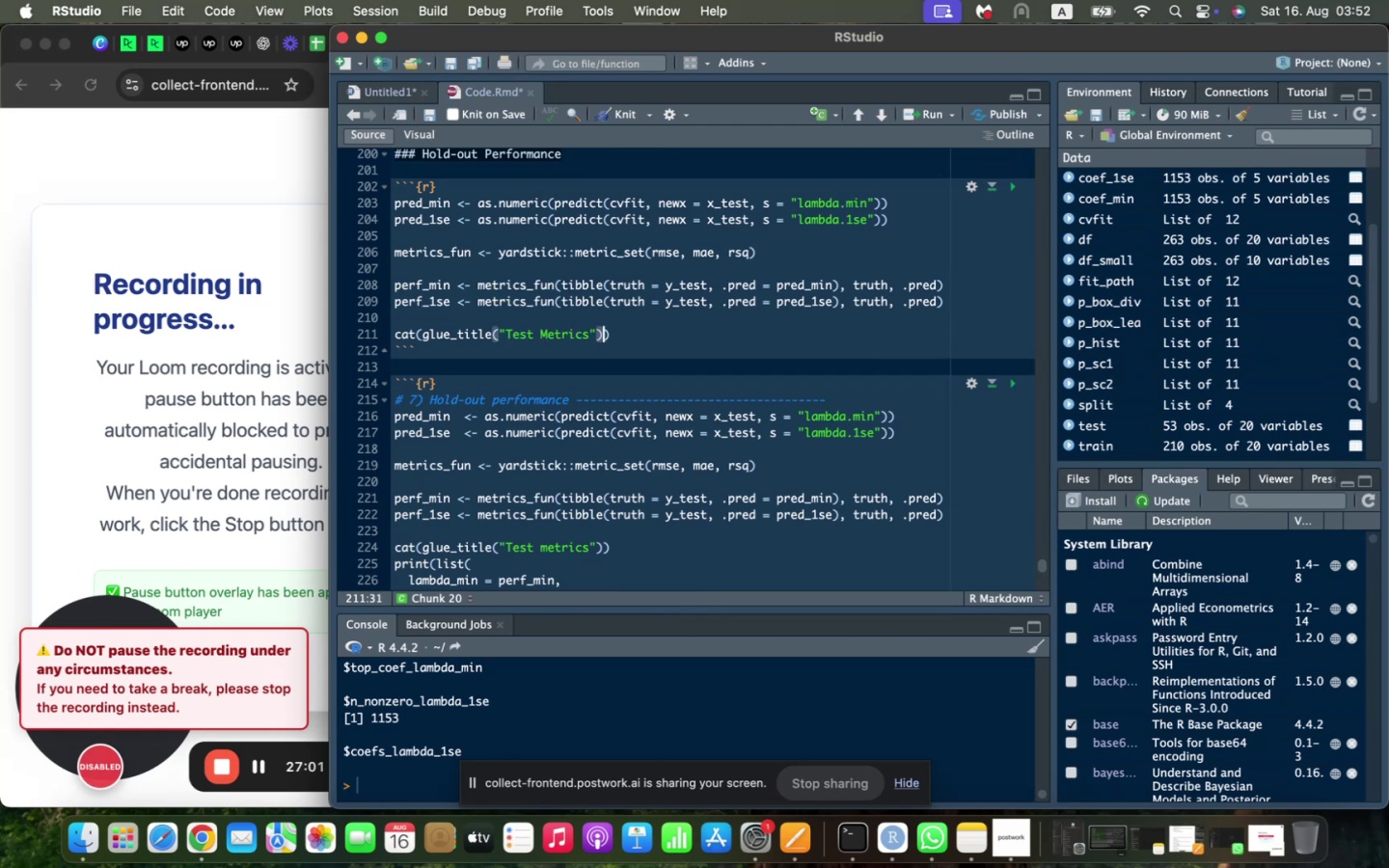 
 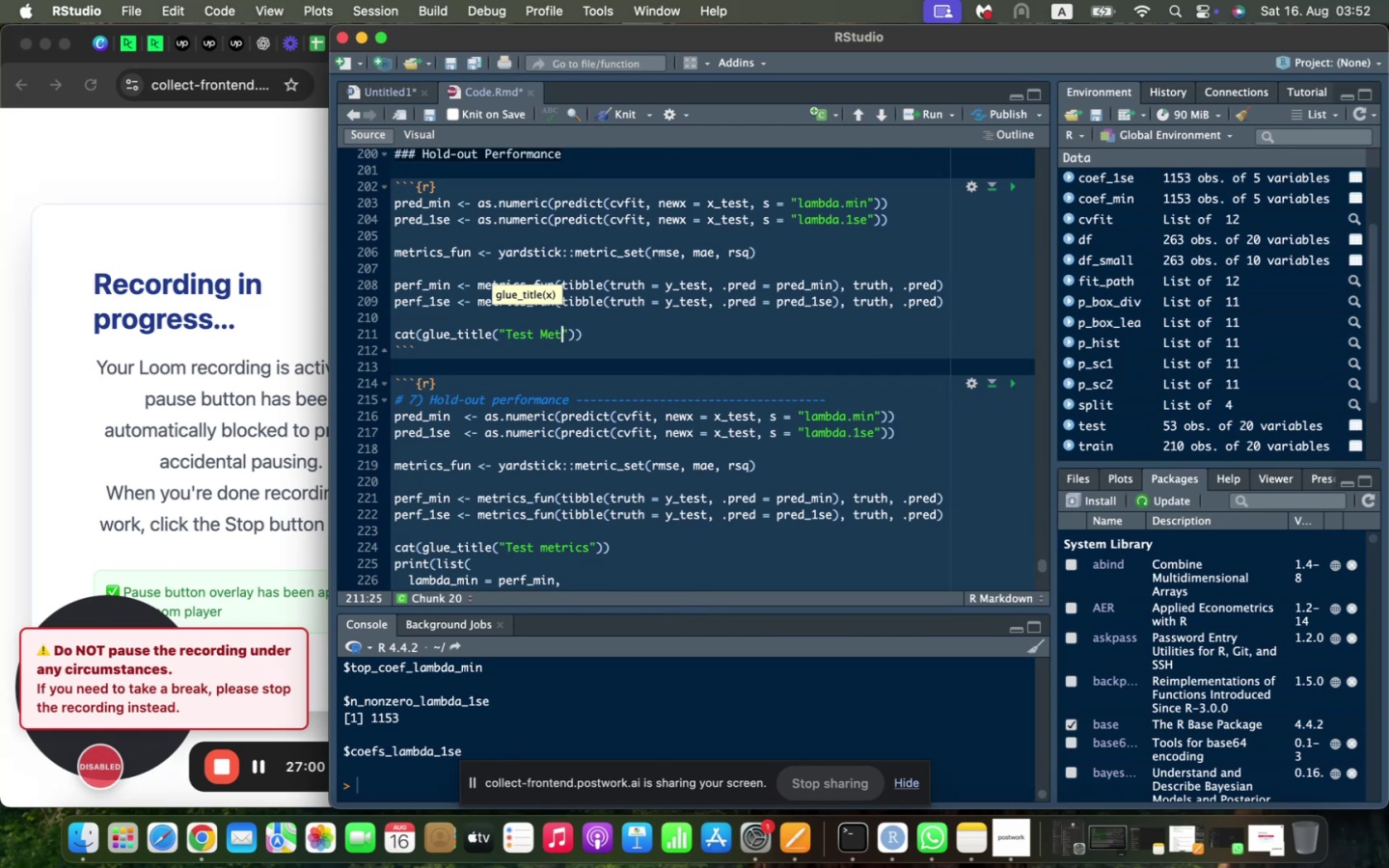 
key(Shift+ArrowRight)
 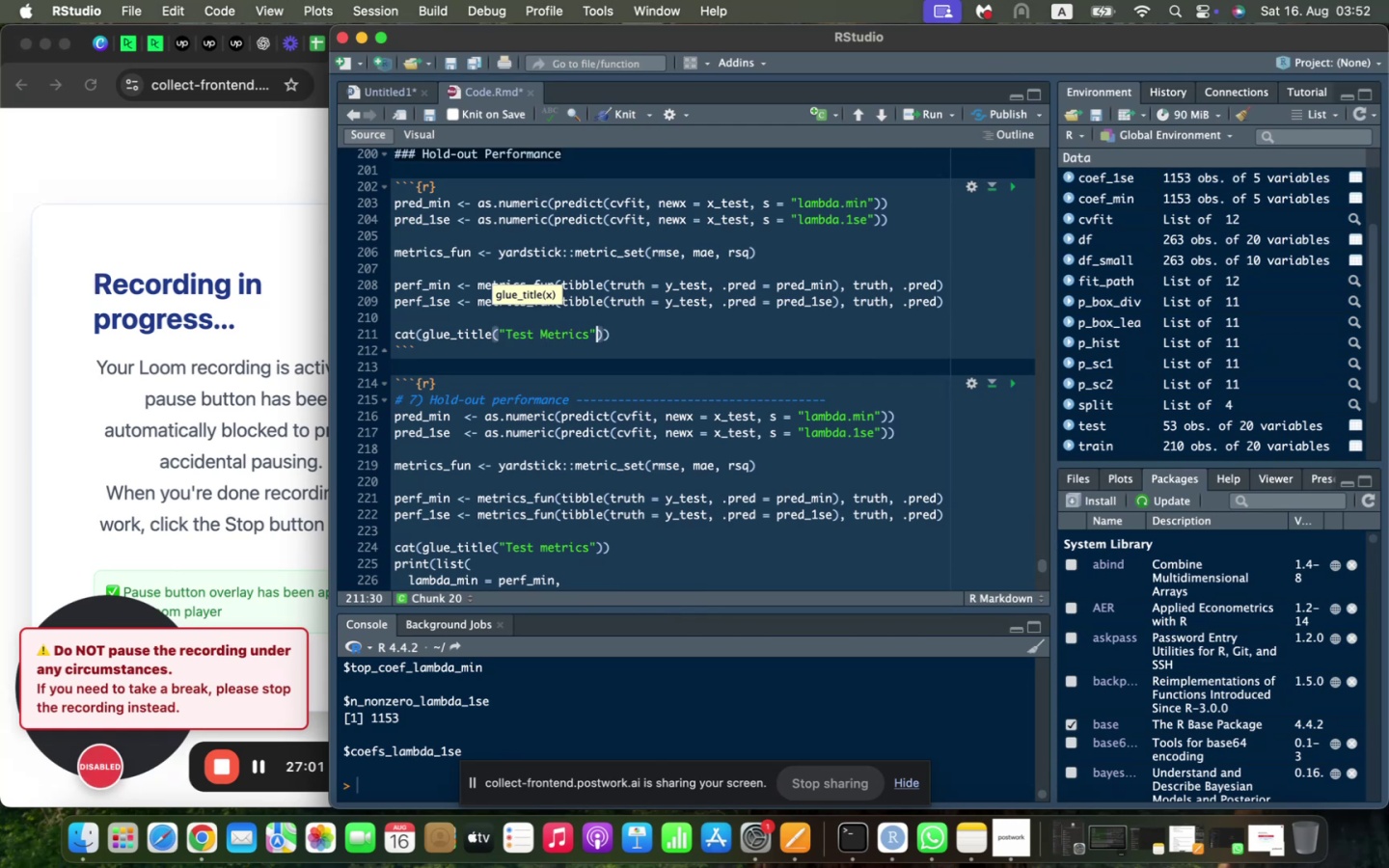 
key(Shift+ArrowRight)
 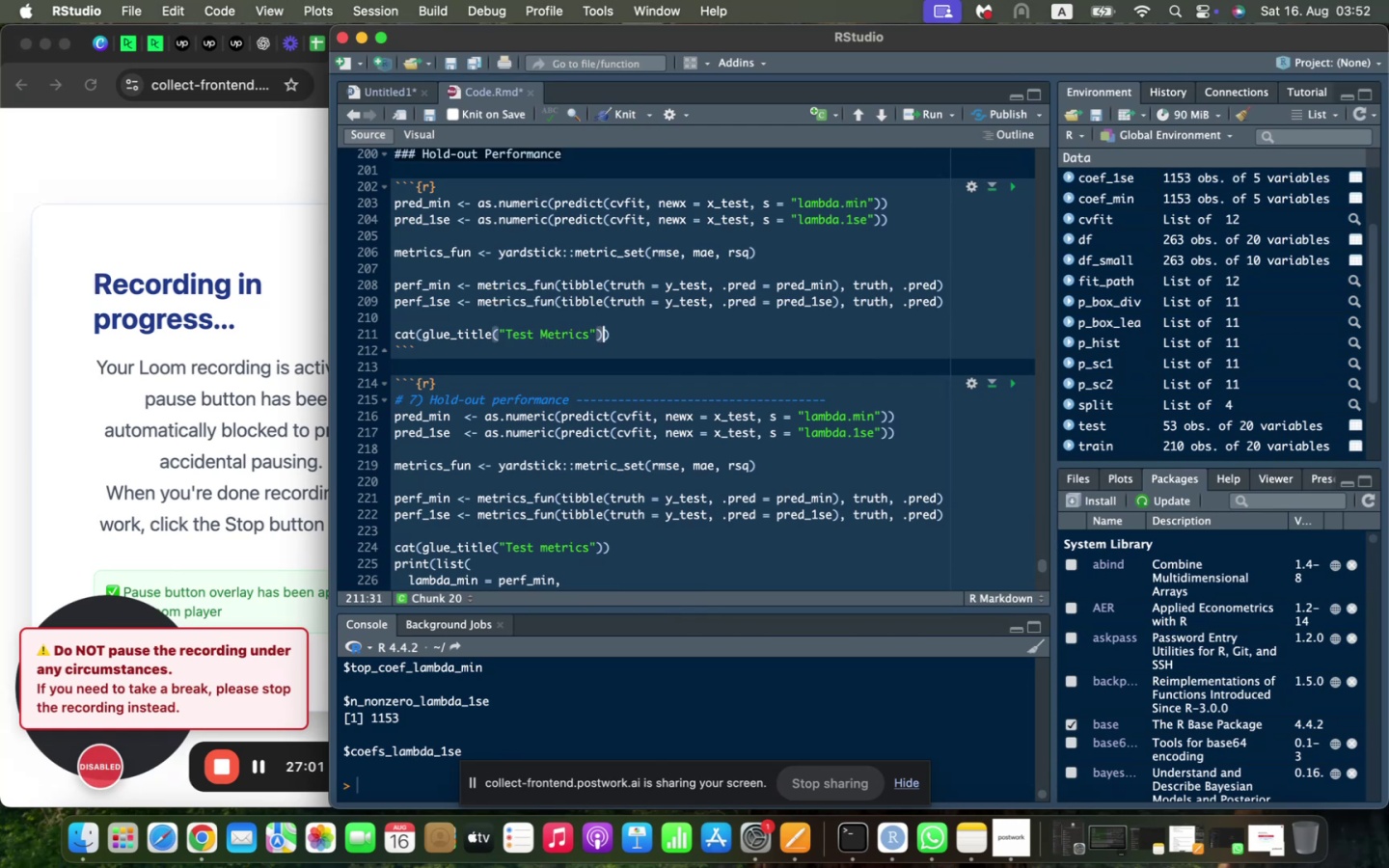 
key(Shift+ArrowRight)
 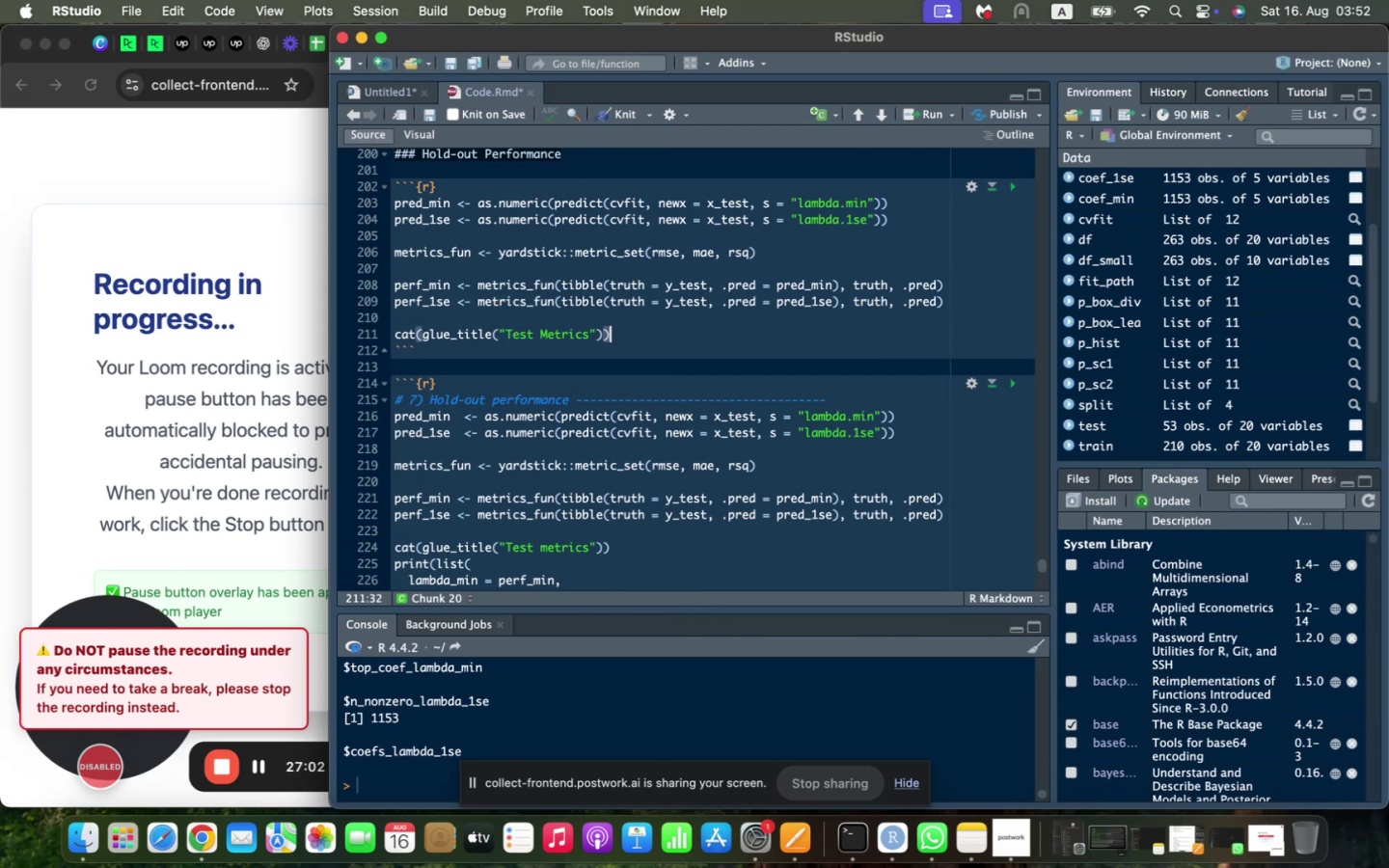 
key(Shift+Enter)
 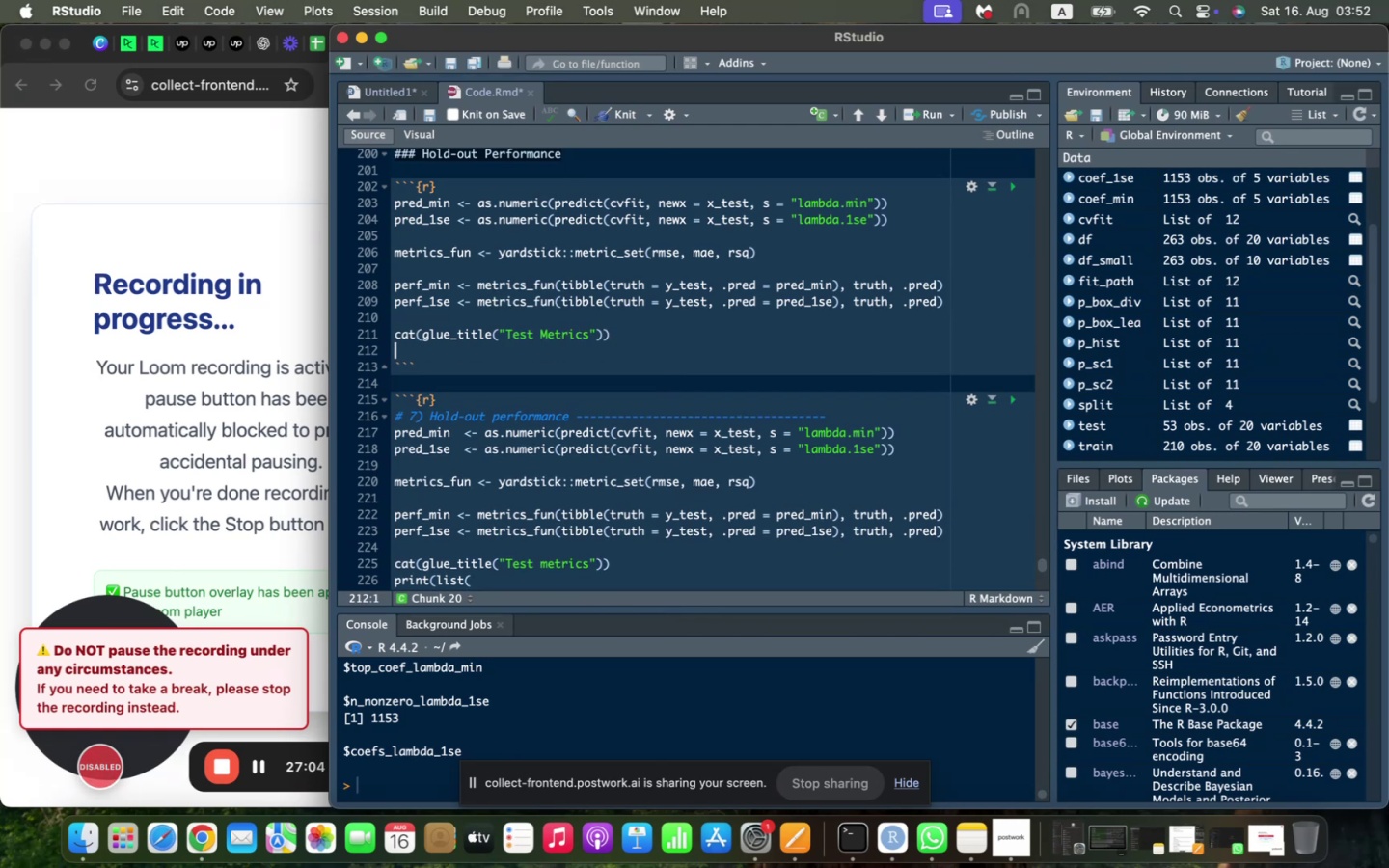 
scroll: coordinate [379, 298], scroll_direction: down, amount: 8.0
 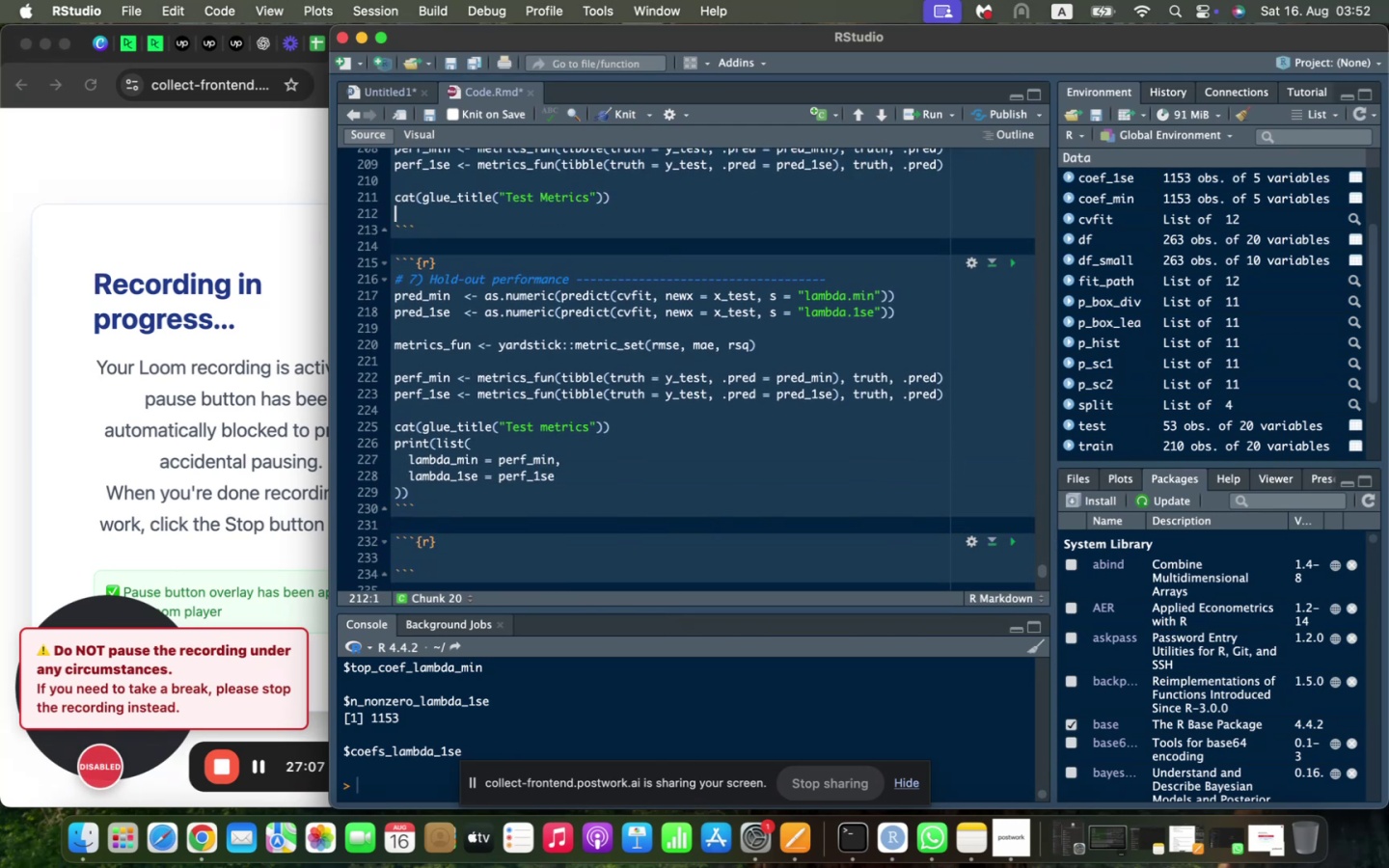 
type(PRINT(LIST()
 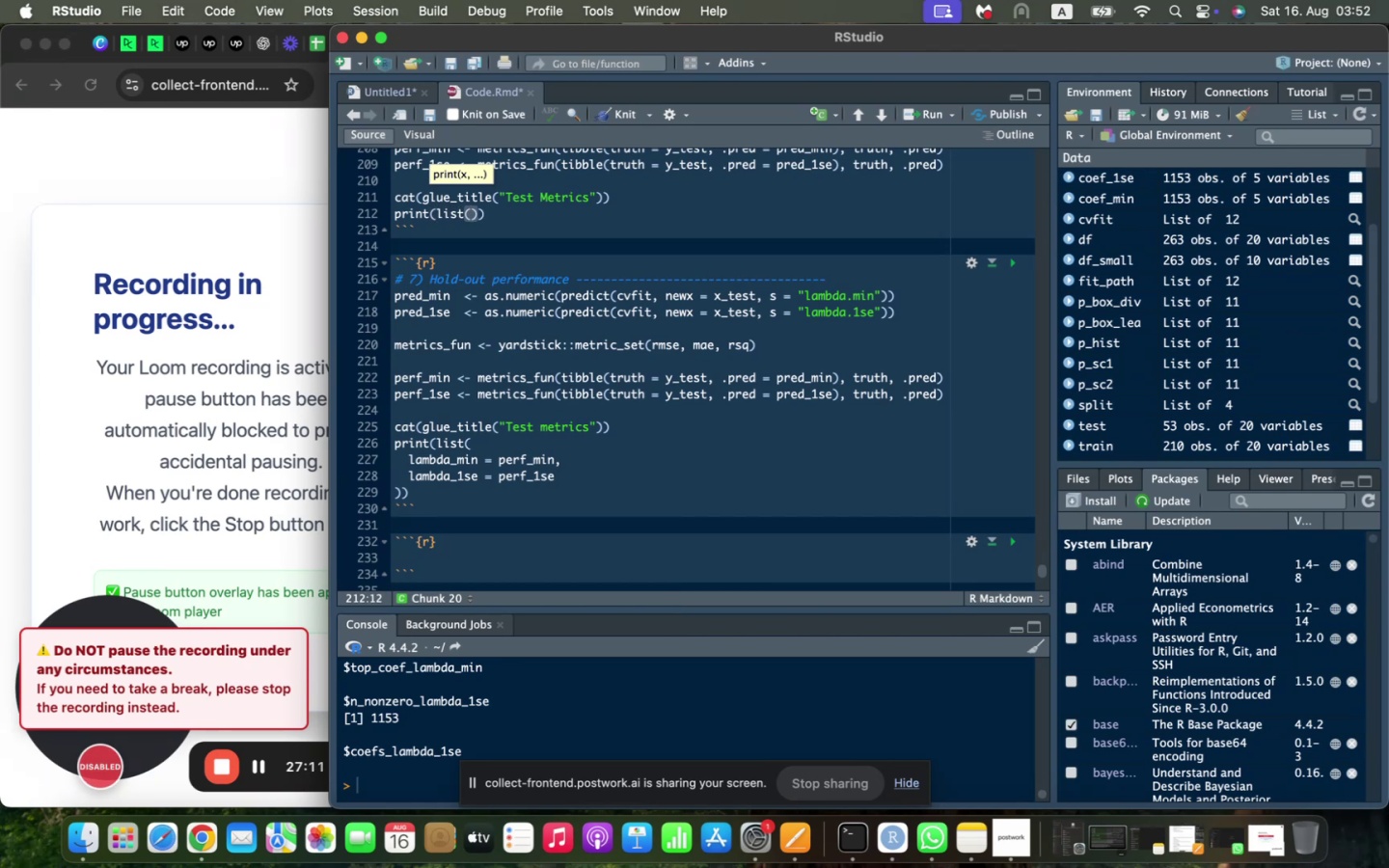 
key(Shift+Enter)
 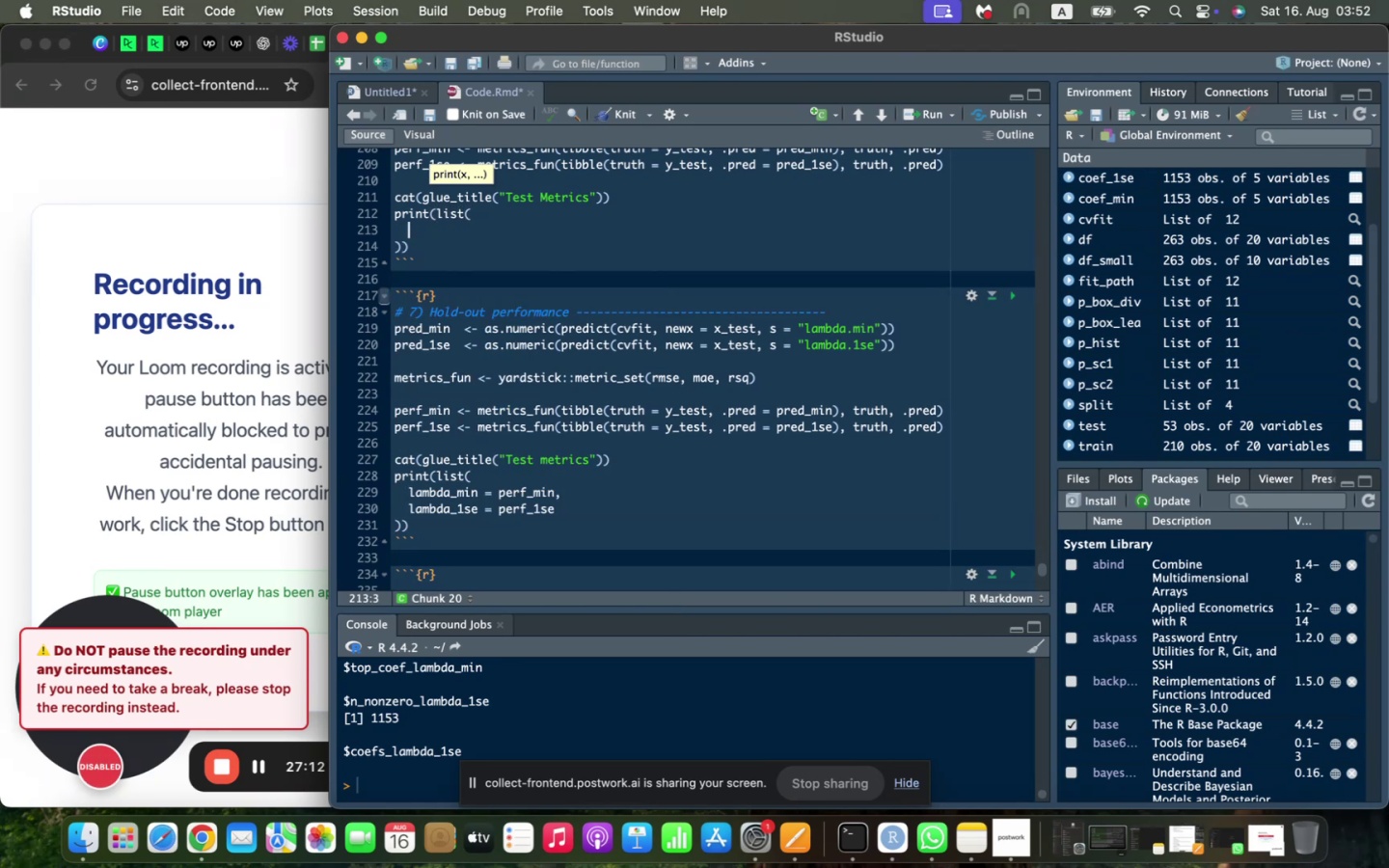 
type(LAMBD)
 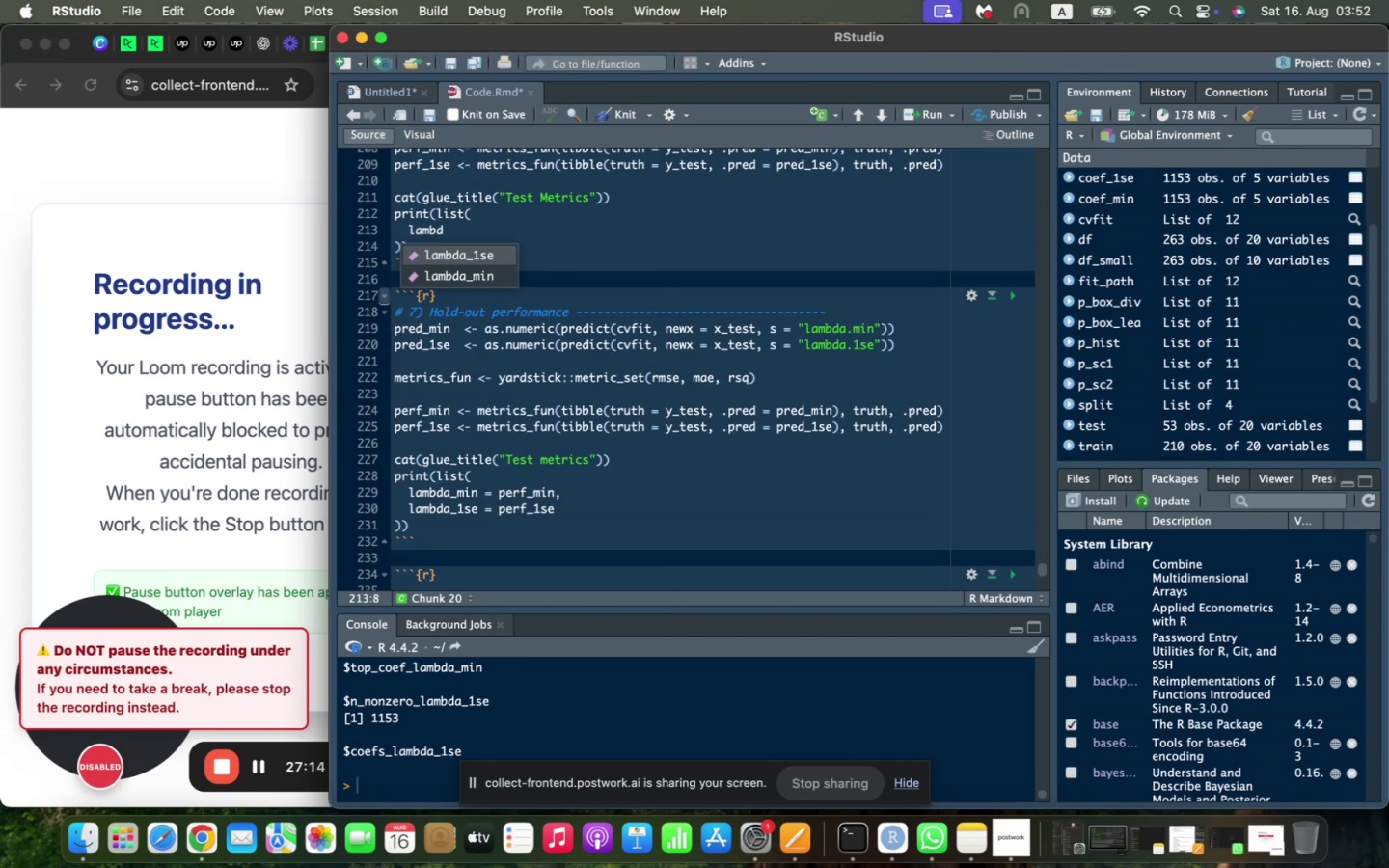 
key(Shift+ArrowDown)
 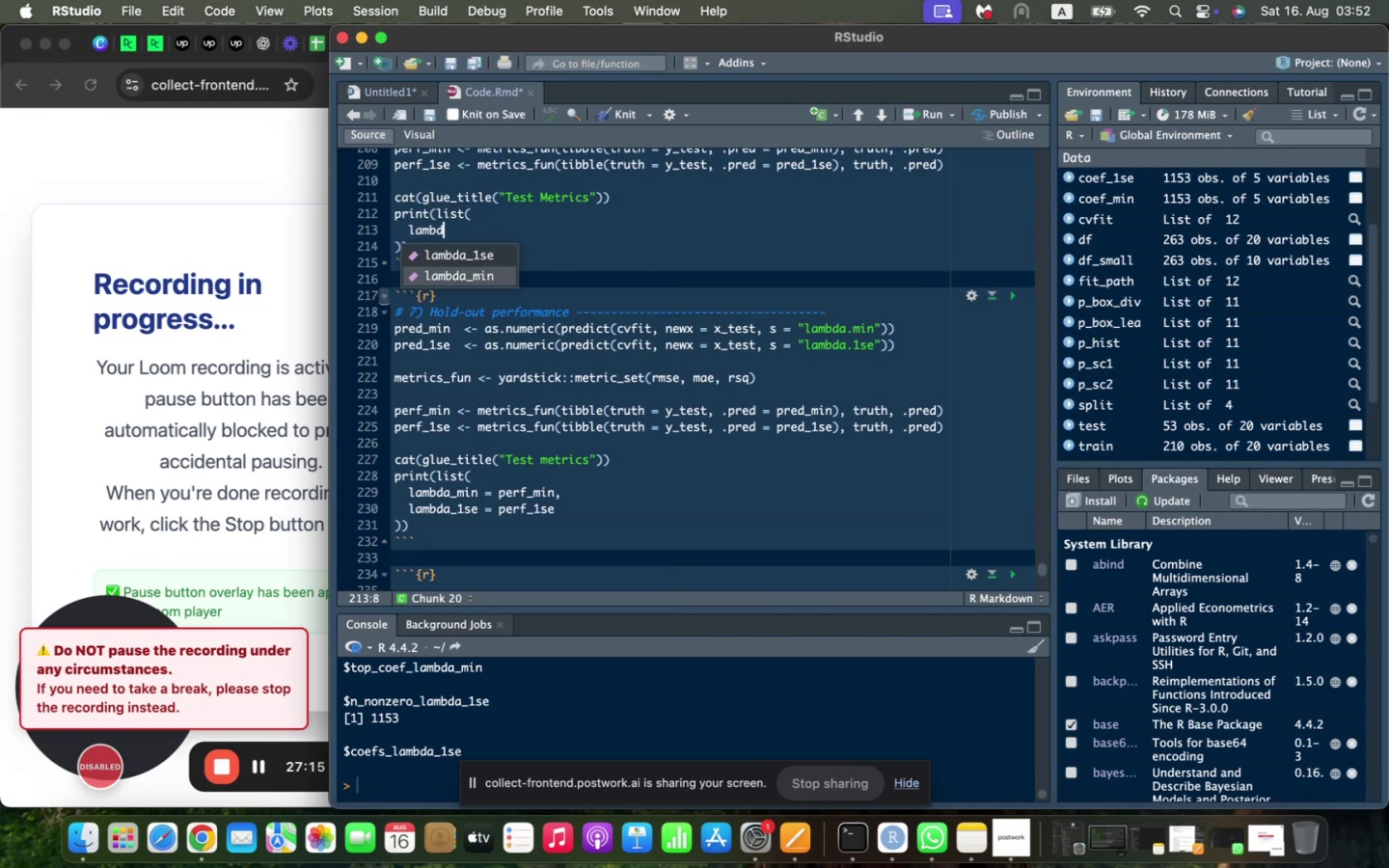 
key(Shift+Enter)
 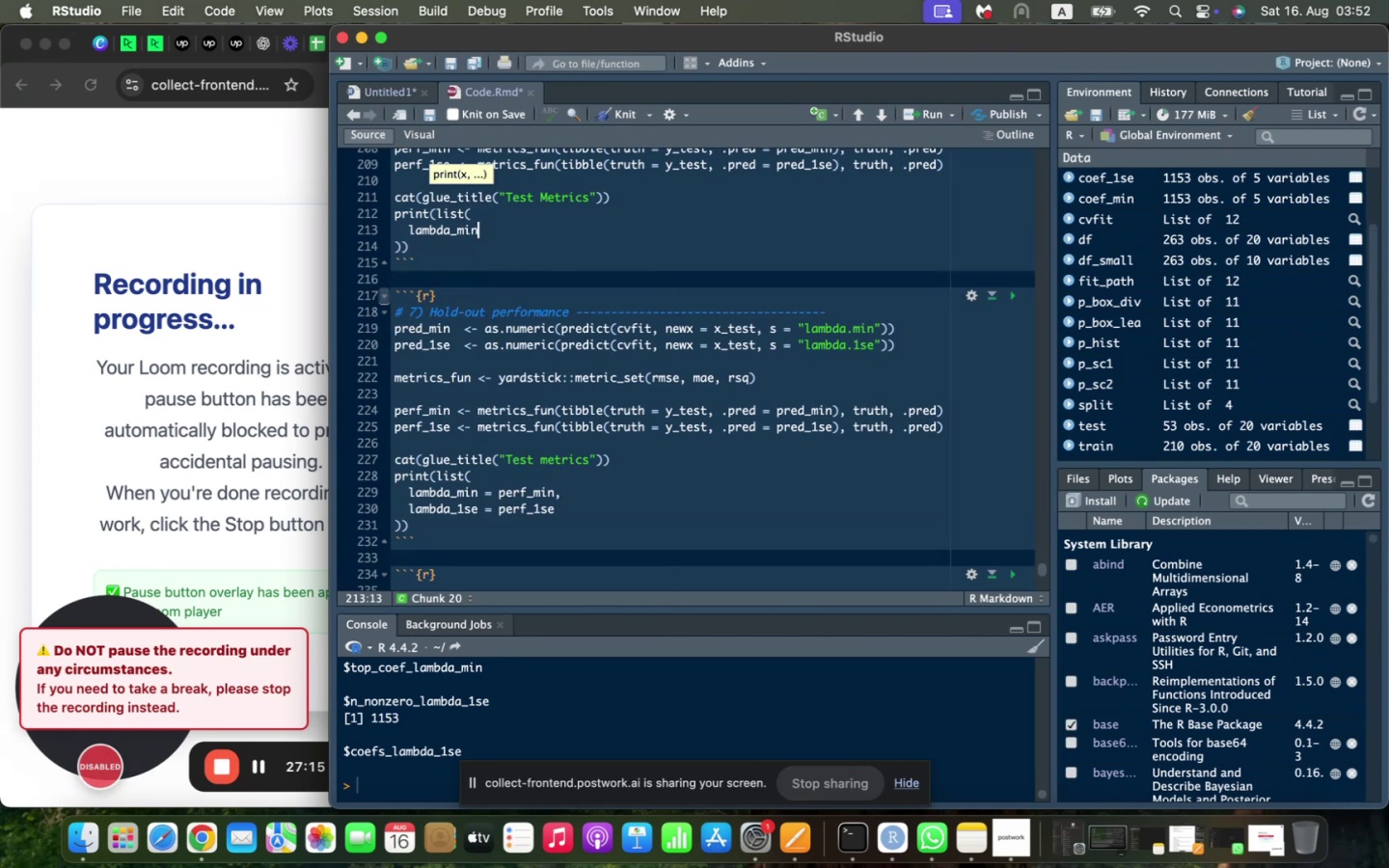 
type( + PERG_)
key(Backspace)
key(Backspace)
type(F_MIN<)
 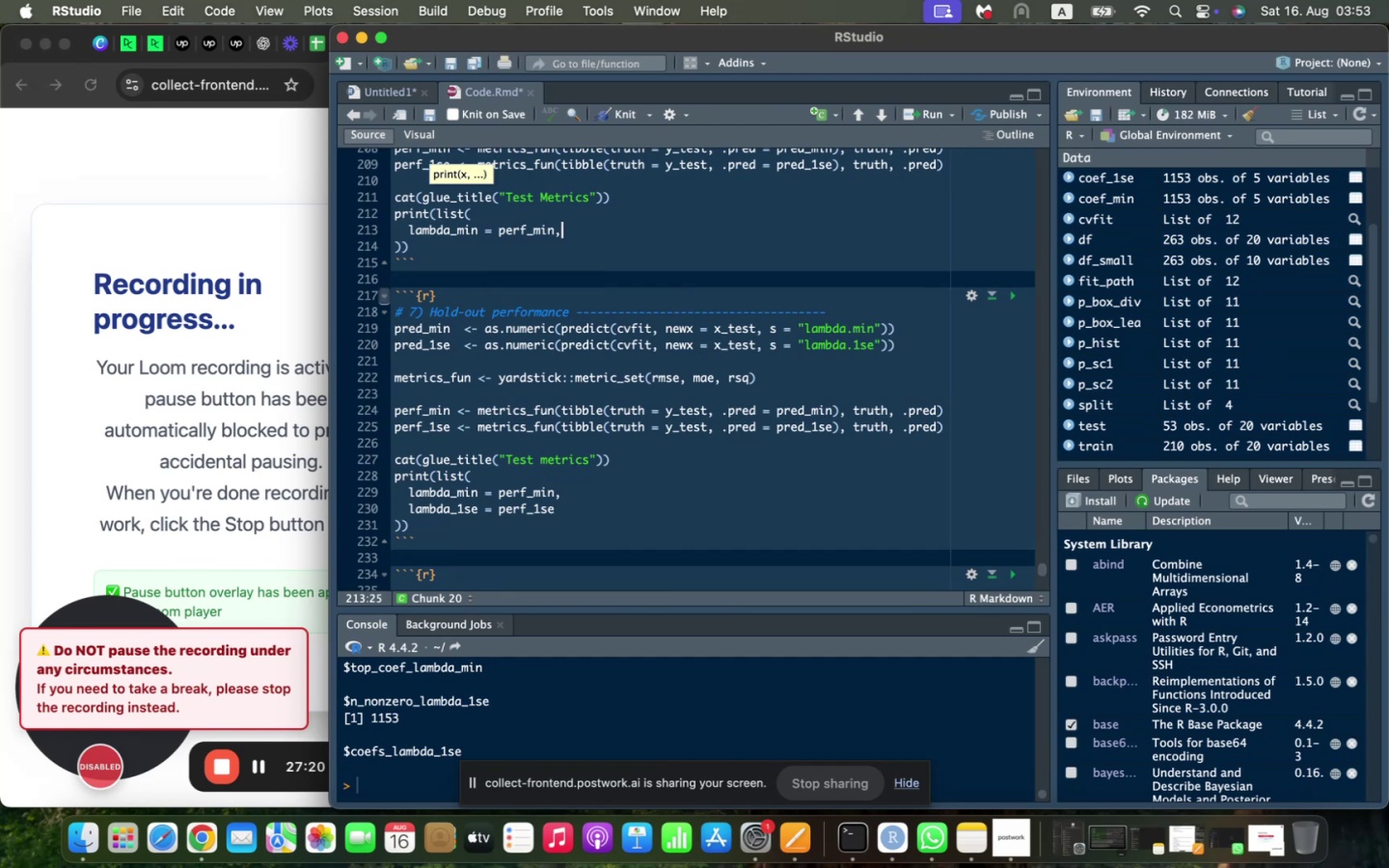 
key(Shift+Enter)
 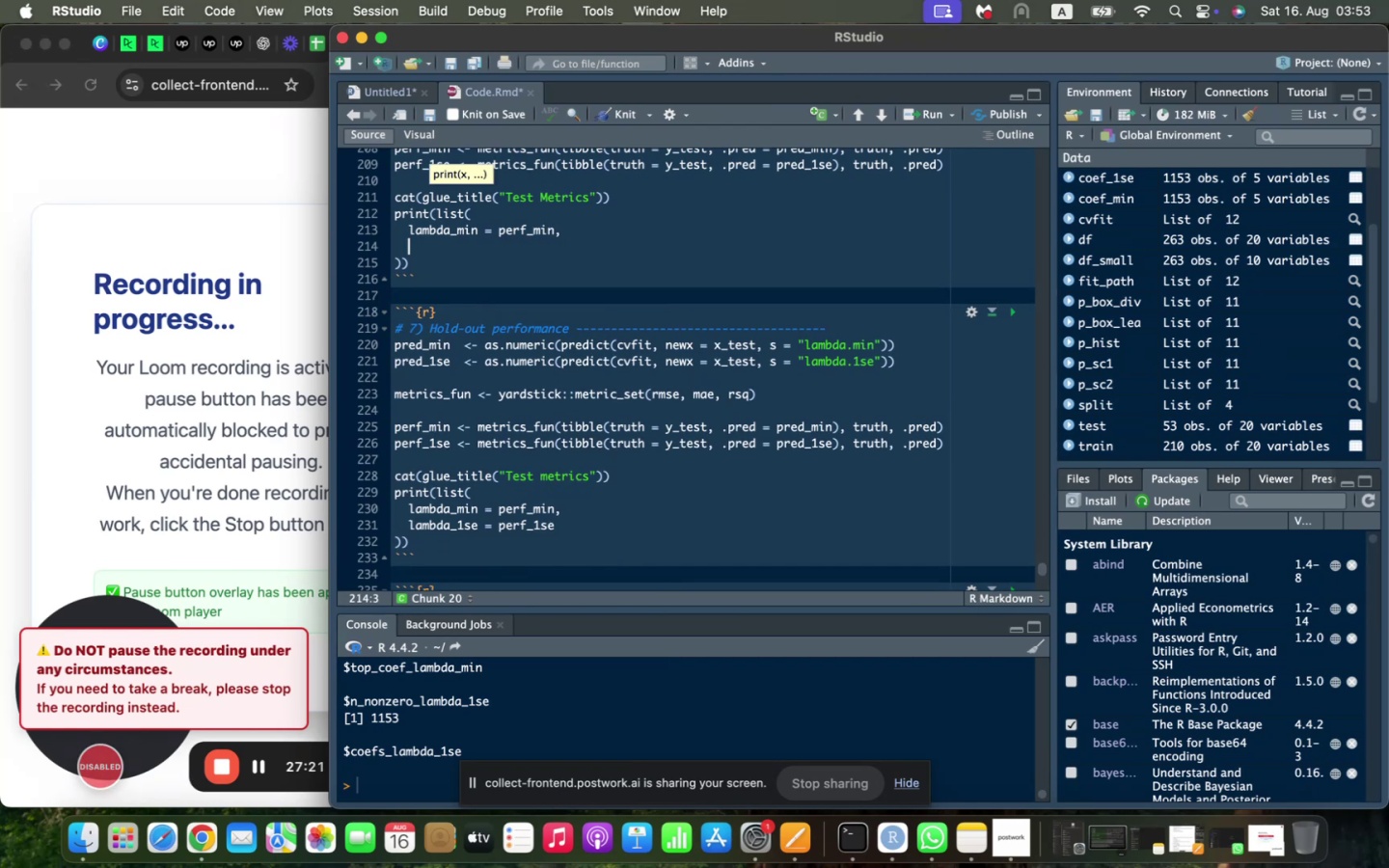 
type(LAM)
 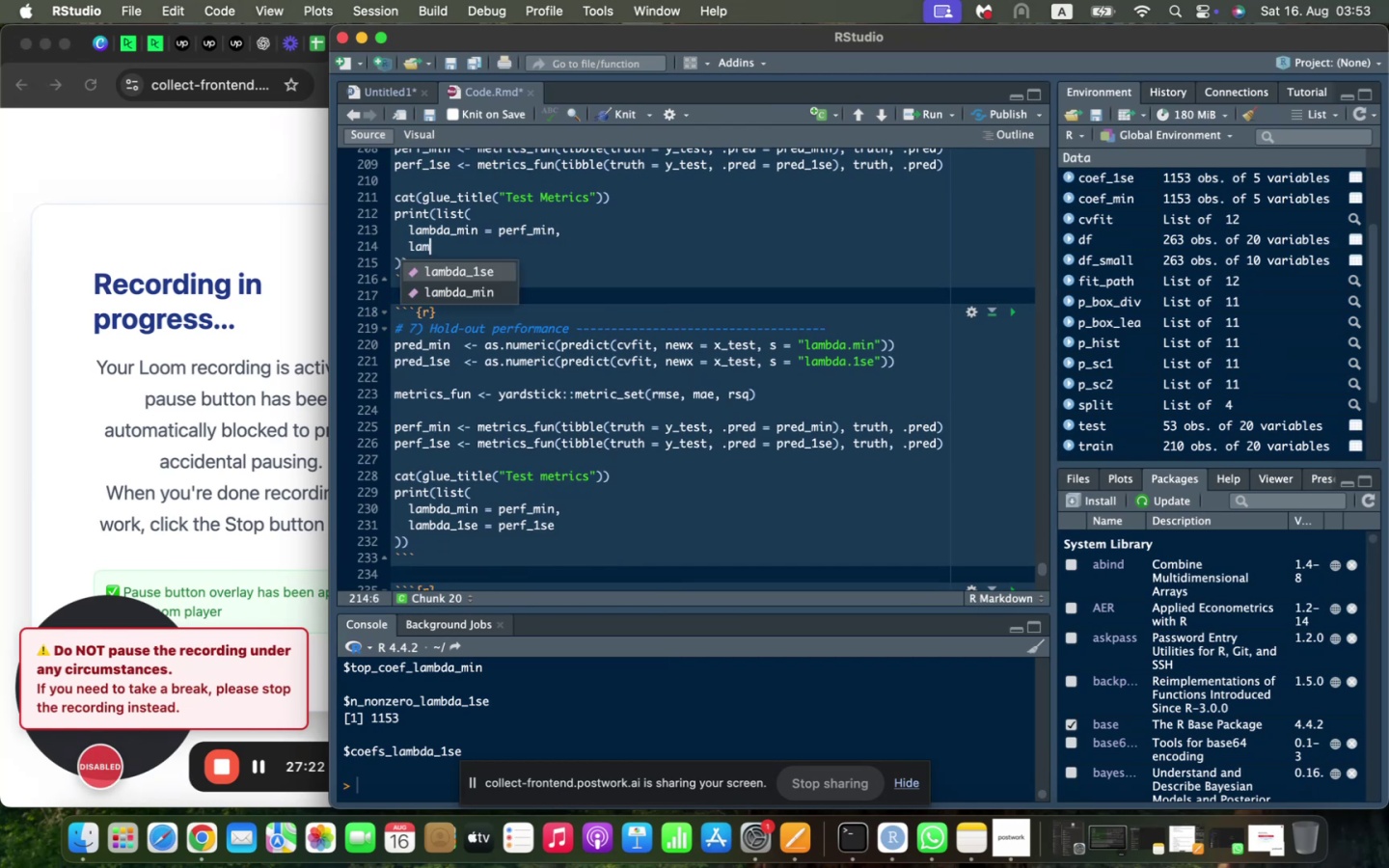 
key(Shift+Enter)
 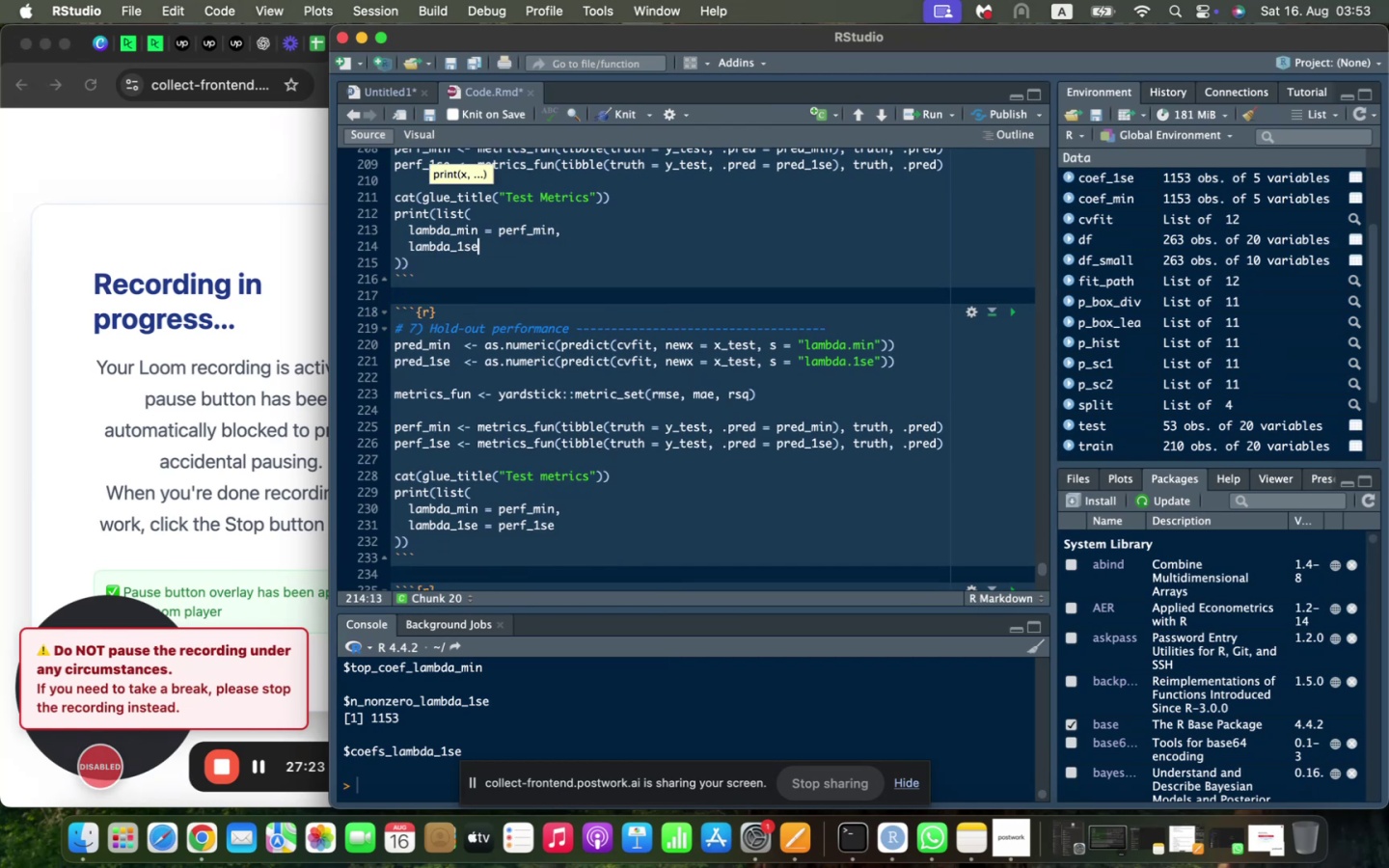 
type( + PERG)
key(Backspace)
type(F_!SE)
 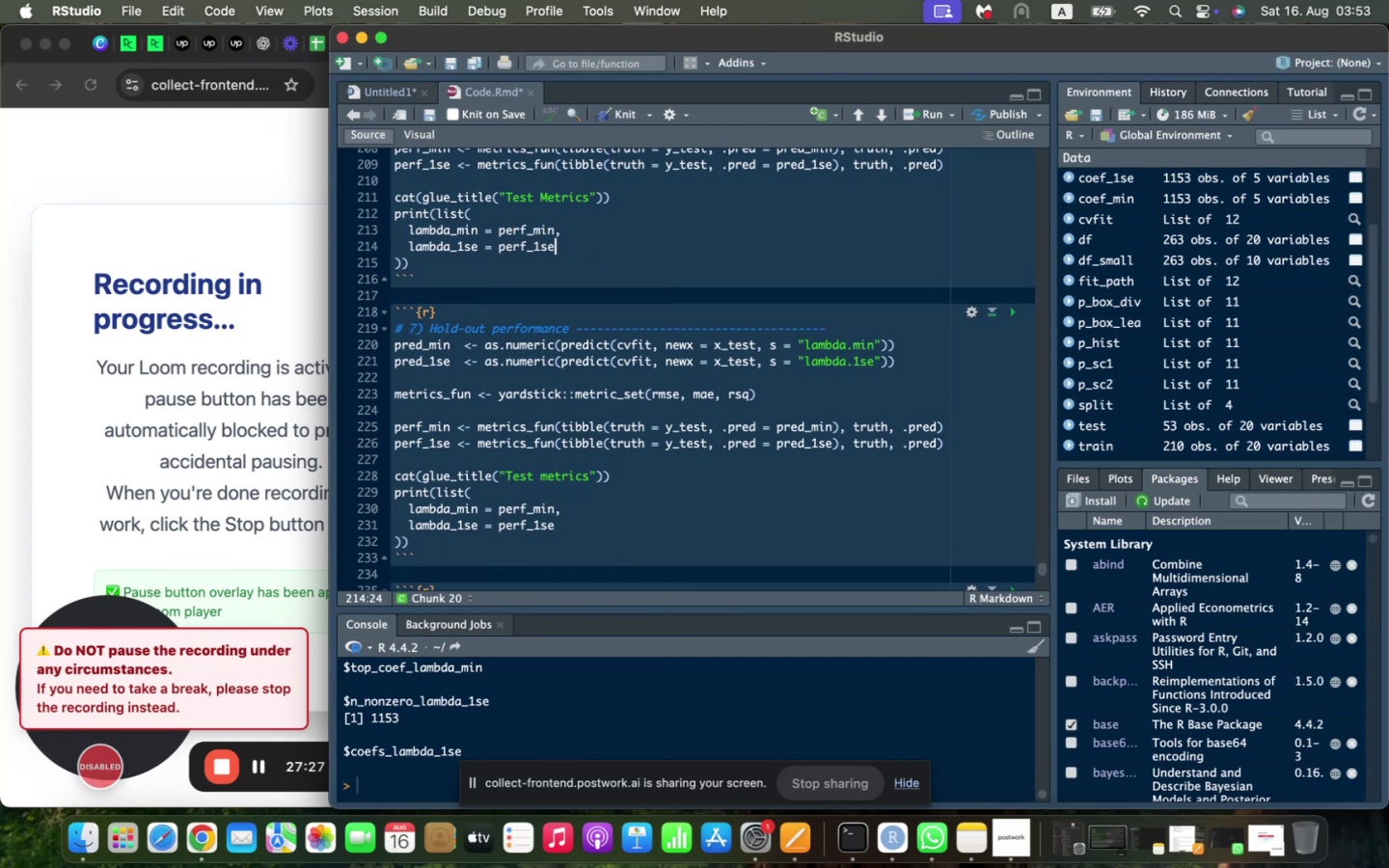 
scroll: coordinate [483, 359], scroll_direction: up, amount: 5.0
 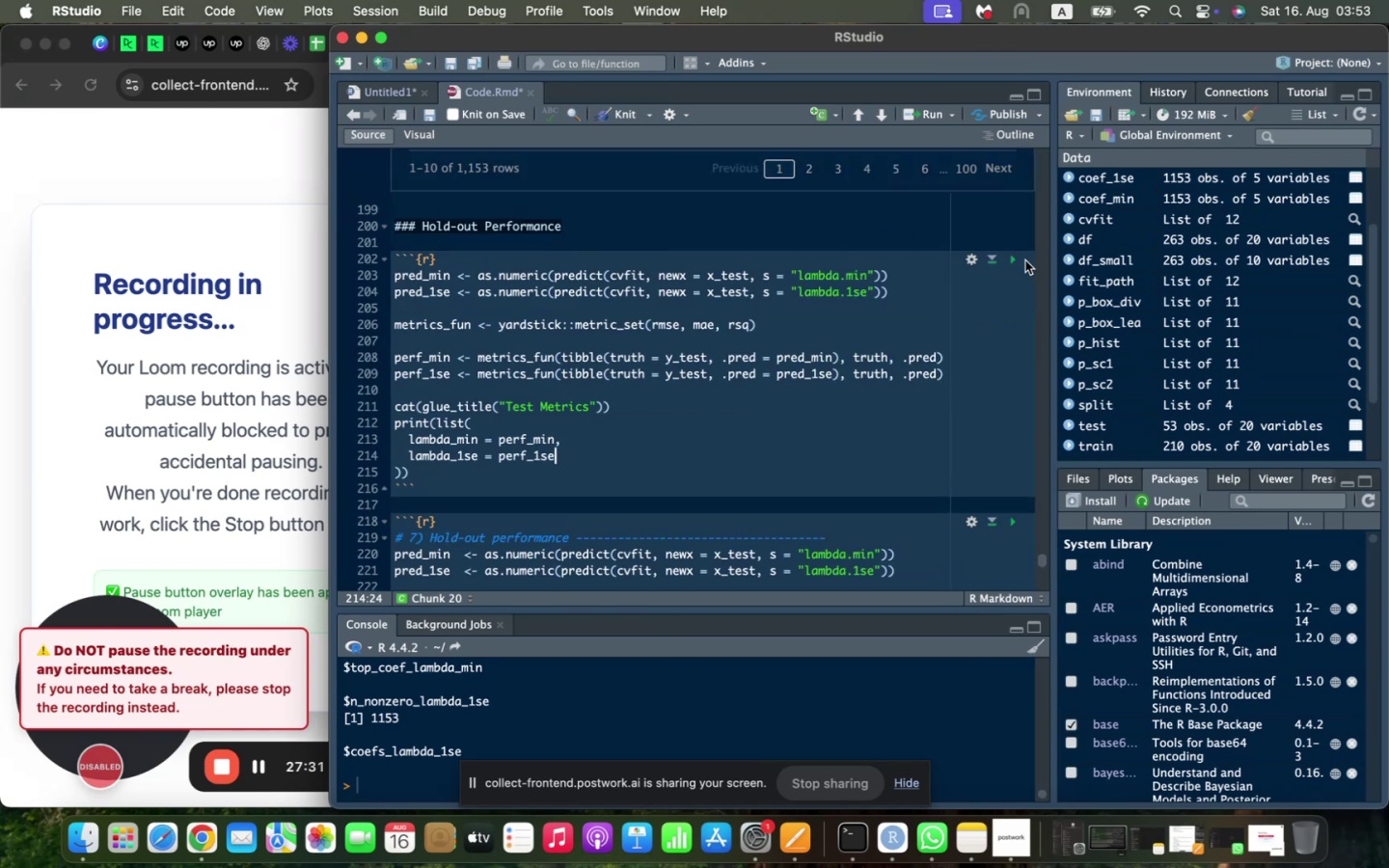 
left_click([1019, 260])
 